 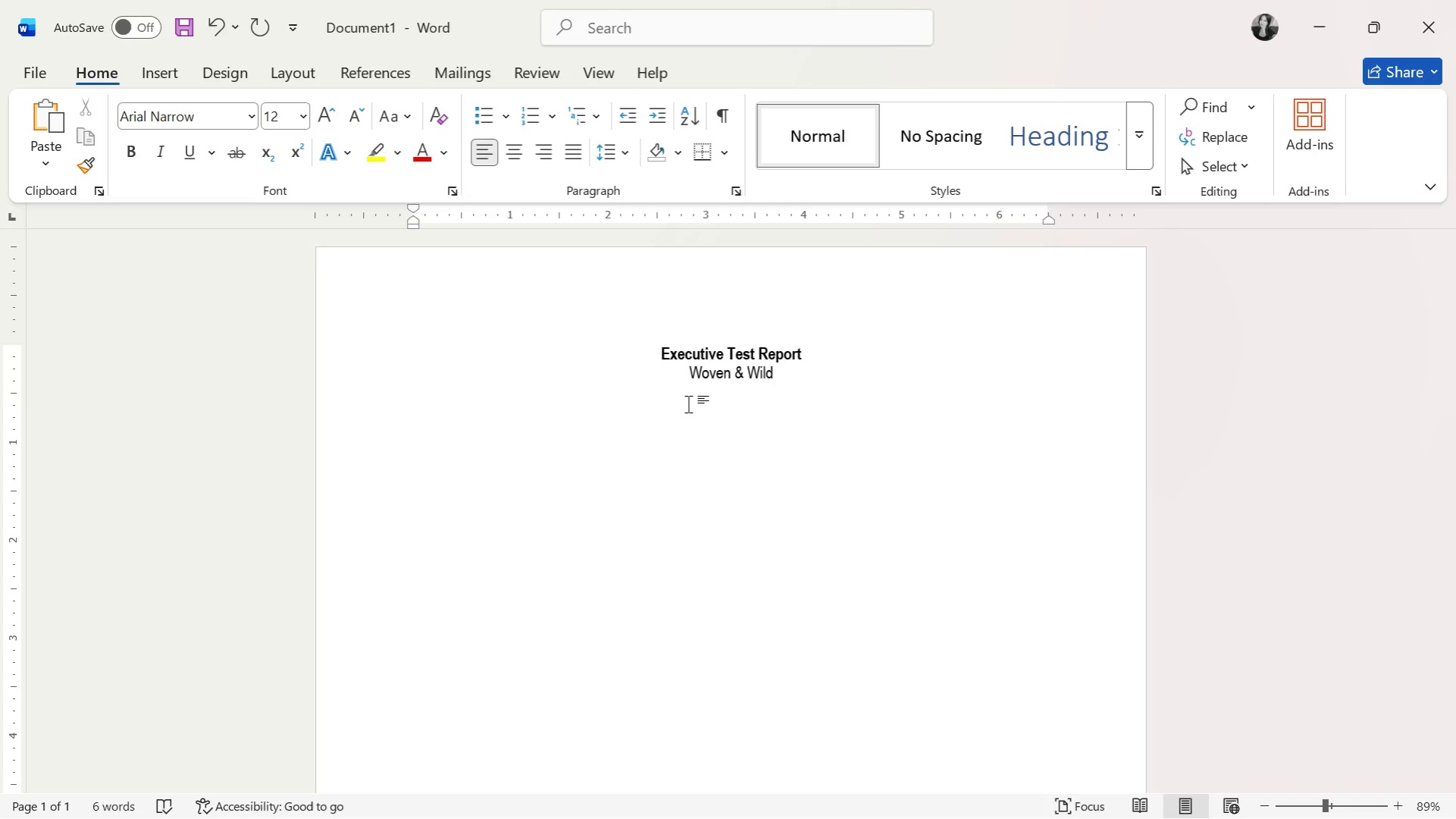 
key(Alt+Tab)
 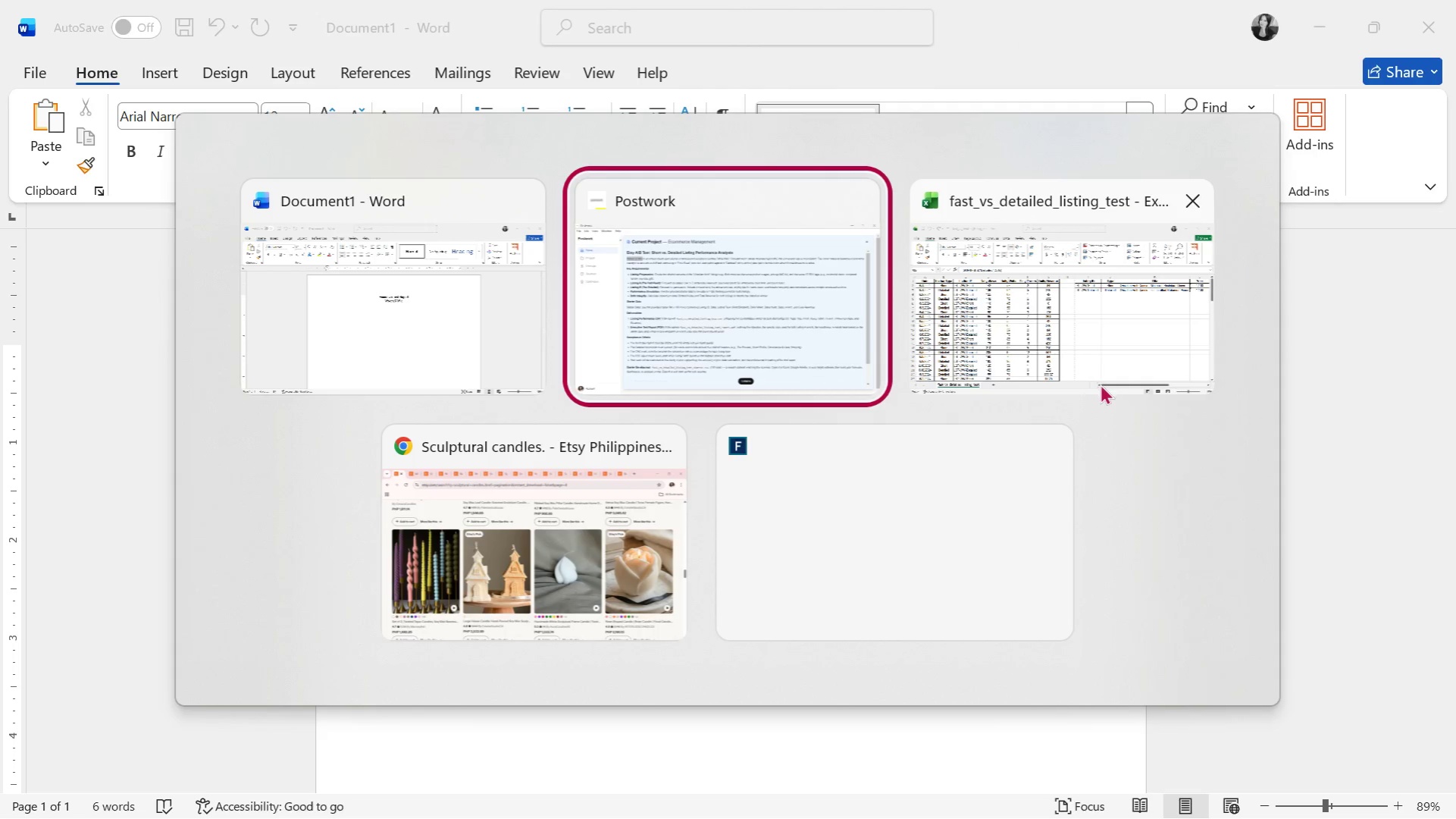 
key(Alt+Tab)
 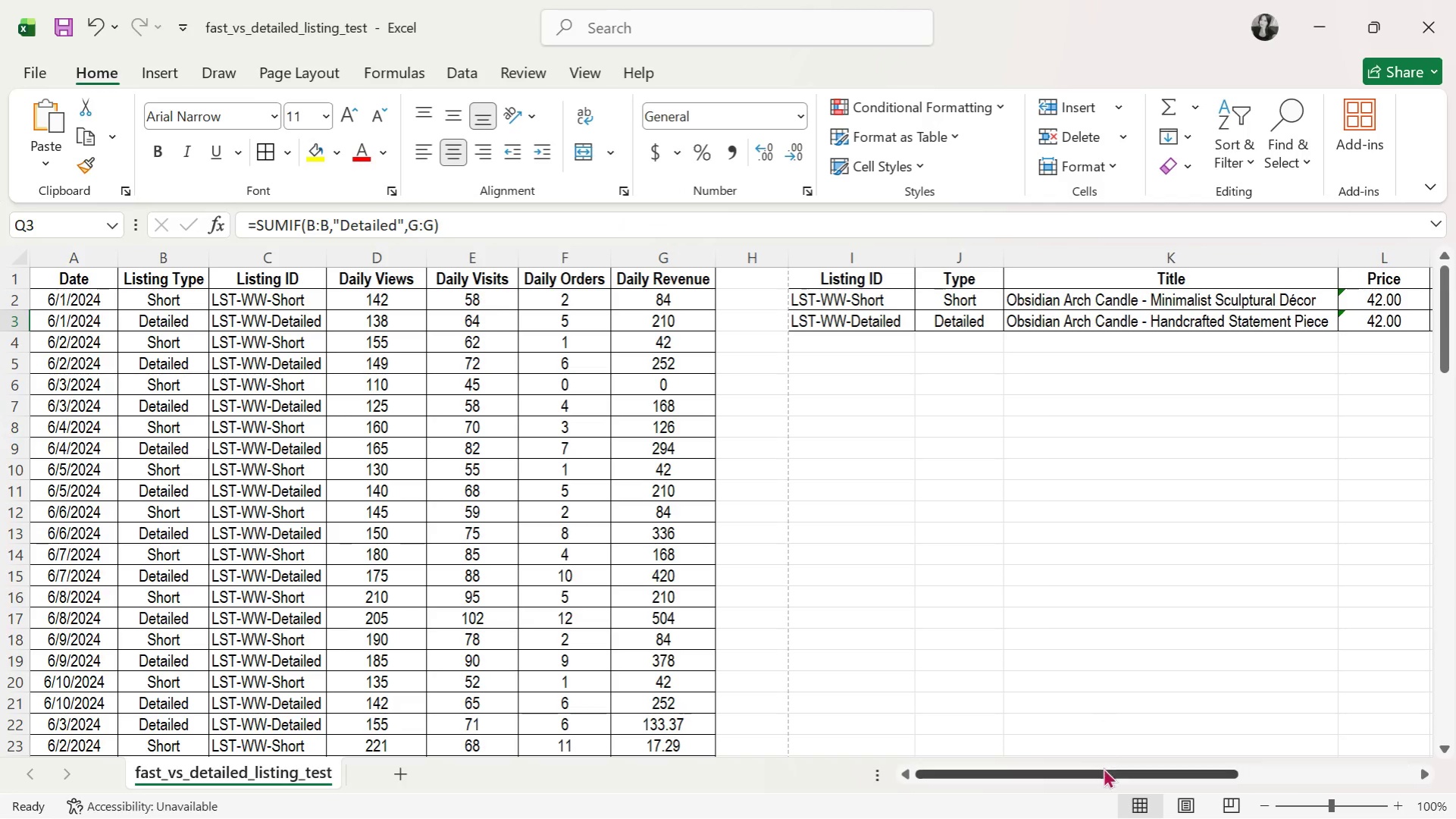 
left_click_drag(start_coordinate=[1097, 775], to_coordinate=[1392, 774])
 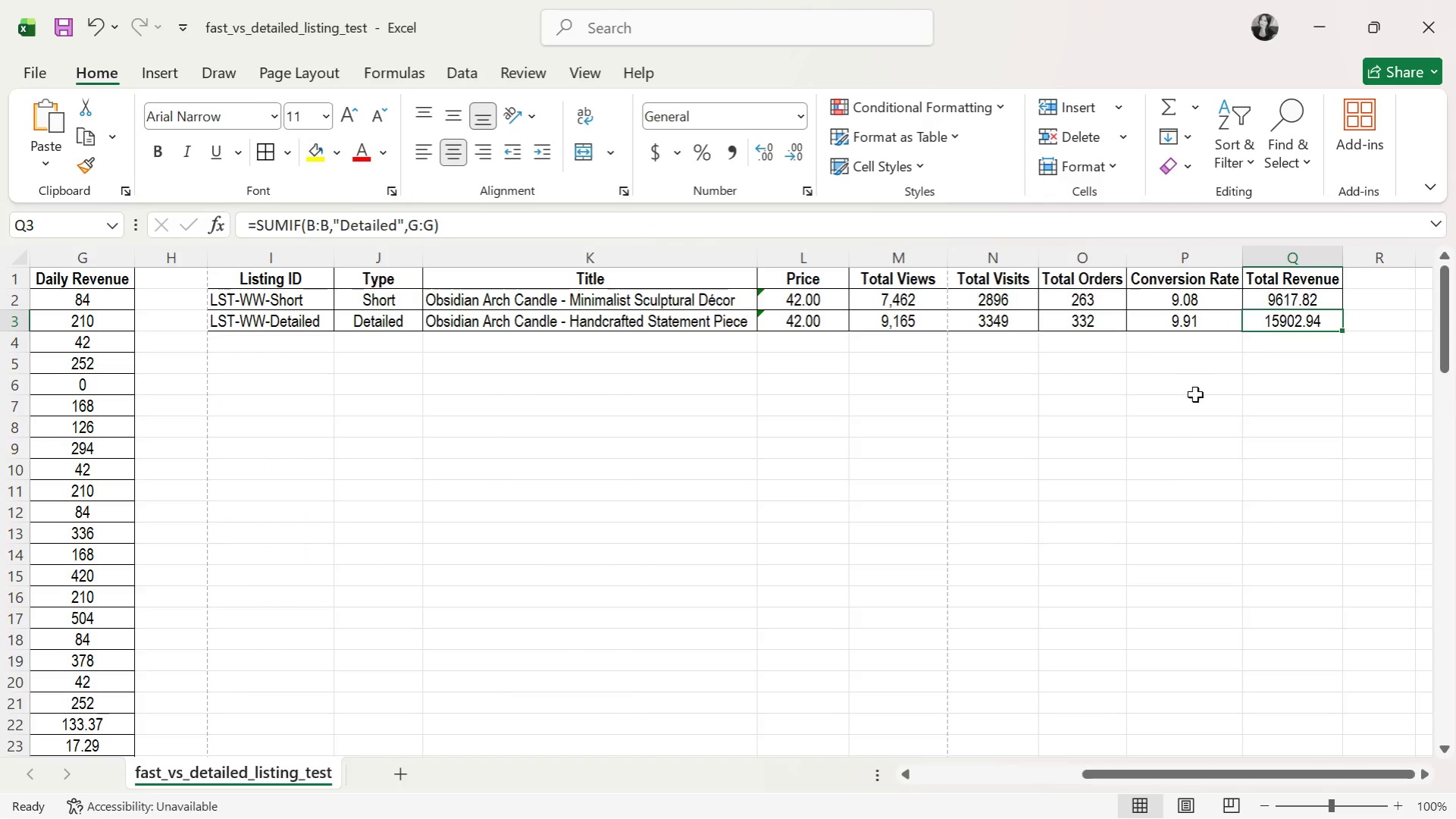 
left_click([1195, 394])
 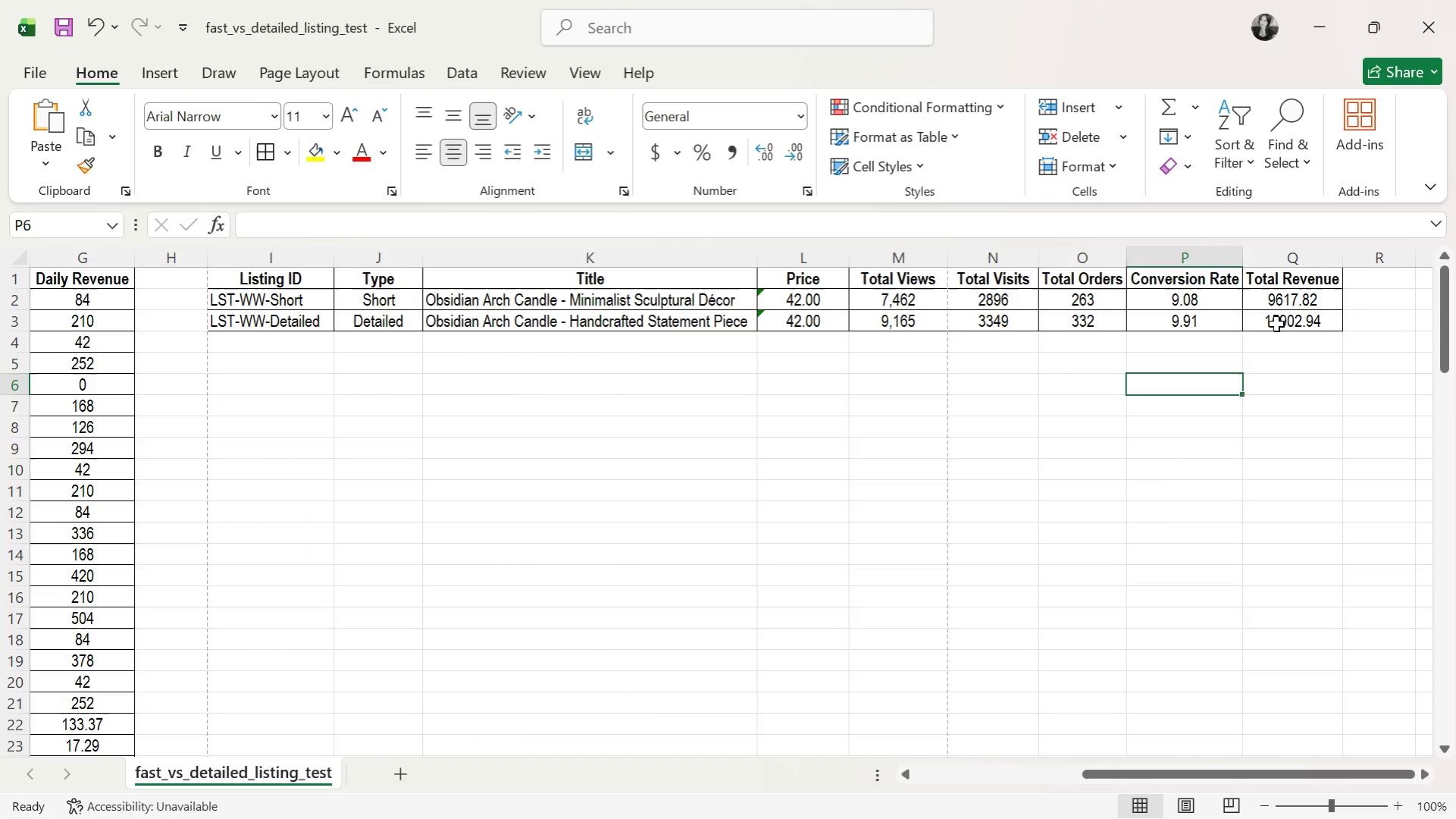 
double_click([1276, 324])
 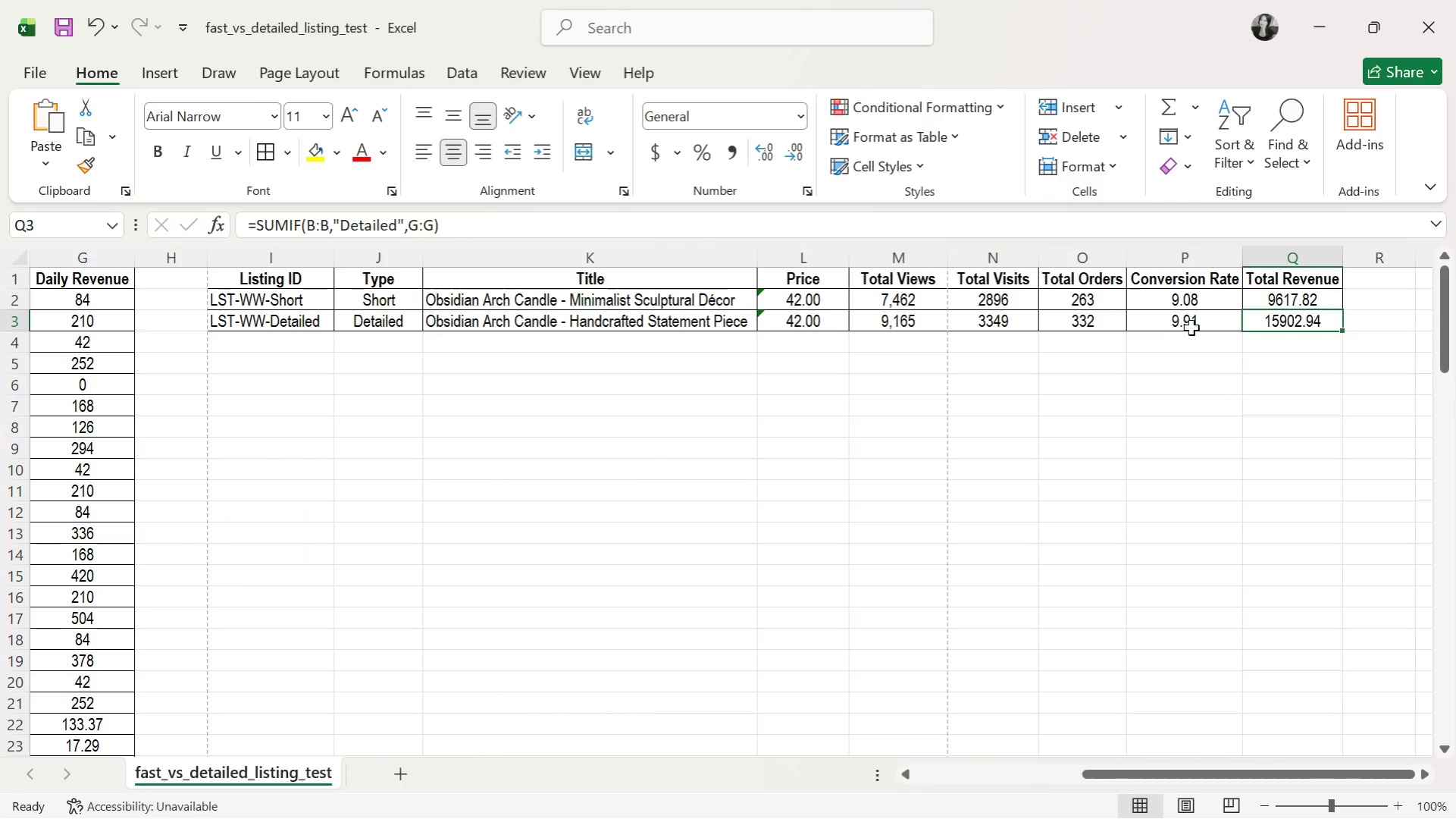 
left_click([1189, 322])
 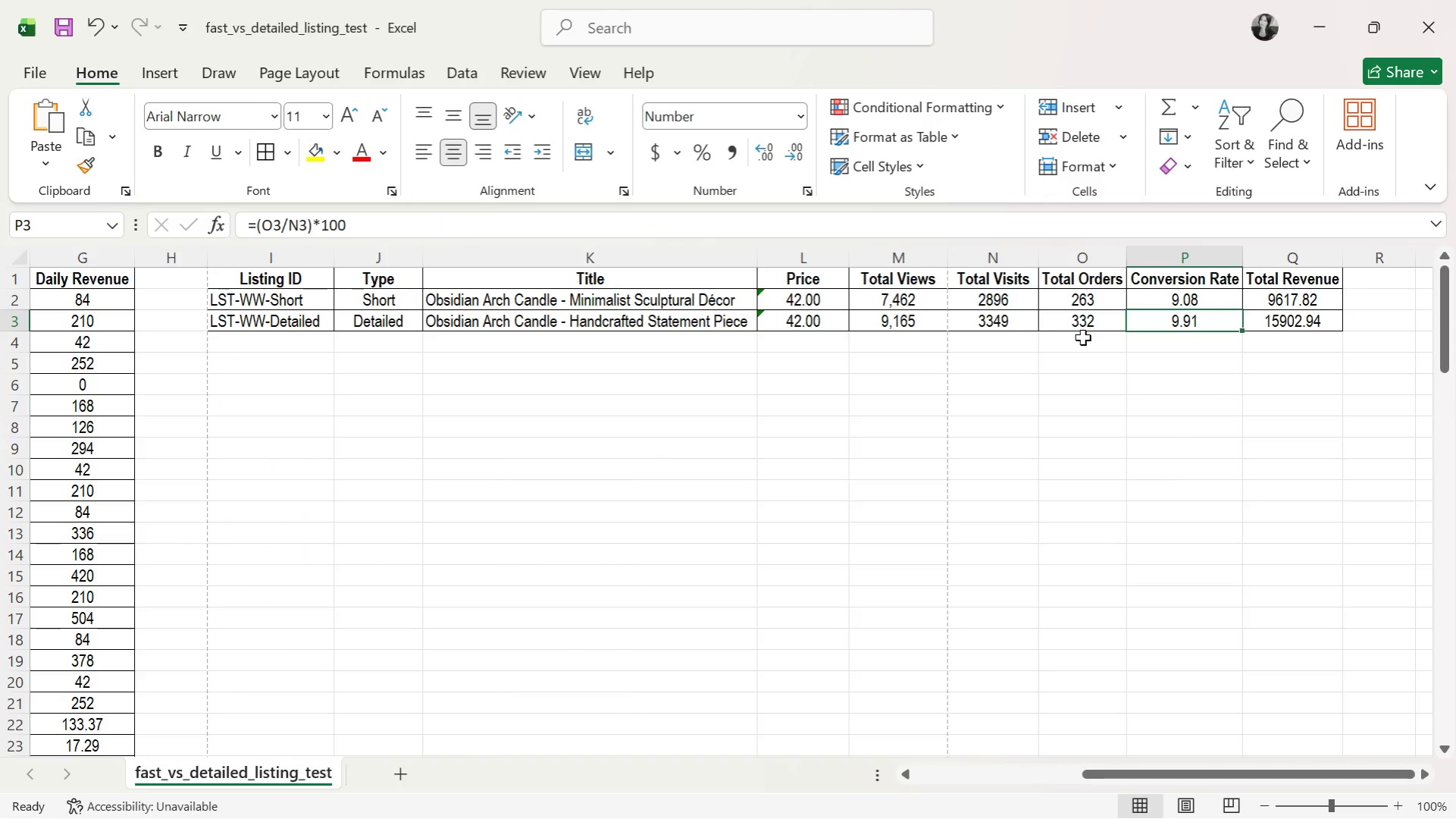 
left_click([863, 509])
 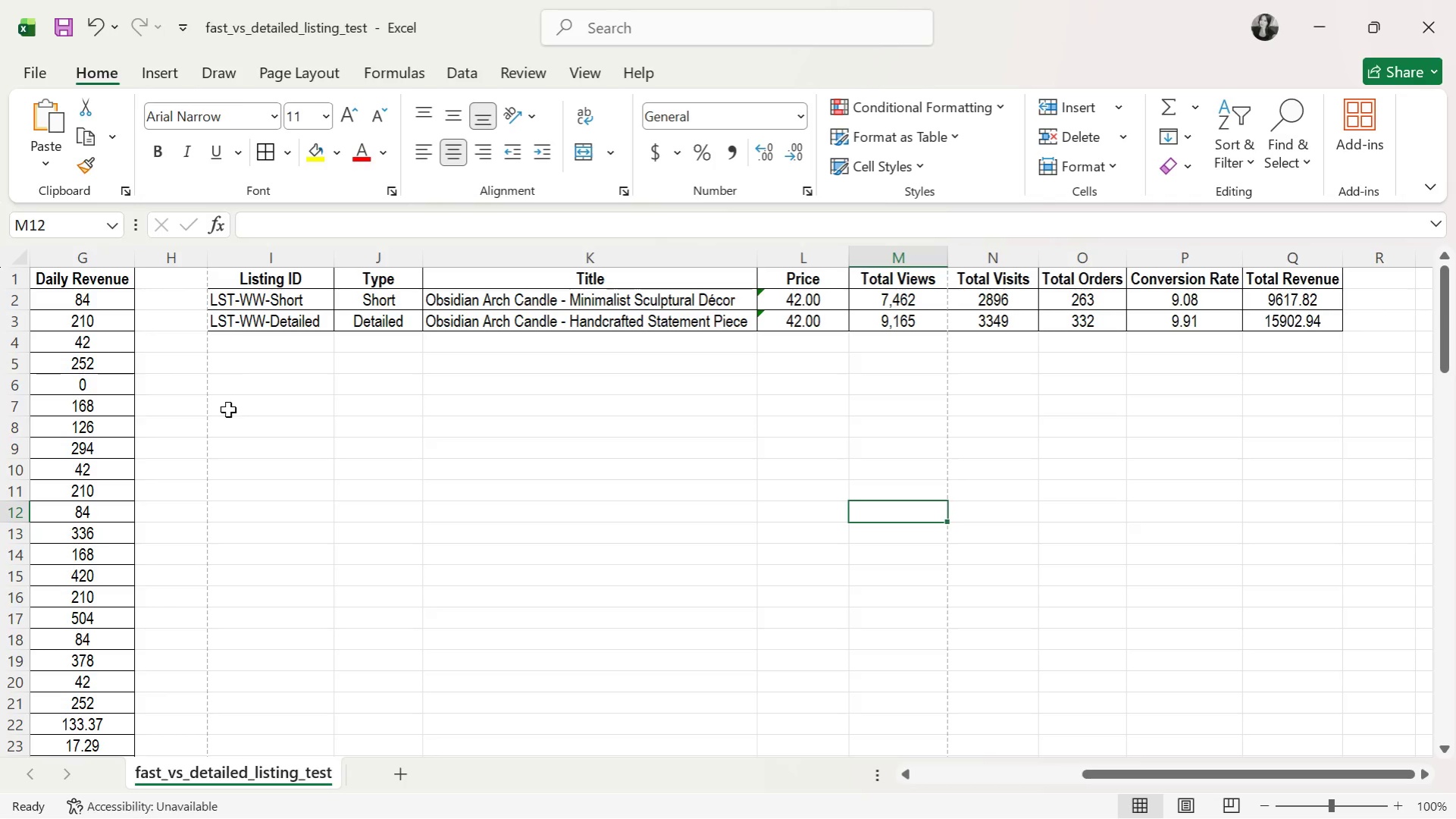 
key(Alt+AltLeft)
 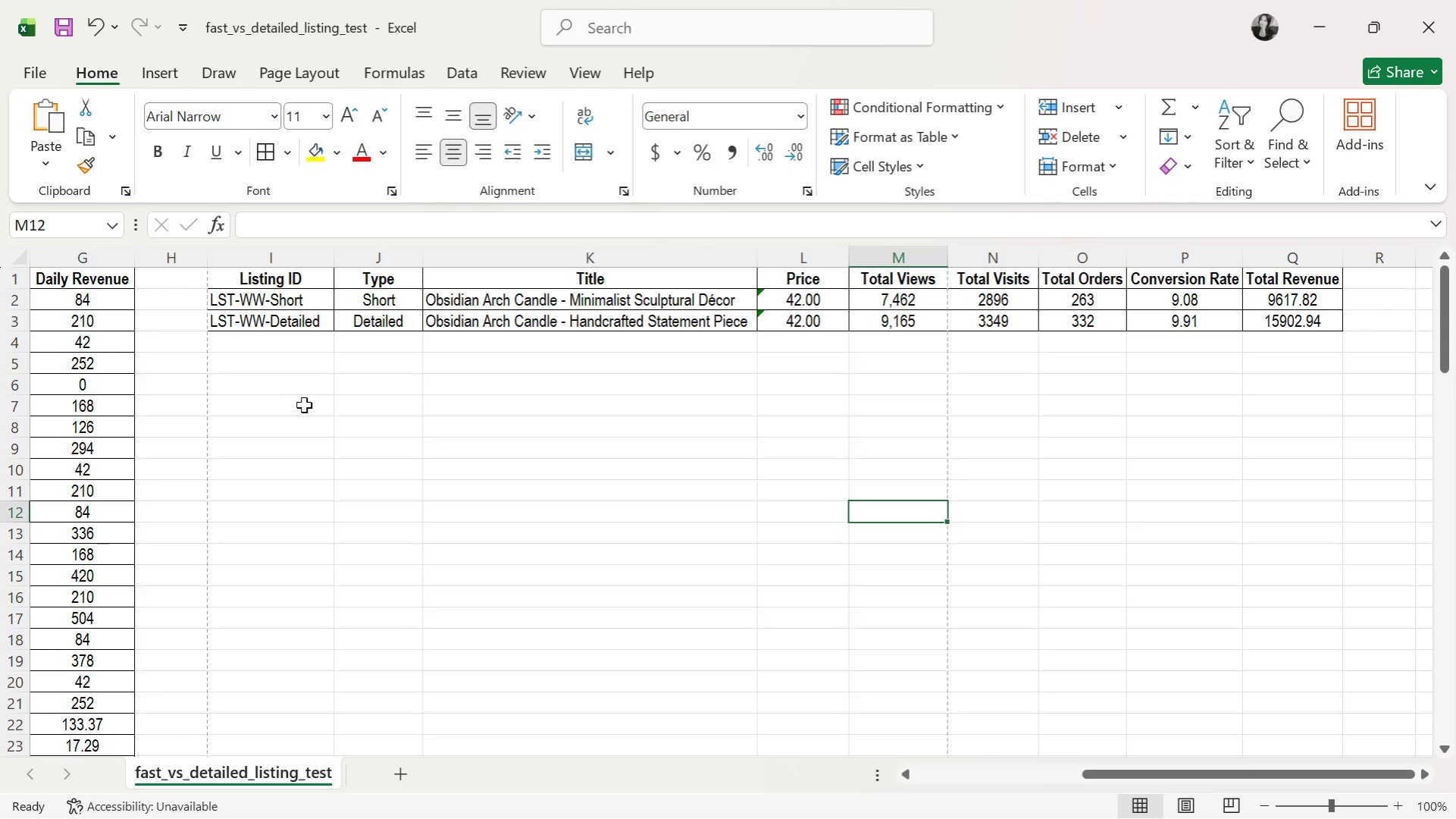 
key(Alt+Tab)
 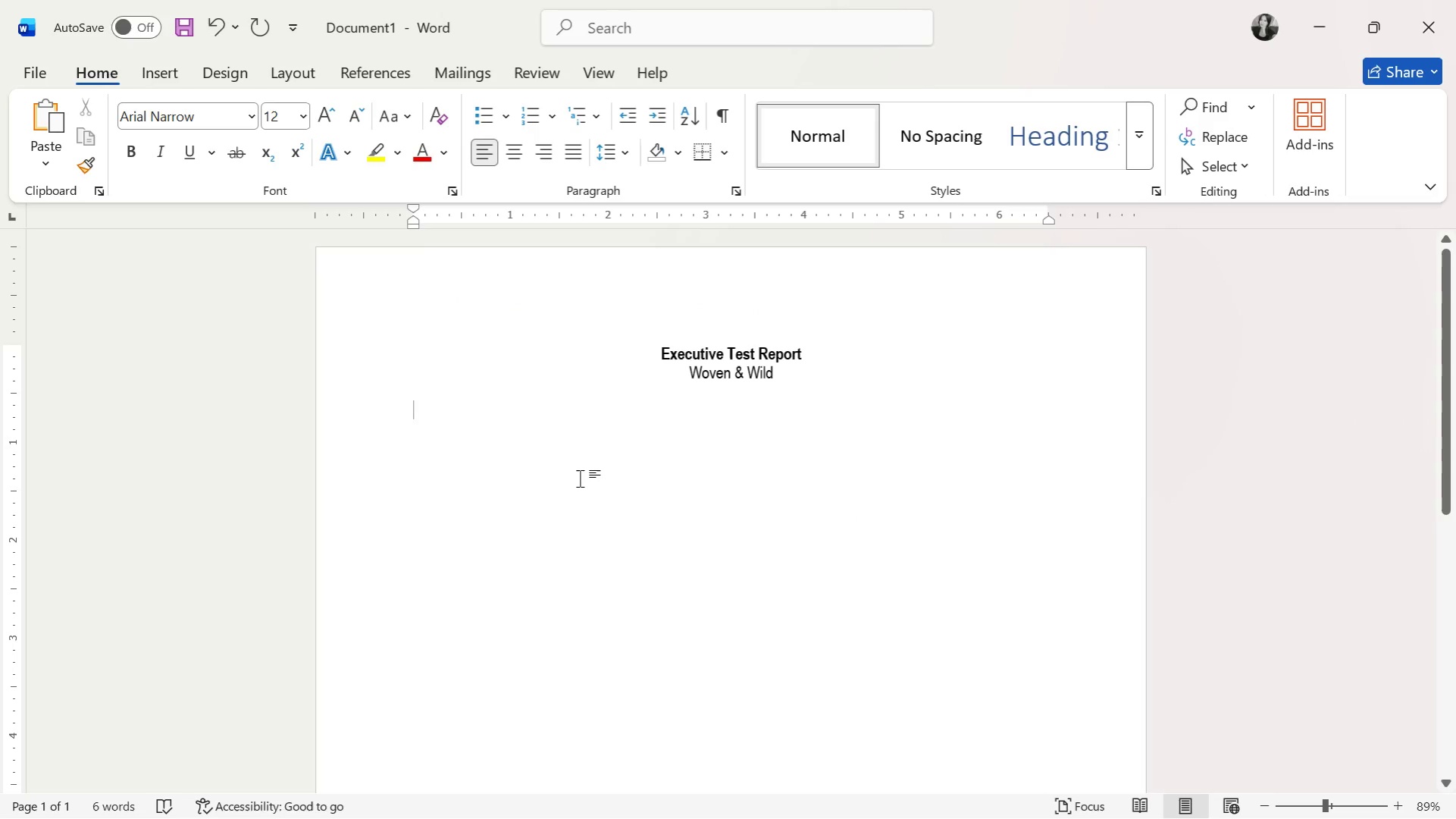 
wait(13.44)
 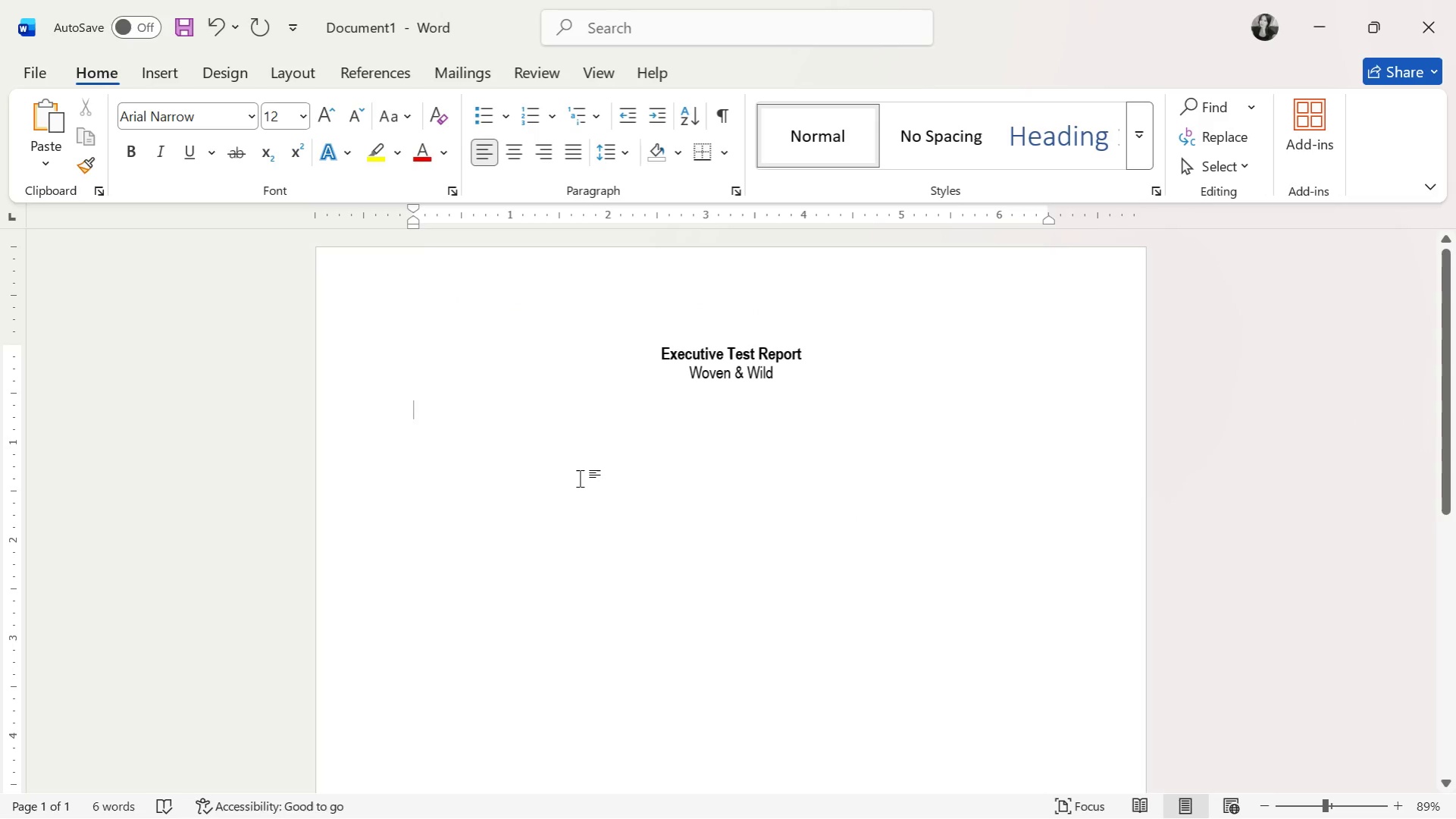 
left_click([822, 372])
 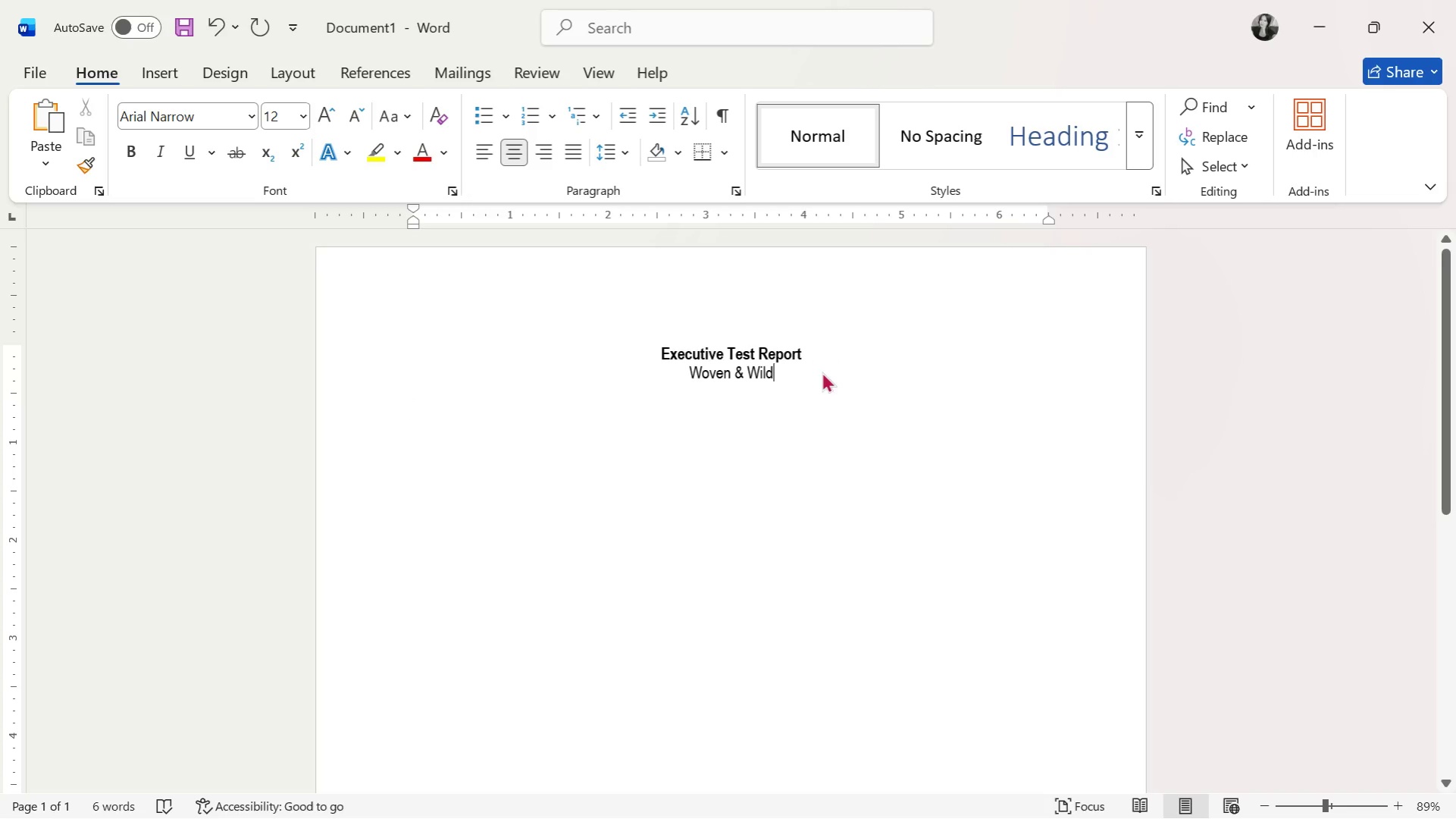 
type( - Obsidian Arch Candle)
 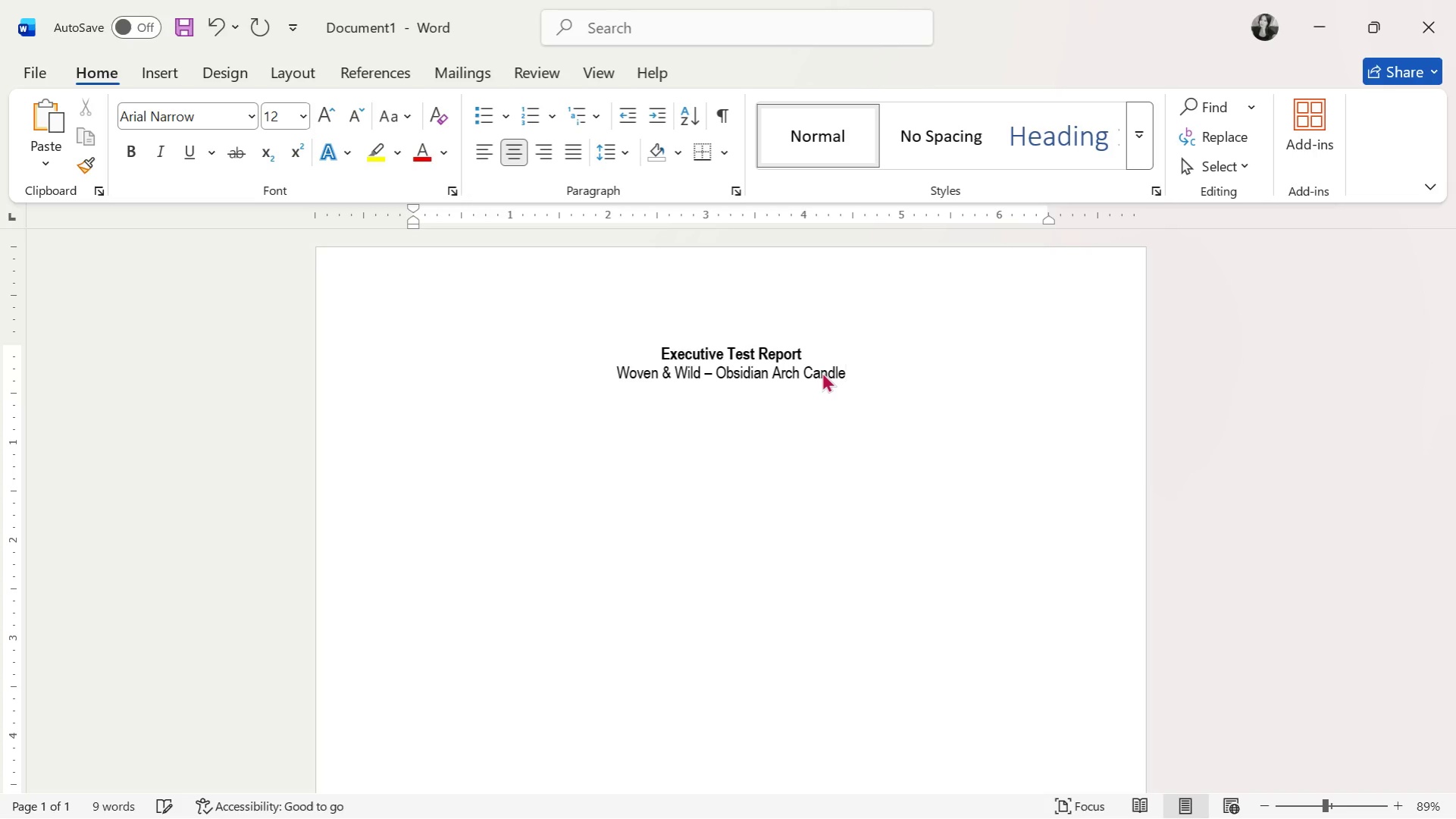 
key(Enter)
 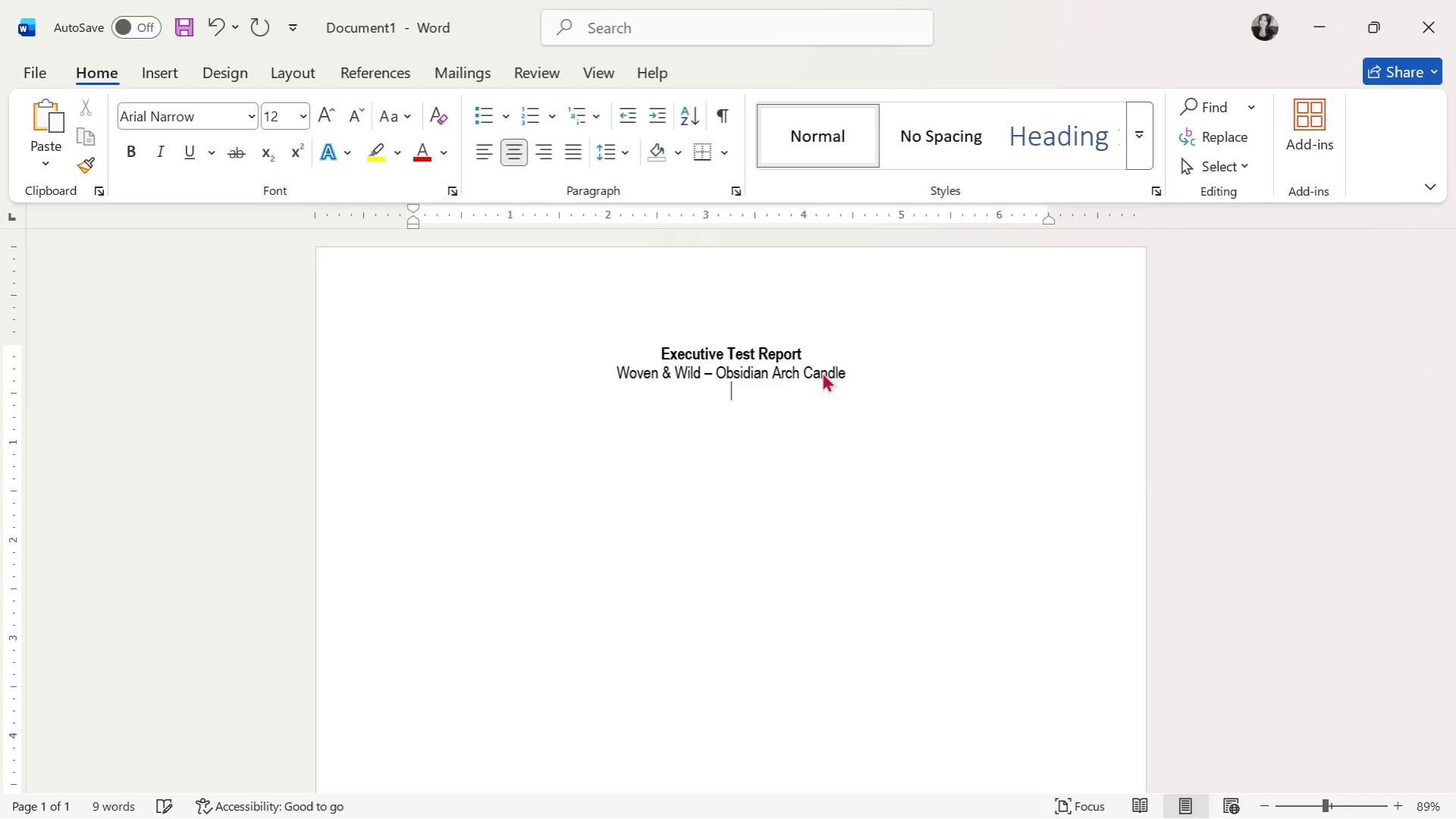 
key(Enter)
 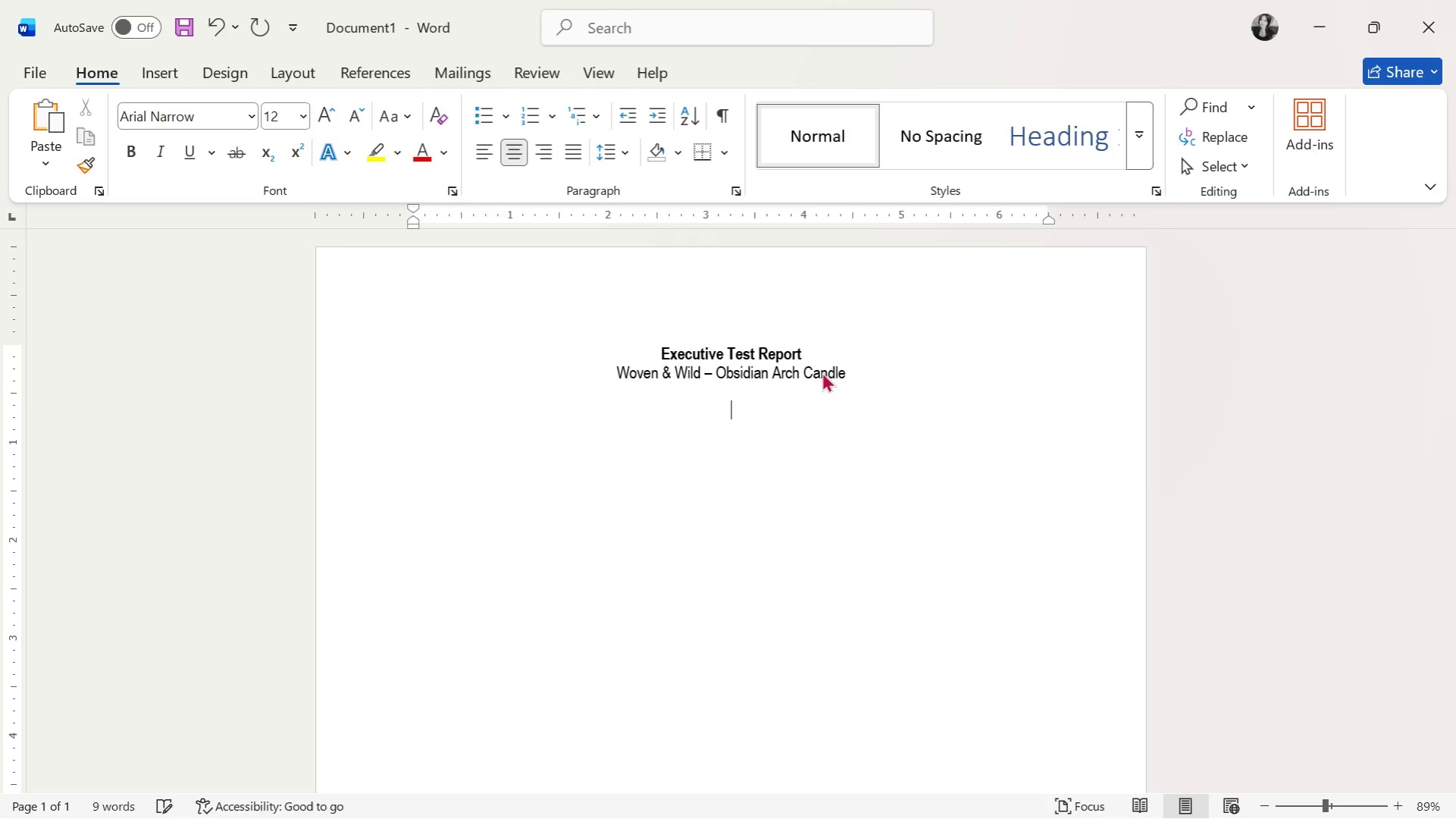 
key(Backspace)
 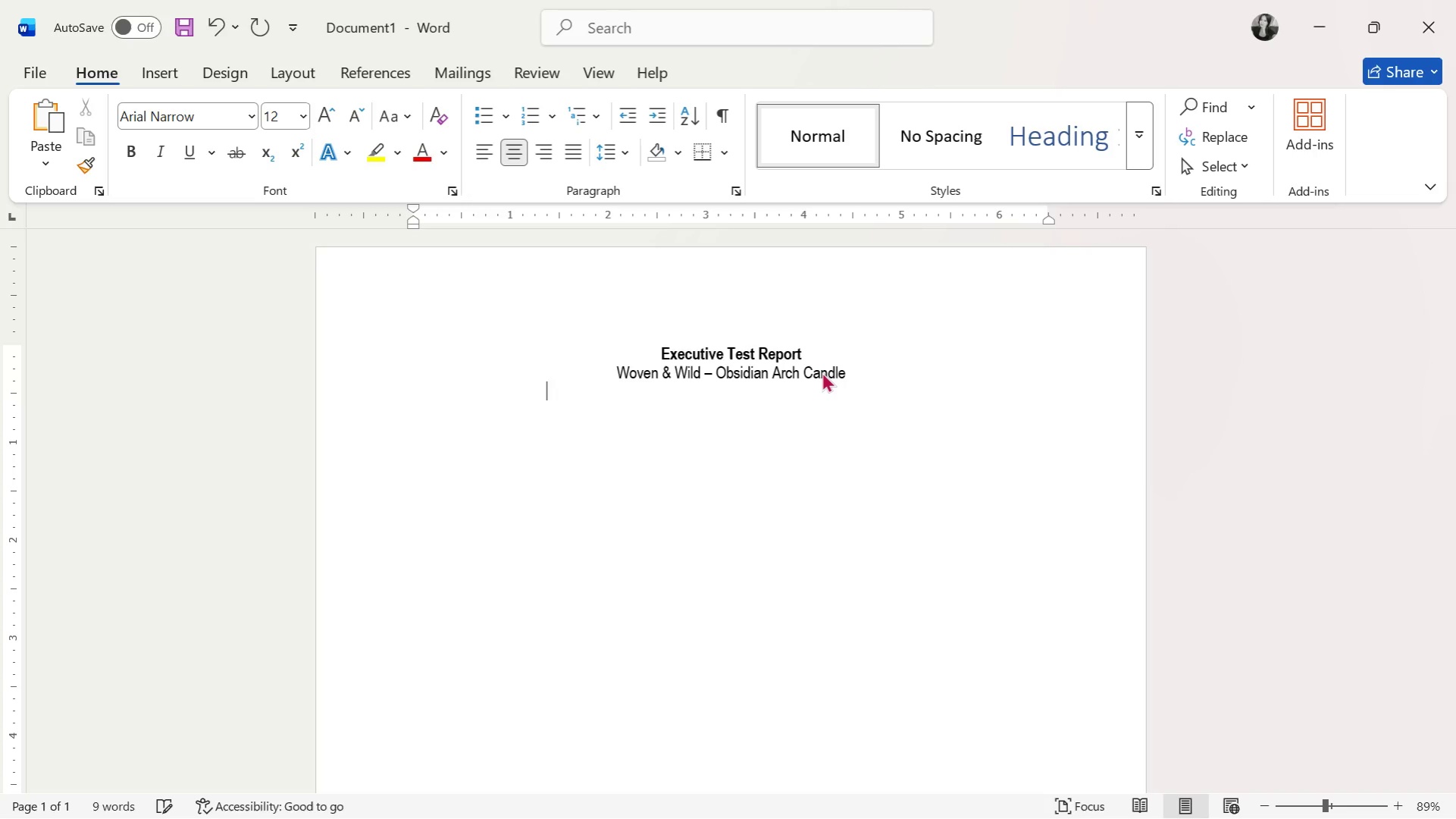 
key(Backspace)
 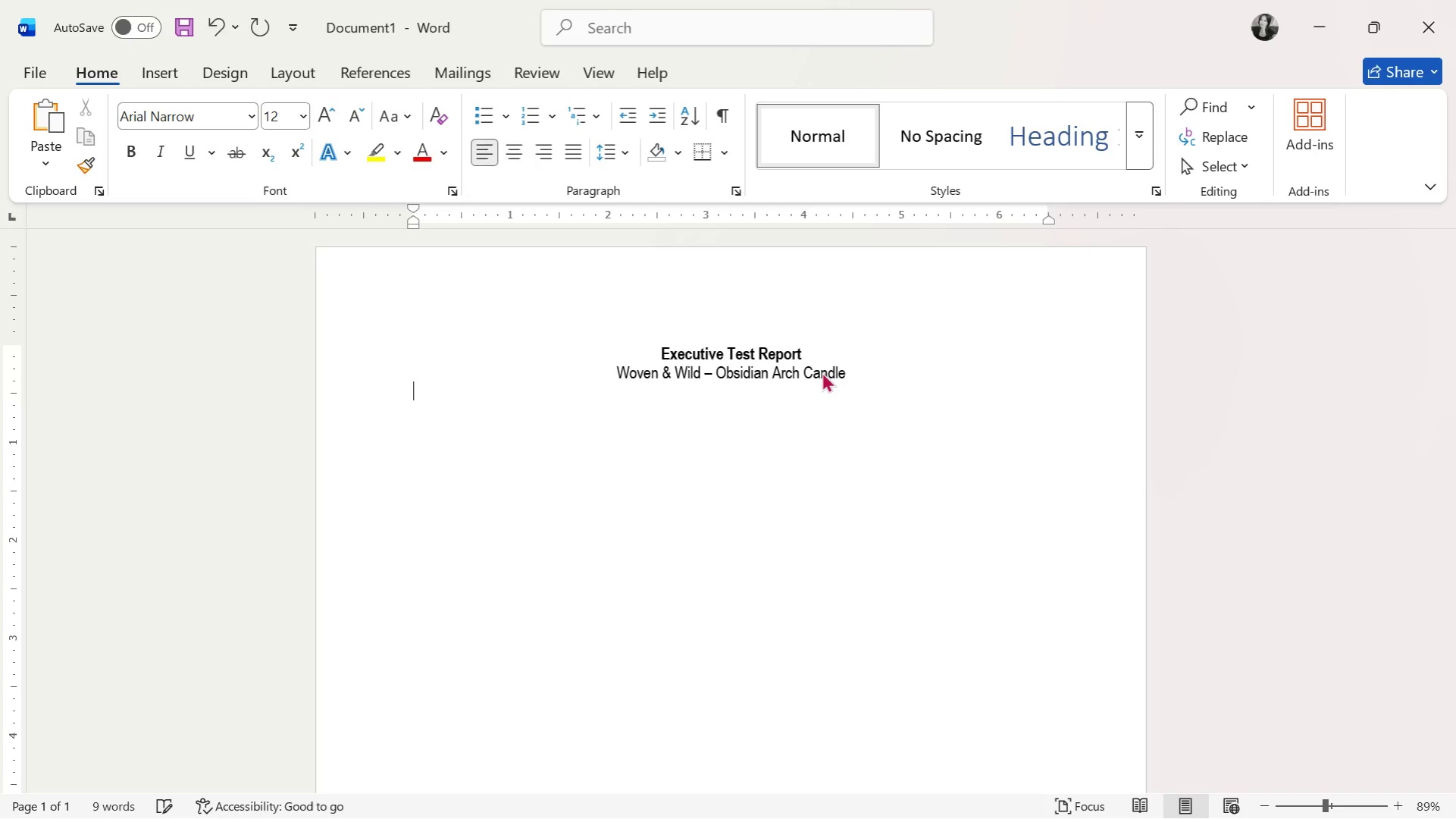 
key(Enter)
 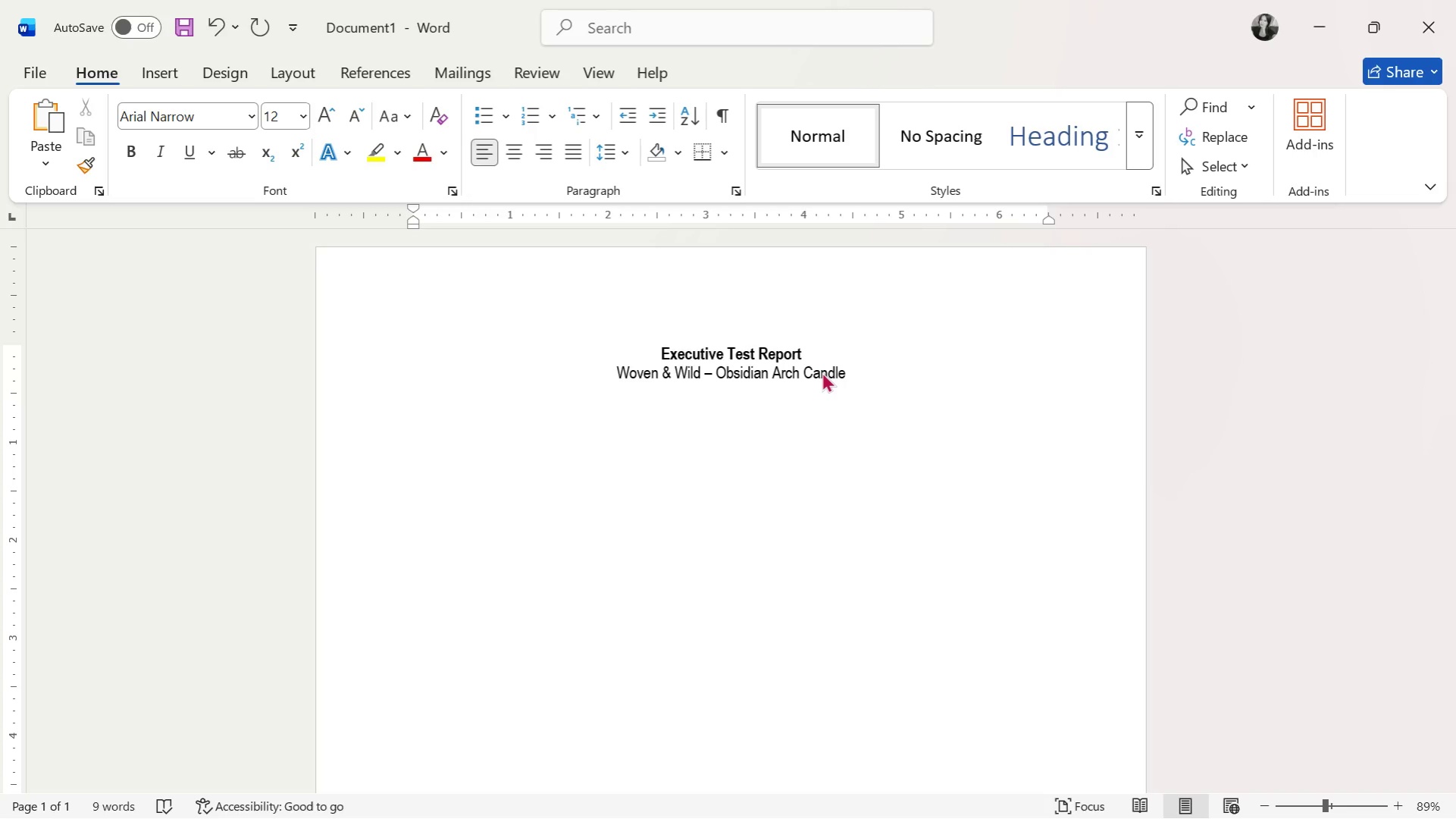 
type(p)
key(Backspace)
type(Part)
key(Backspace)
key(Backspace)
key(Backspace)
key(Backspace)
type(Ob)
 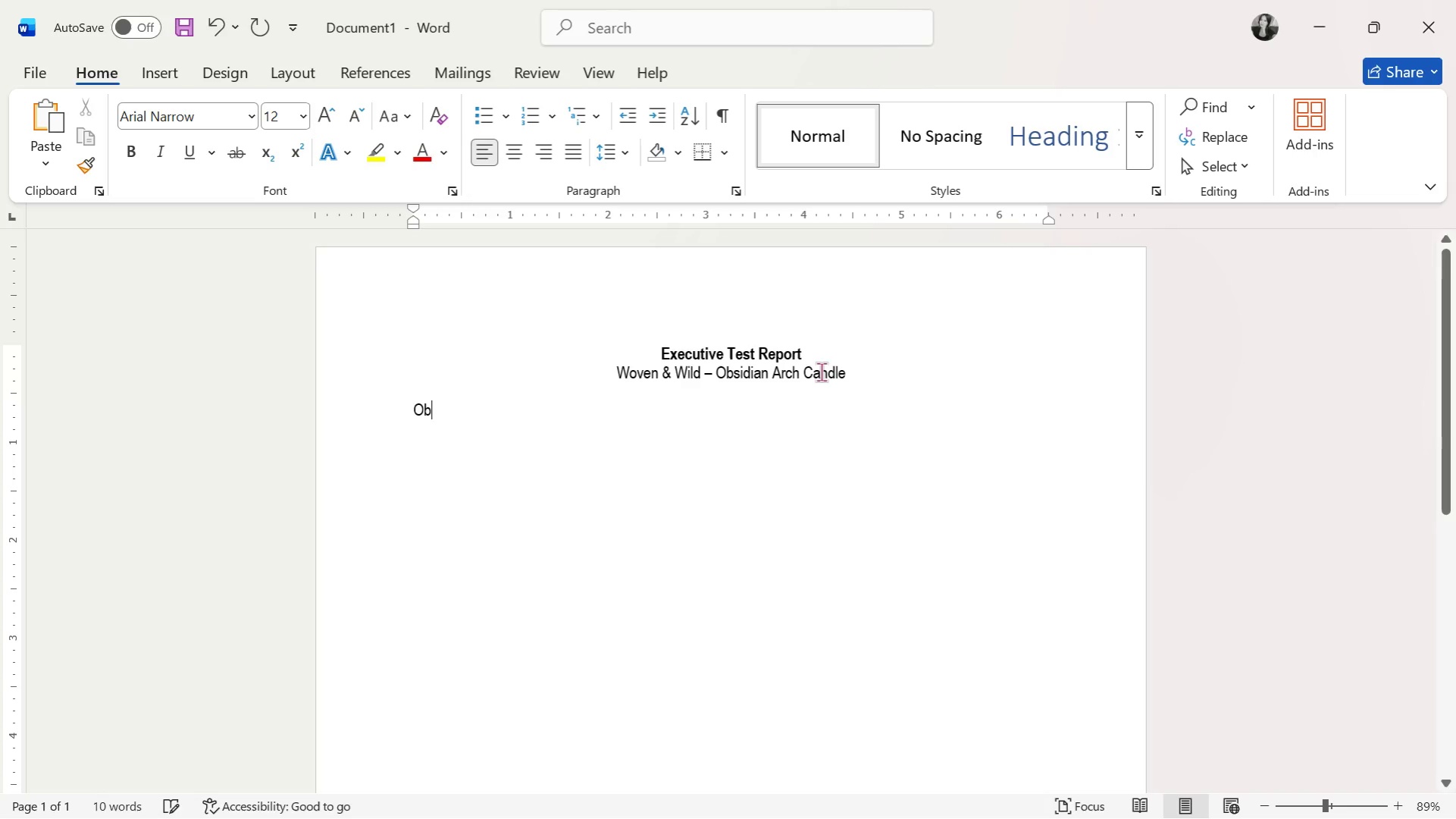 
type(jective:)
 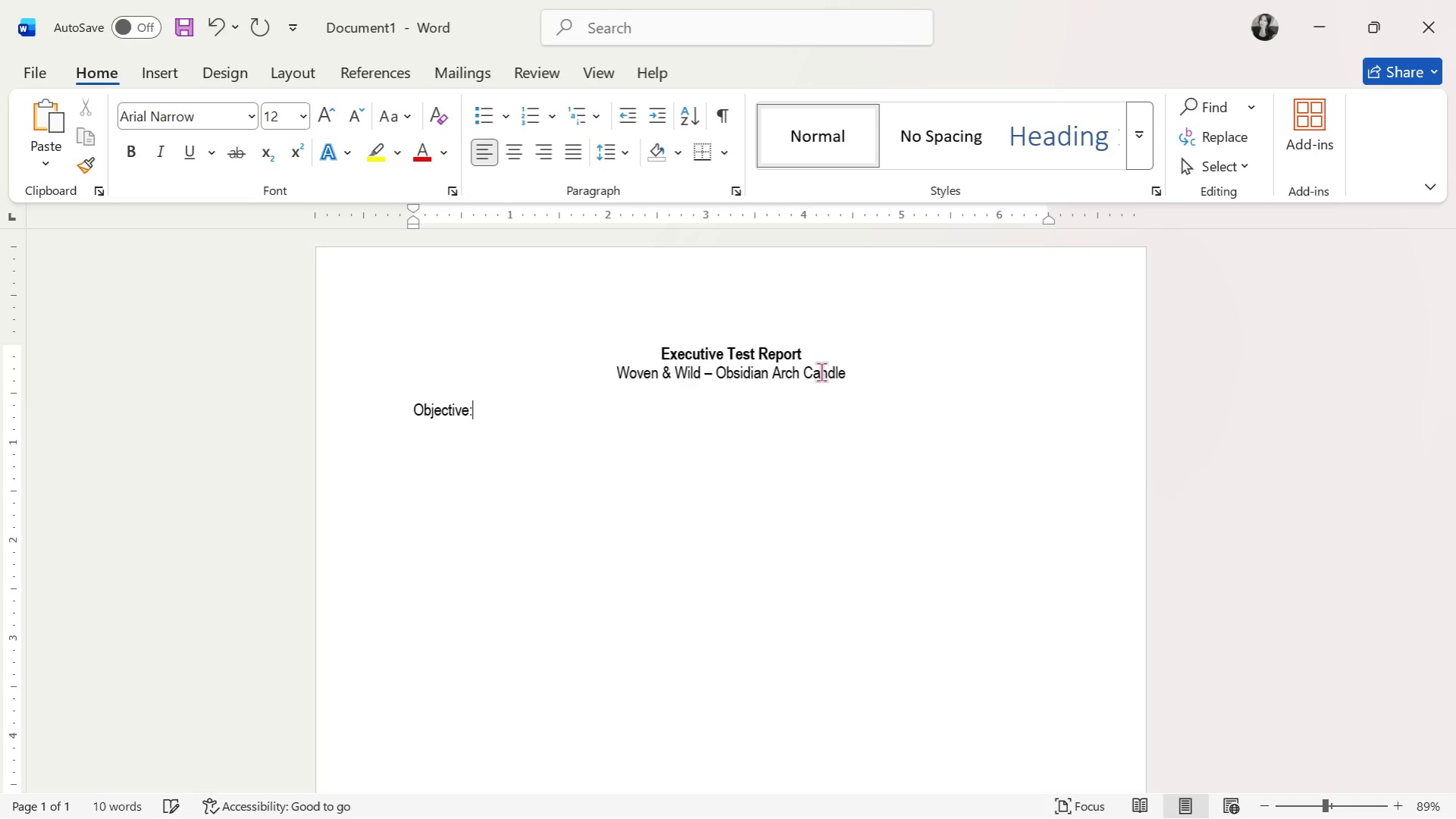 
key(Enter)
 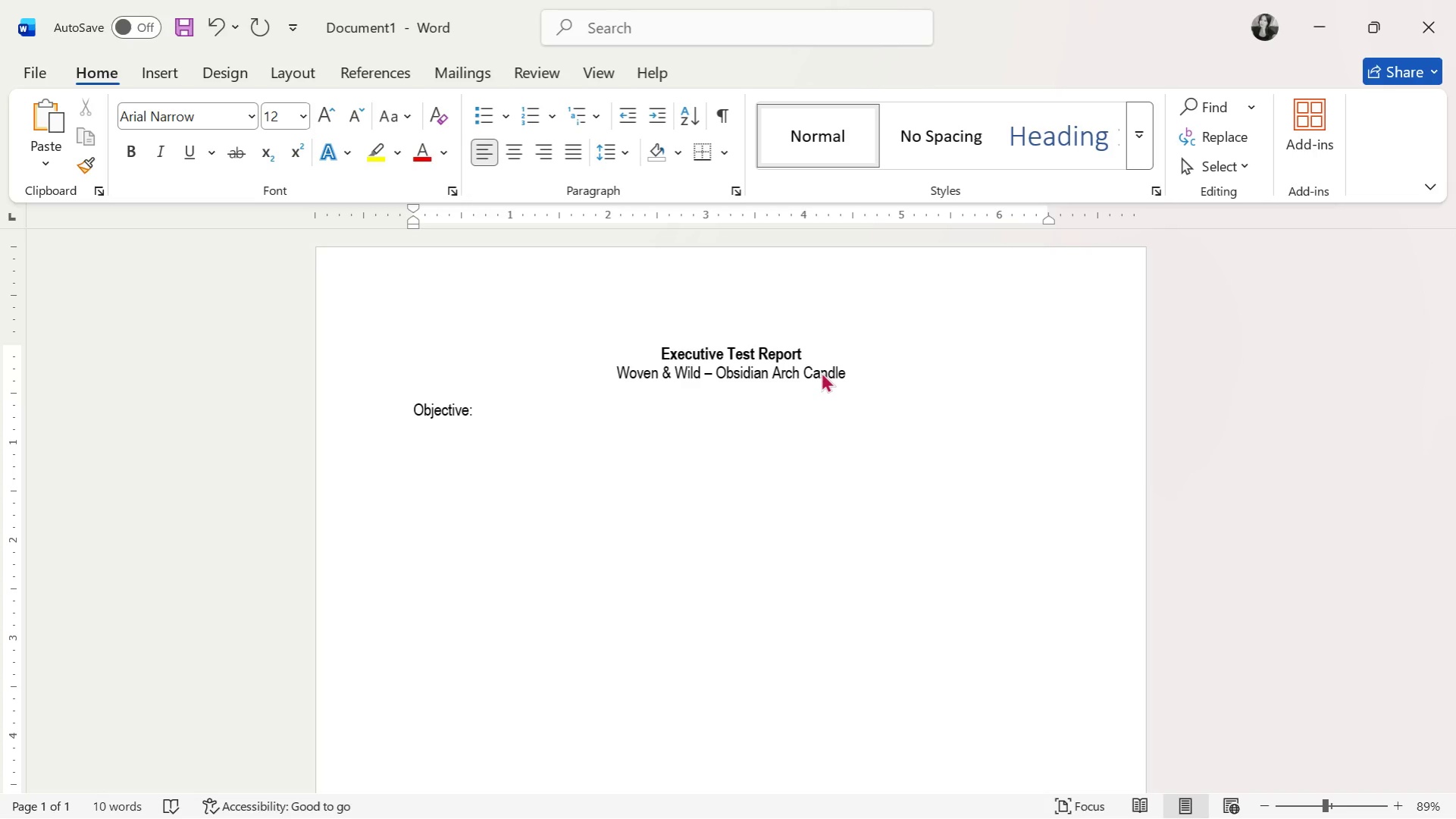 
key(Enter)
 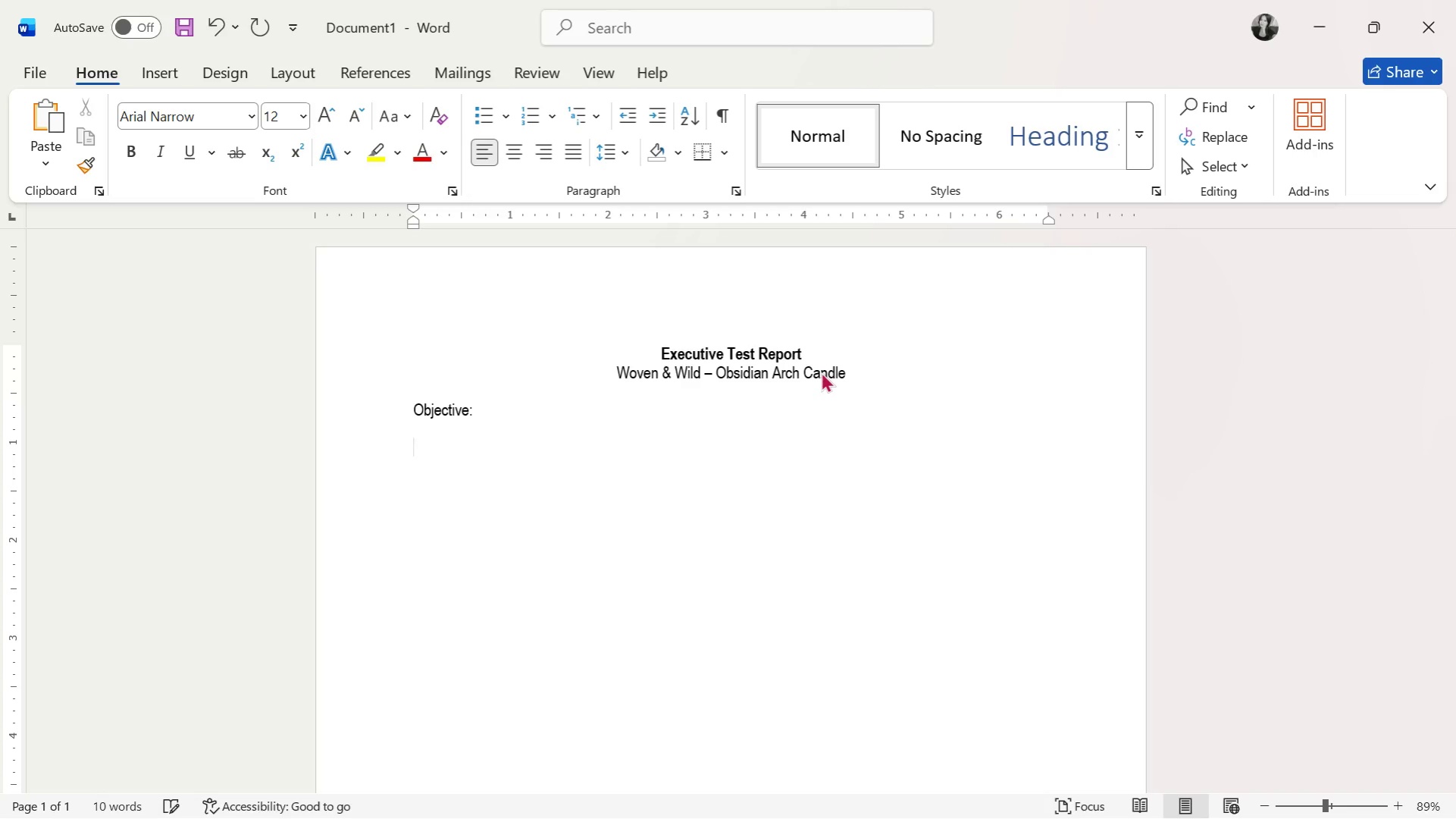 
type(To determine wheteh)
key(Backspace)
key(Backspace)
type(her)
 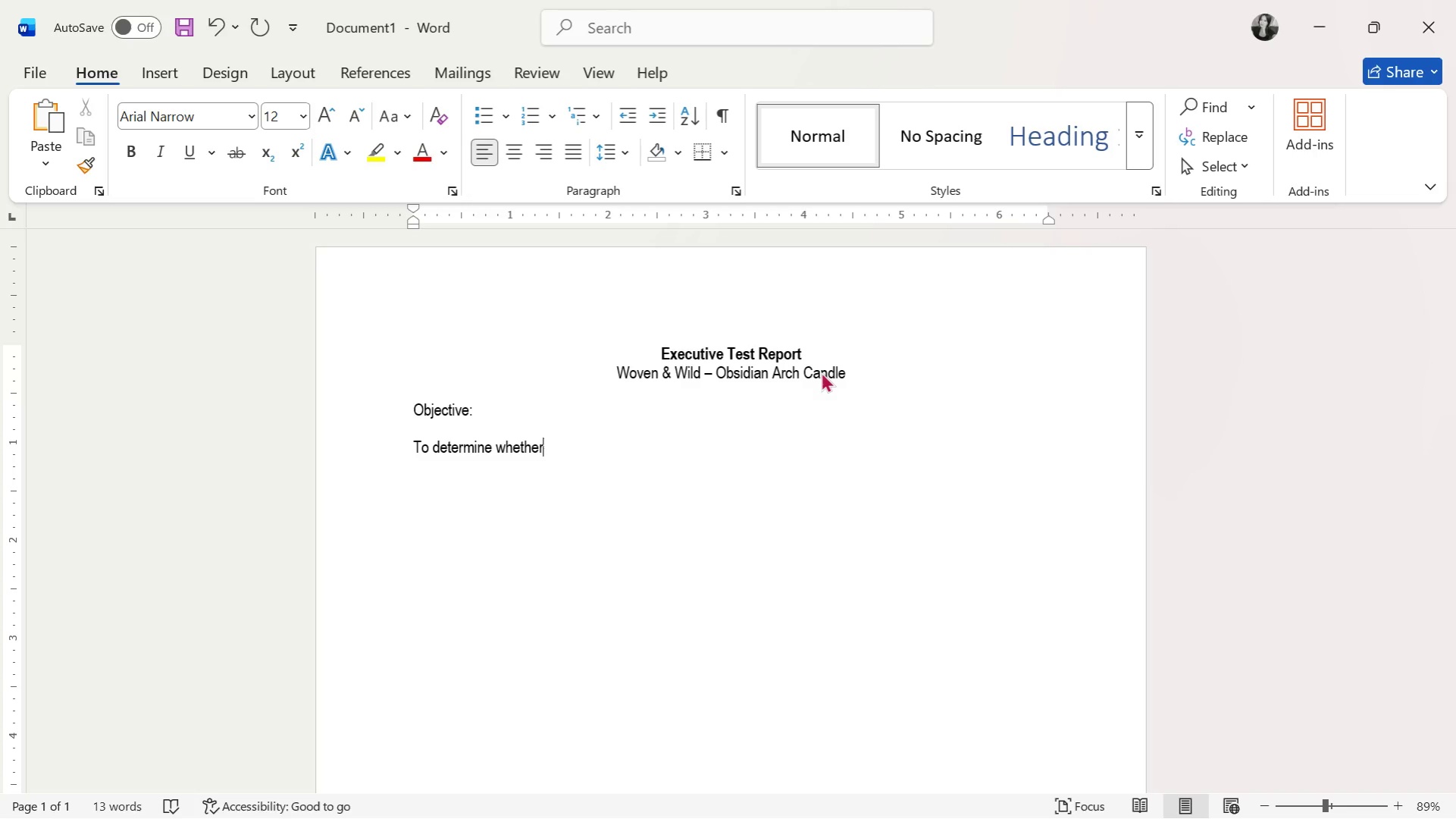 
wait(111.8)
 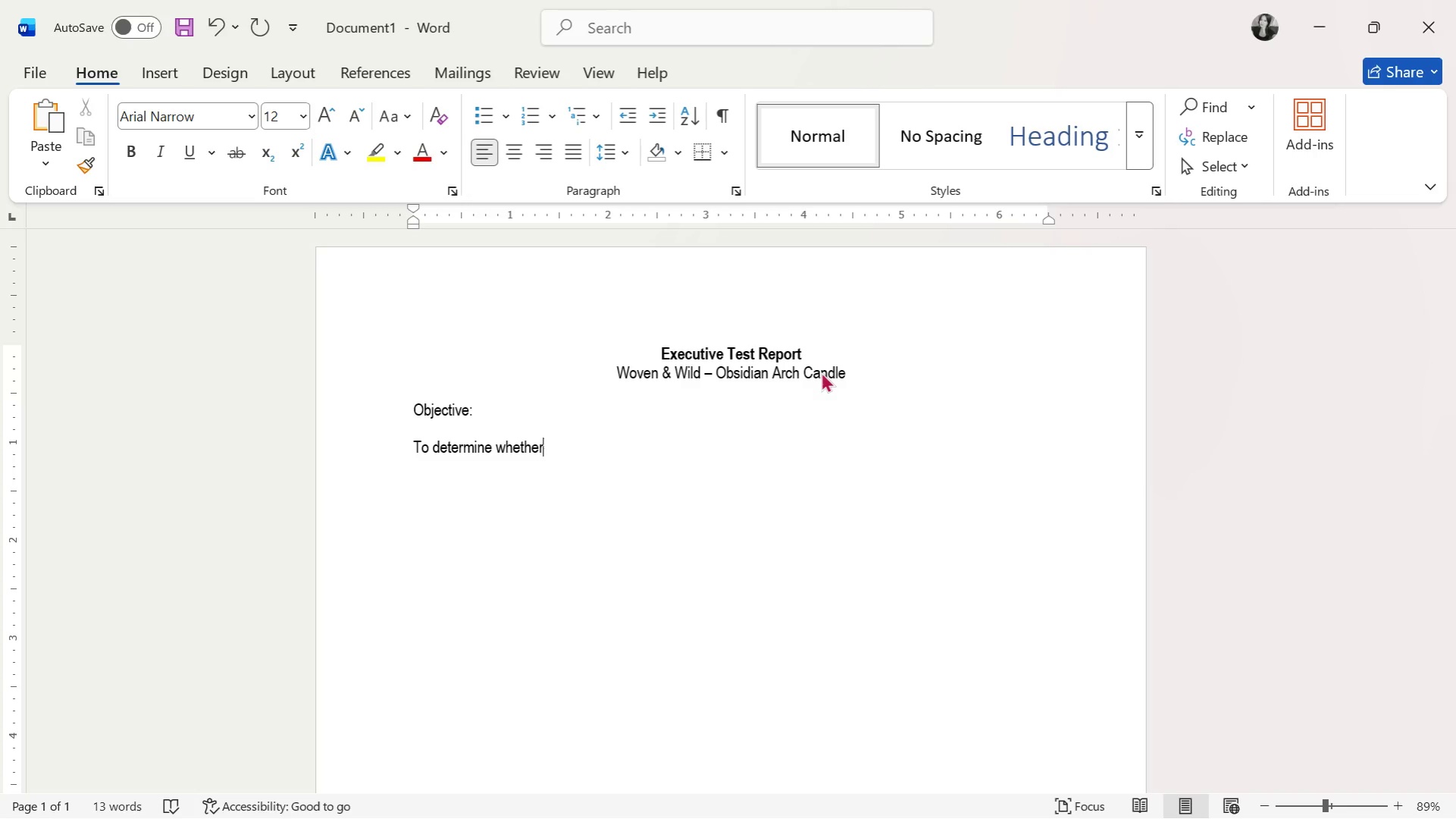 
type( a Fast-Read (concise) or Detailed (story-driven) Etsy listing description generated)
key(Backspace)
type(s higher conversion rates and revenue for the Obsidian Arch Candle.)
 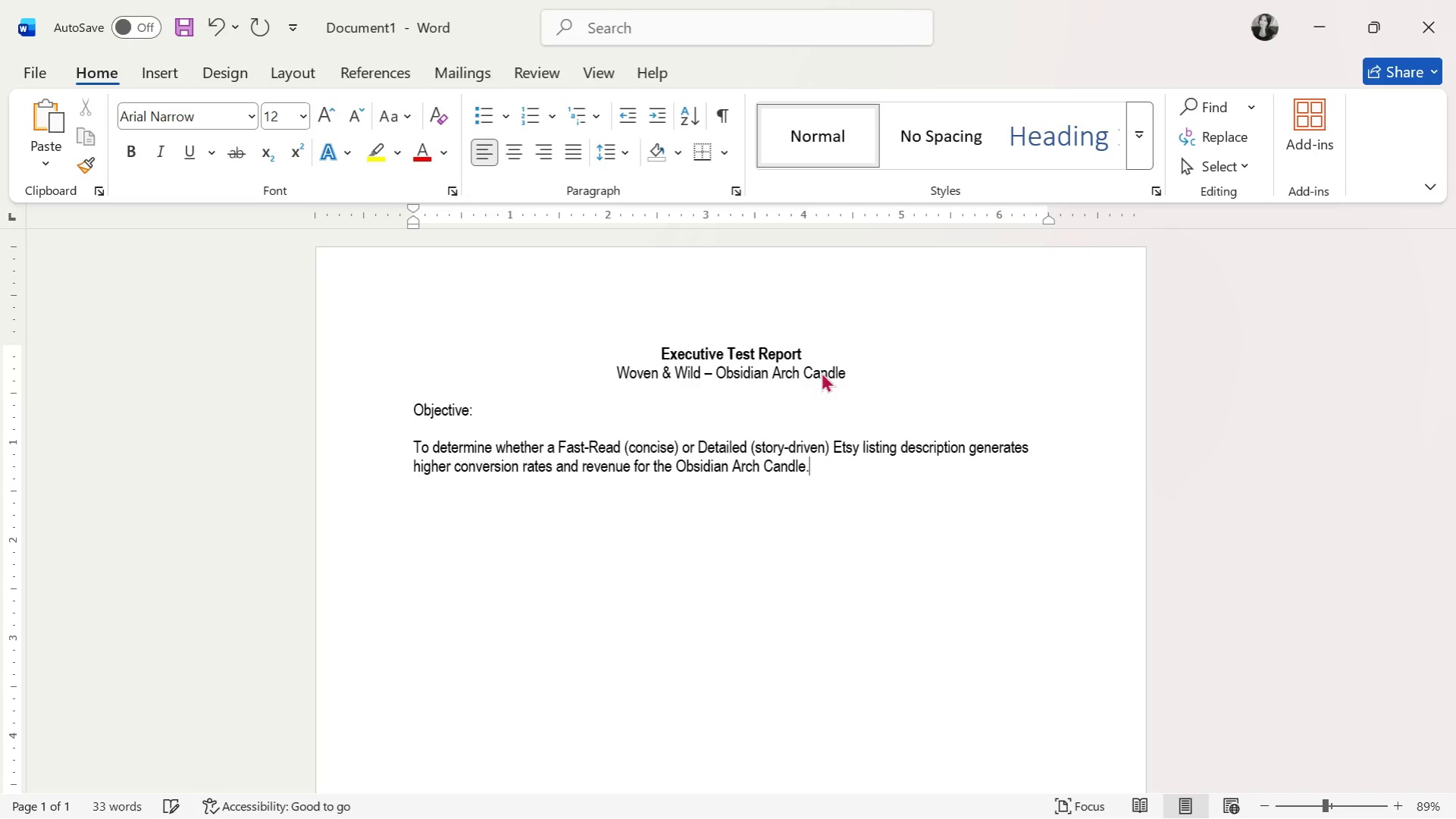 
left_click_drag(start_coordinate=[412, 448], to_coordinate=[921, 485])
 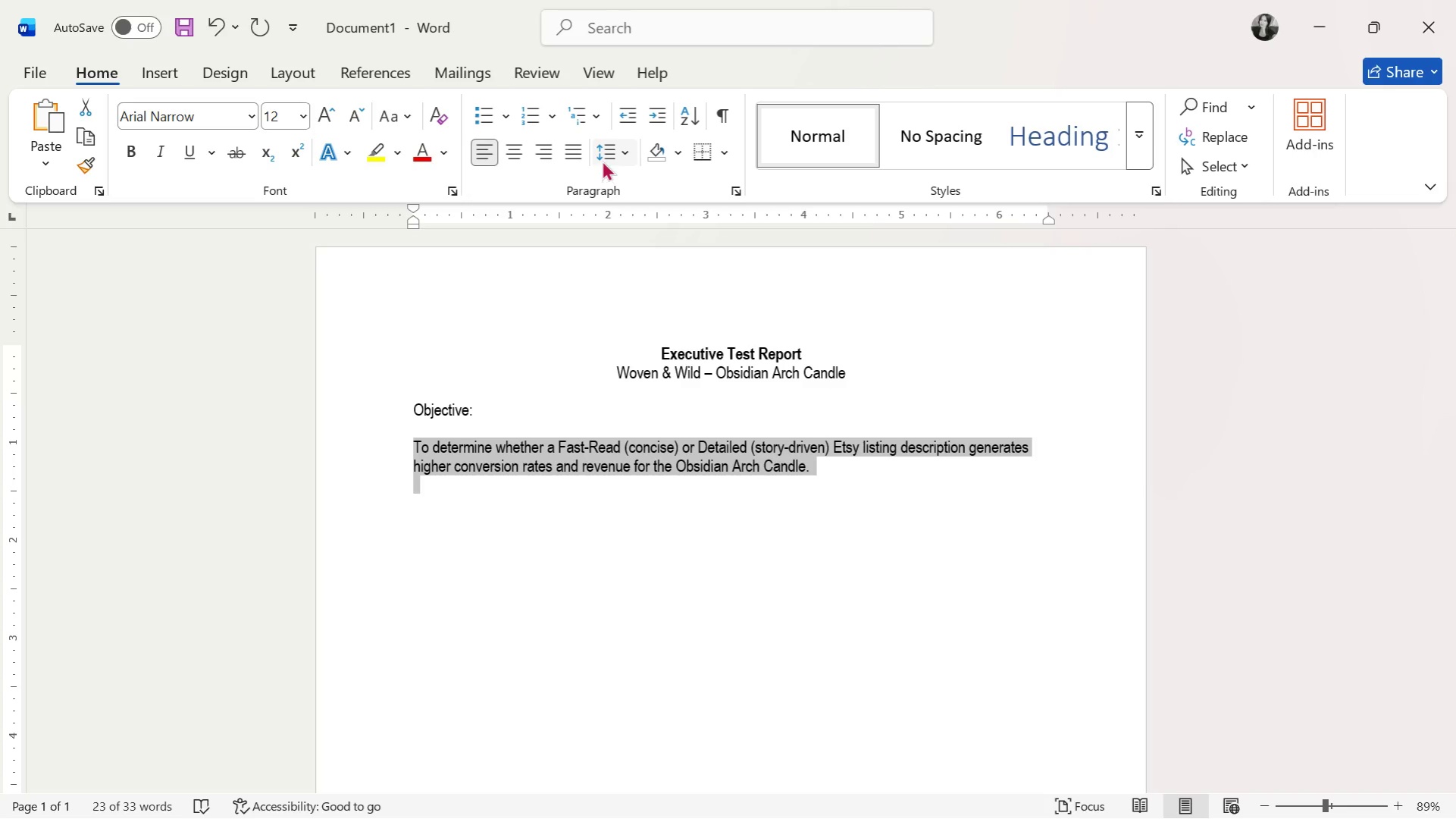 
left_click([578, 157])
 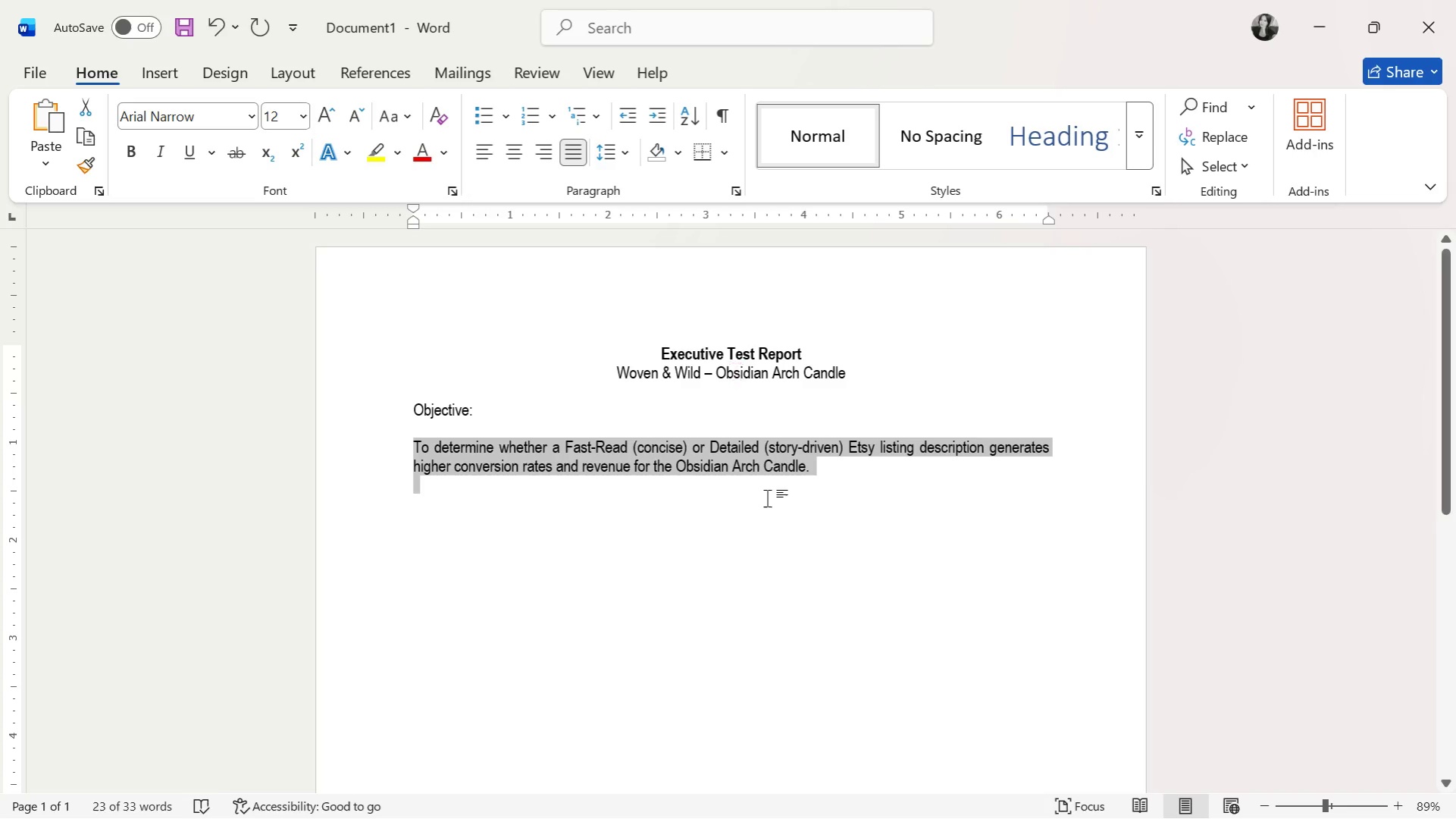 
left_click([767, 498])
 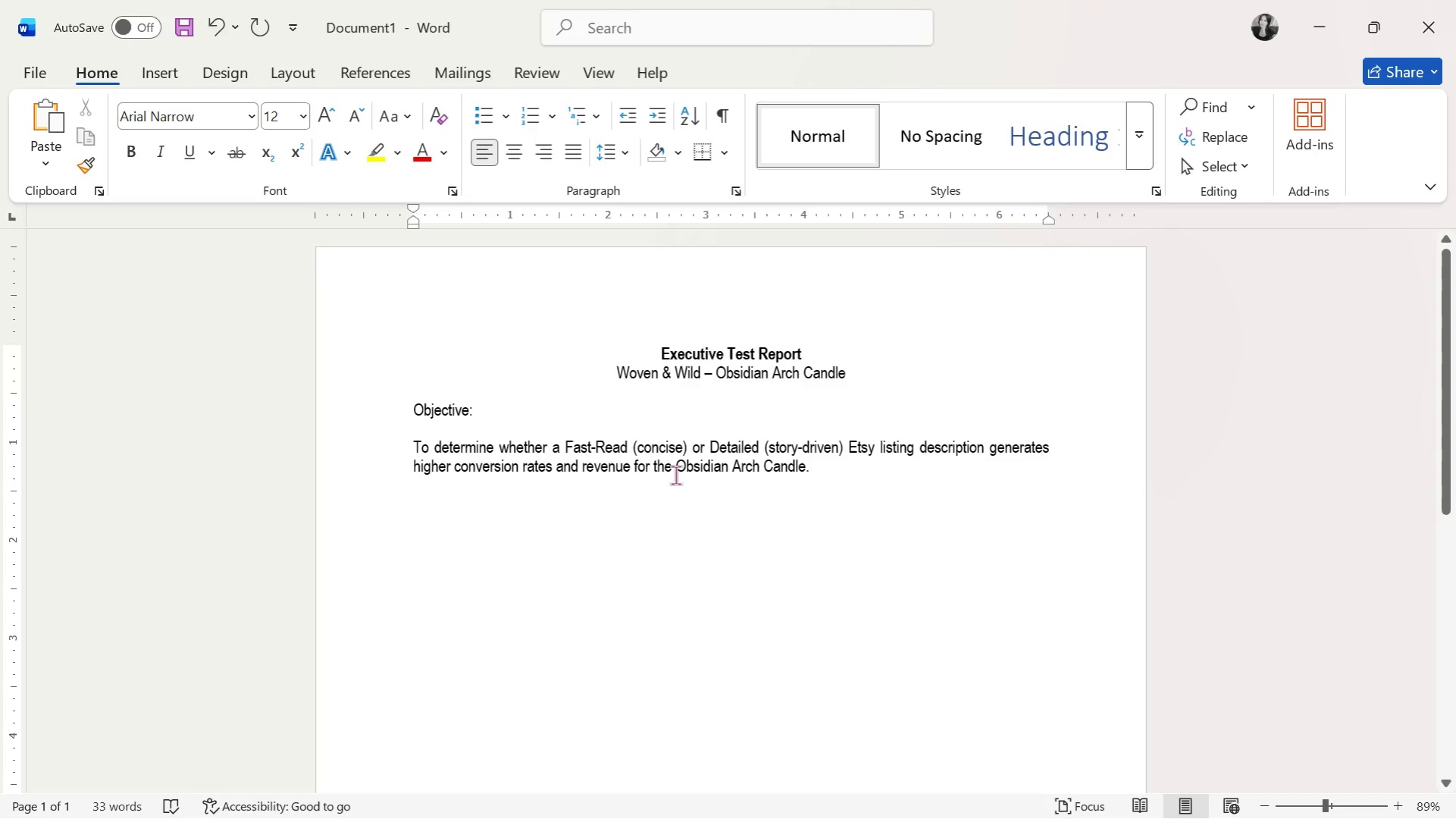 
left_click_drag(start_coordinate=[675, 475], to_coordinate=[798, 473])
 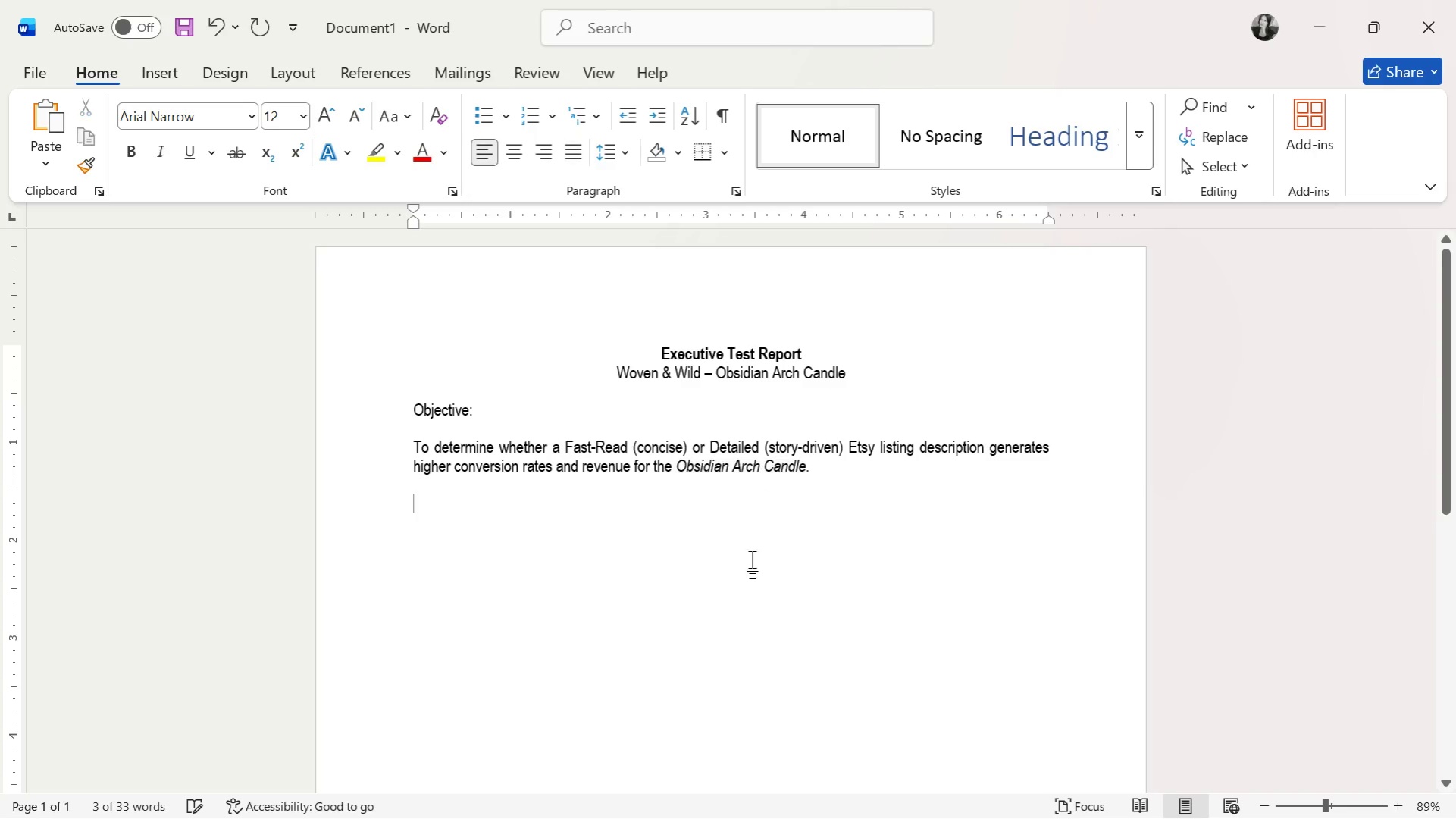 
triple_click([844, 499])
 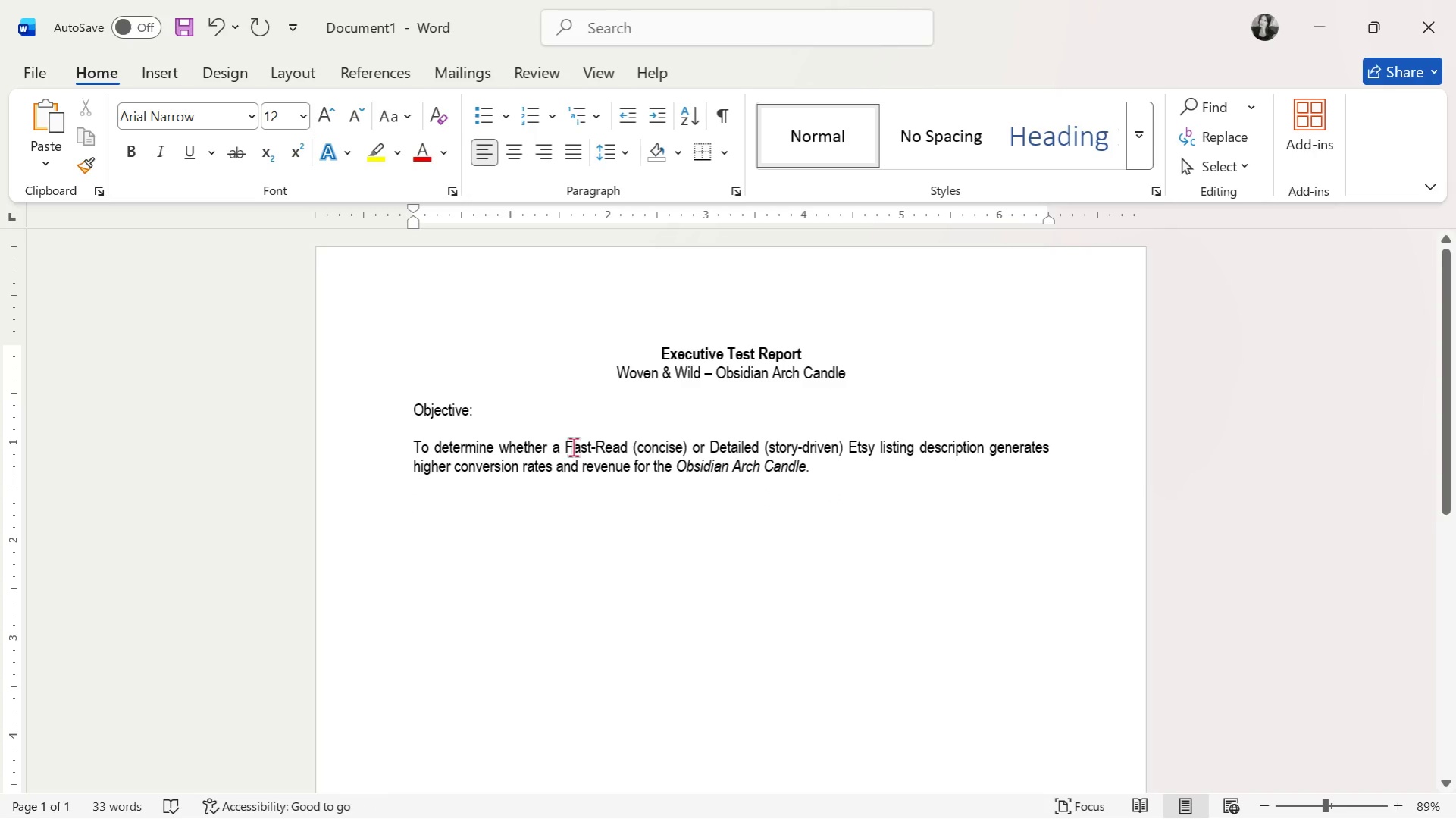 
left_click_drag(start_coordinate=[564, 446], to_coordinate=[626, 447])
 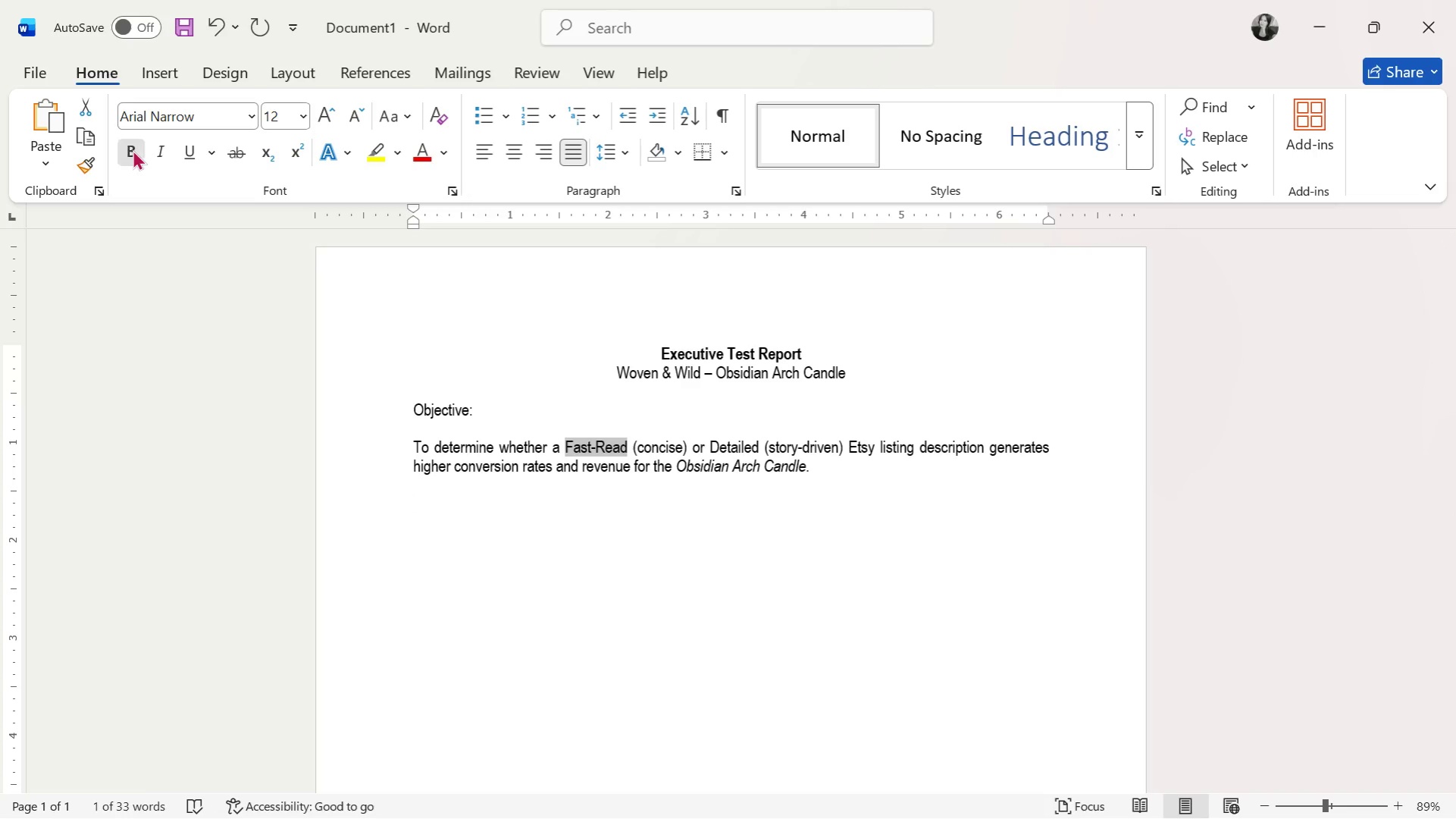 
double_click([648, 475])
 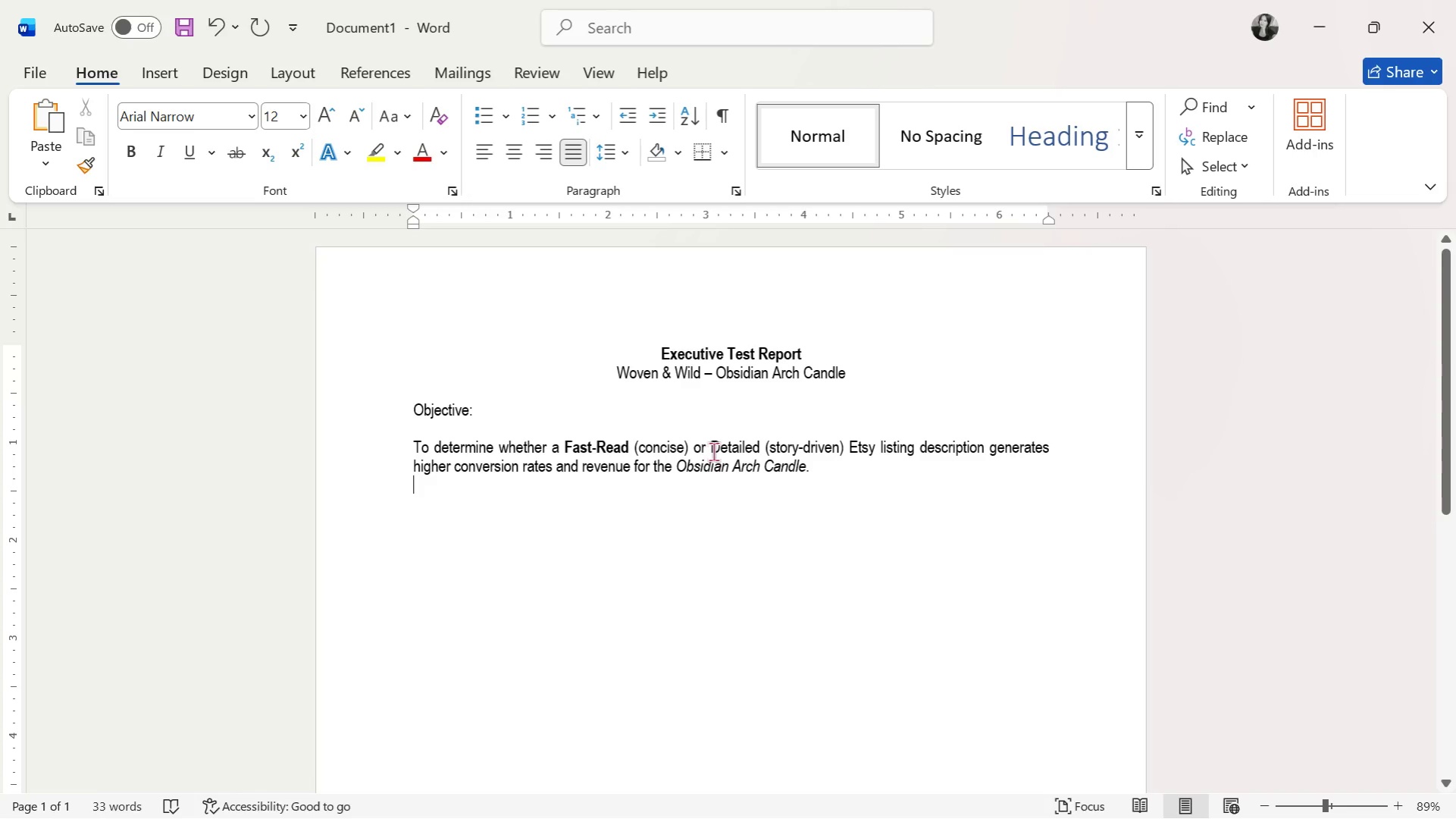 
left_click_drag(start_coordinate=[713, 451], to_coordinate=[759, 451])
 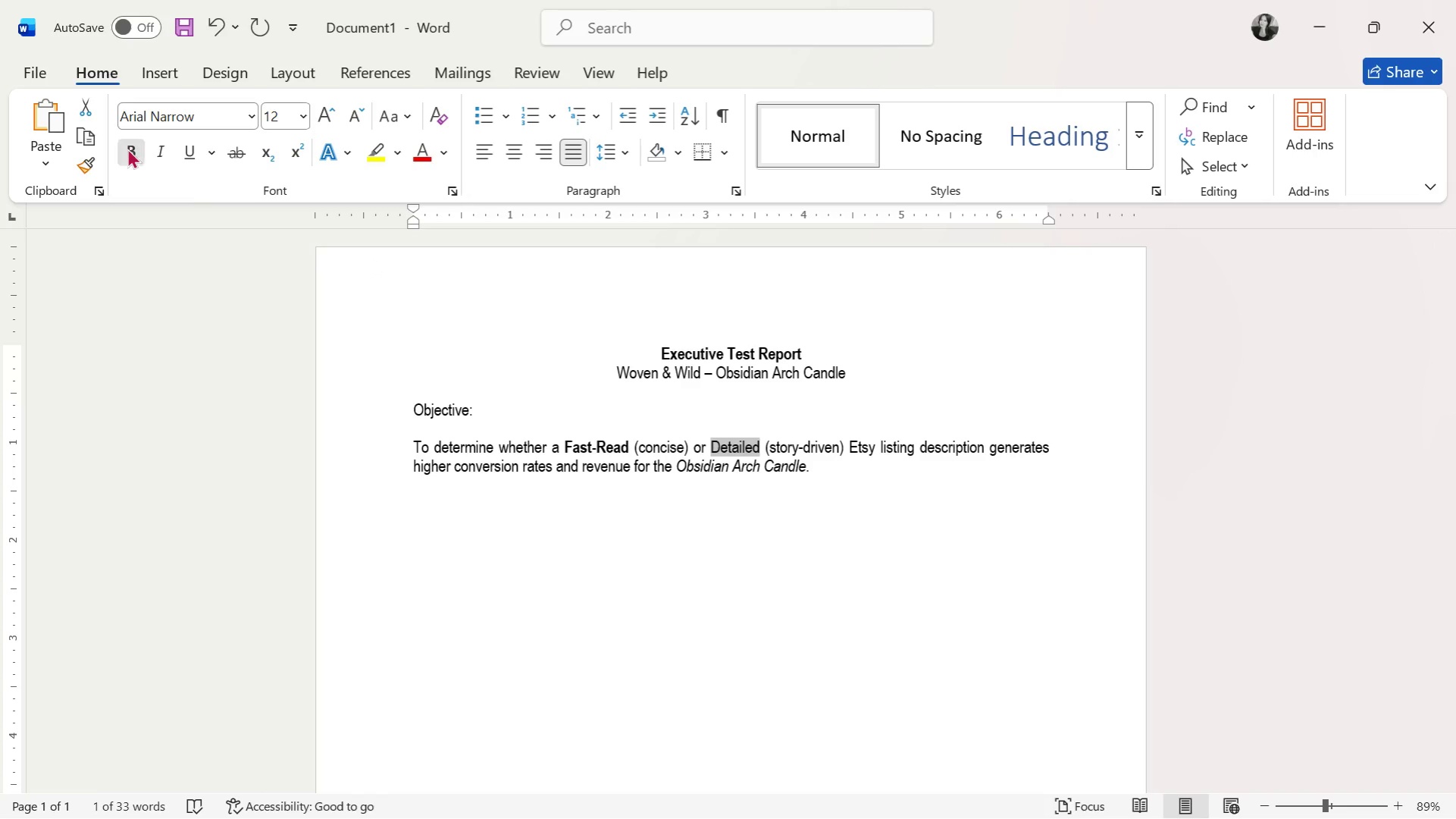 
double_click([741, 496])
 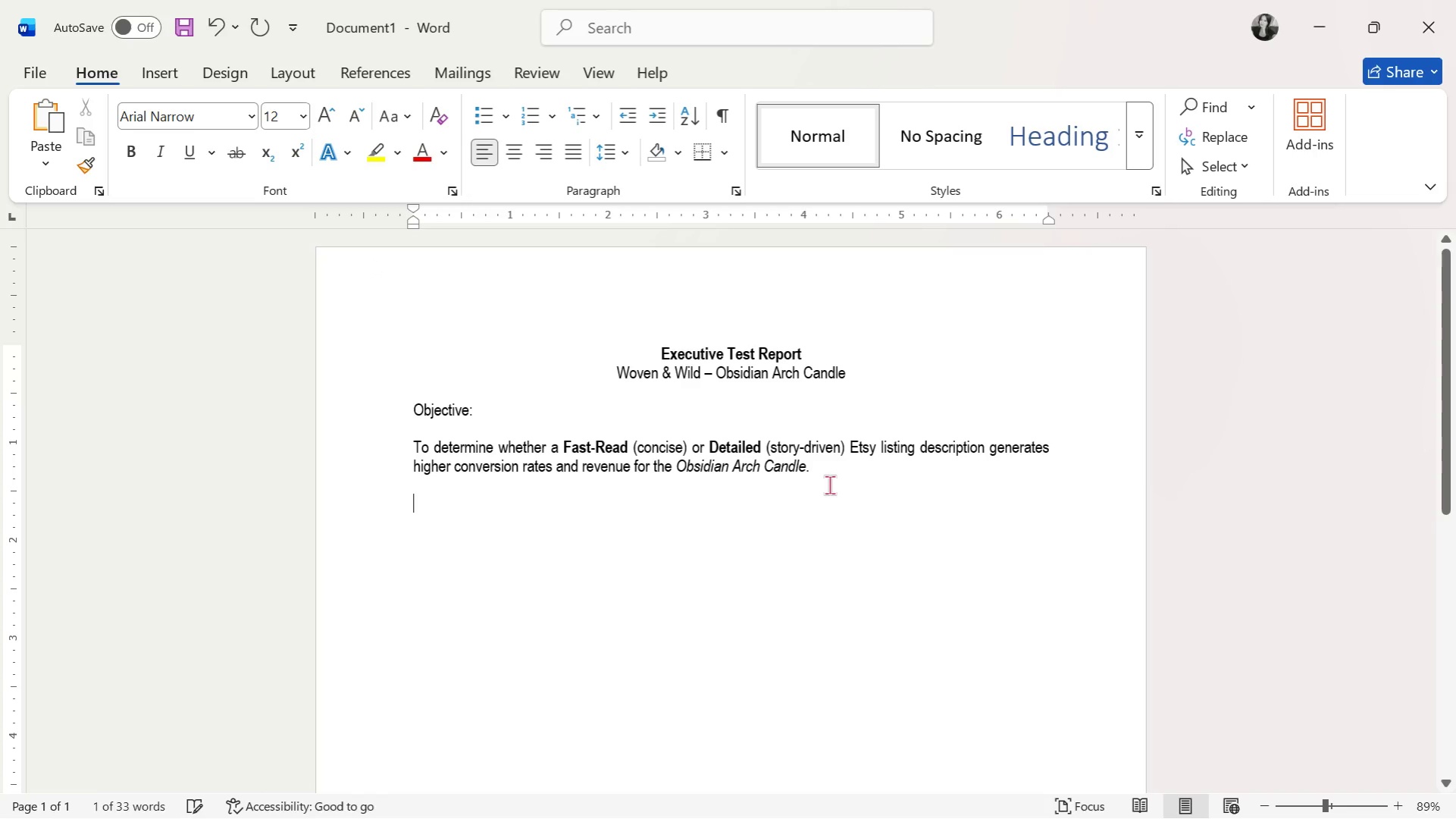 
triple_click([835, 482])
 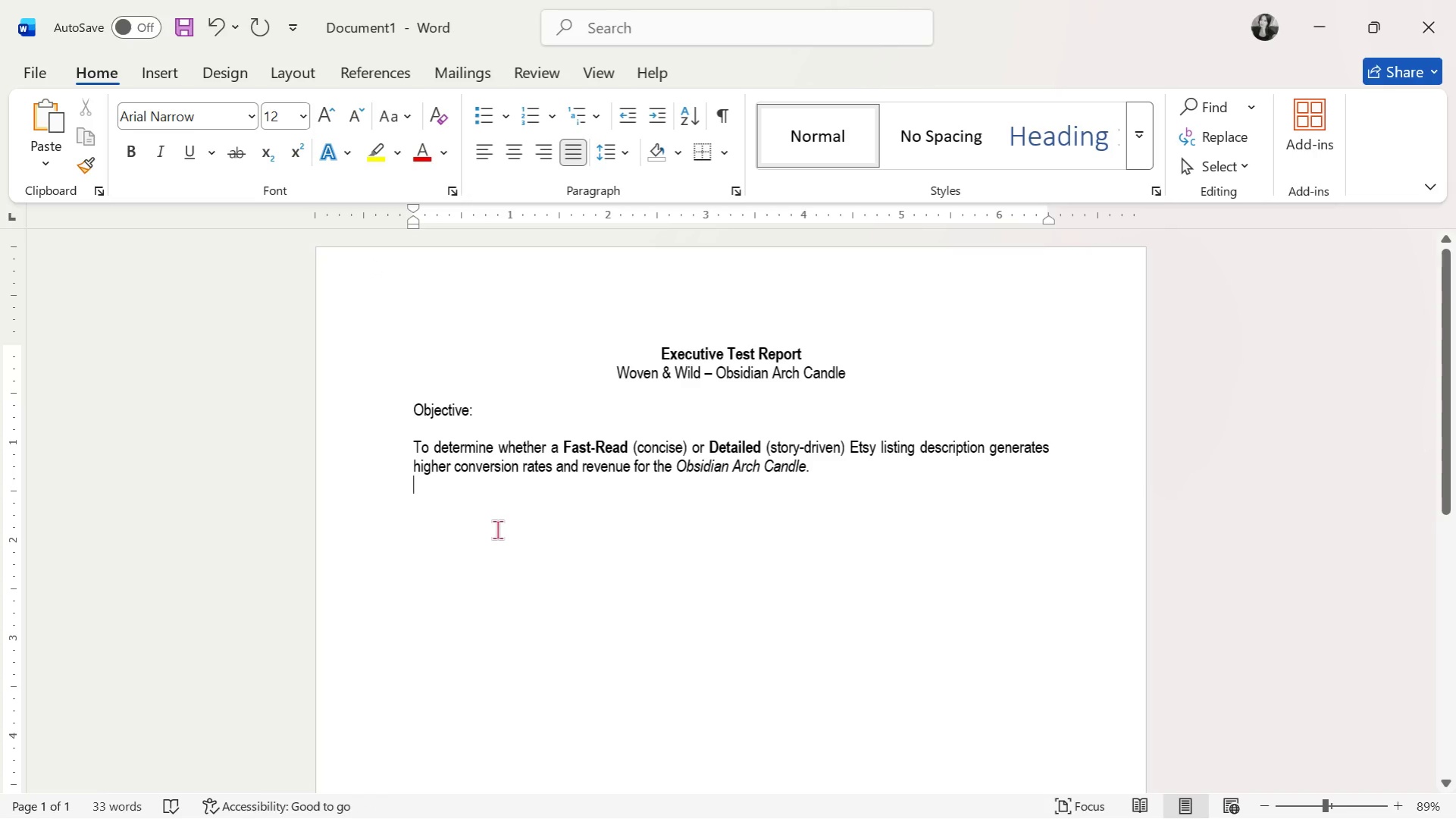 
key(Enter)
 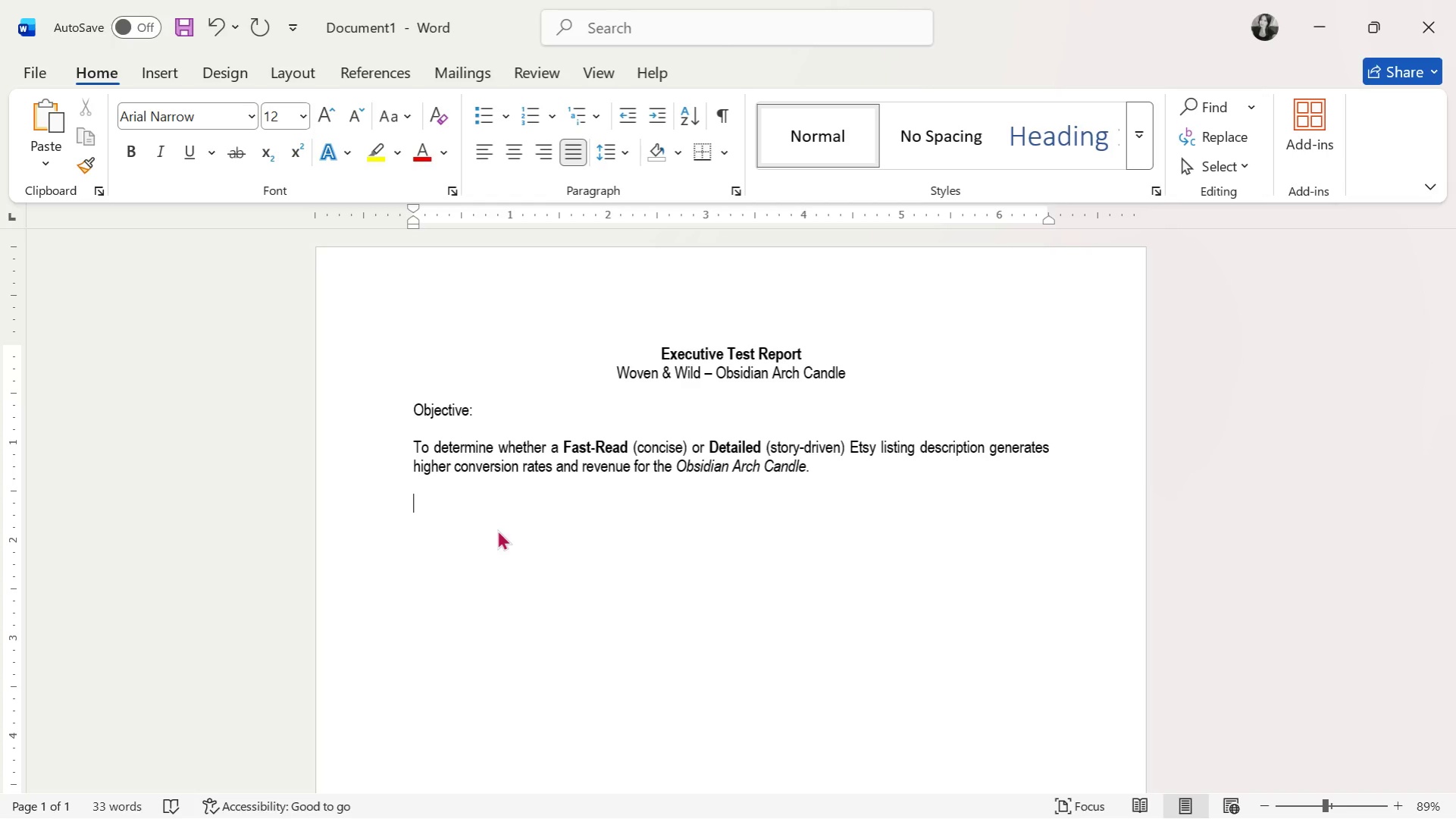 
type(Hypothesis:)
 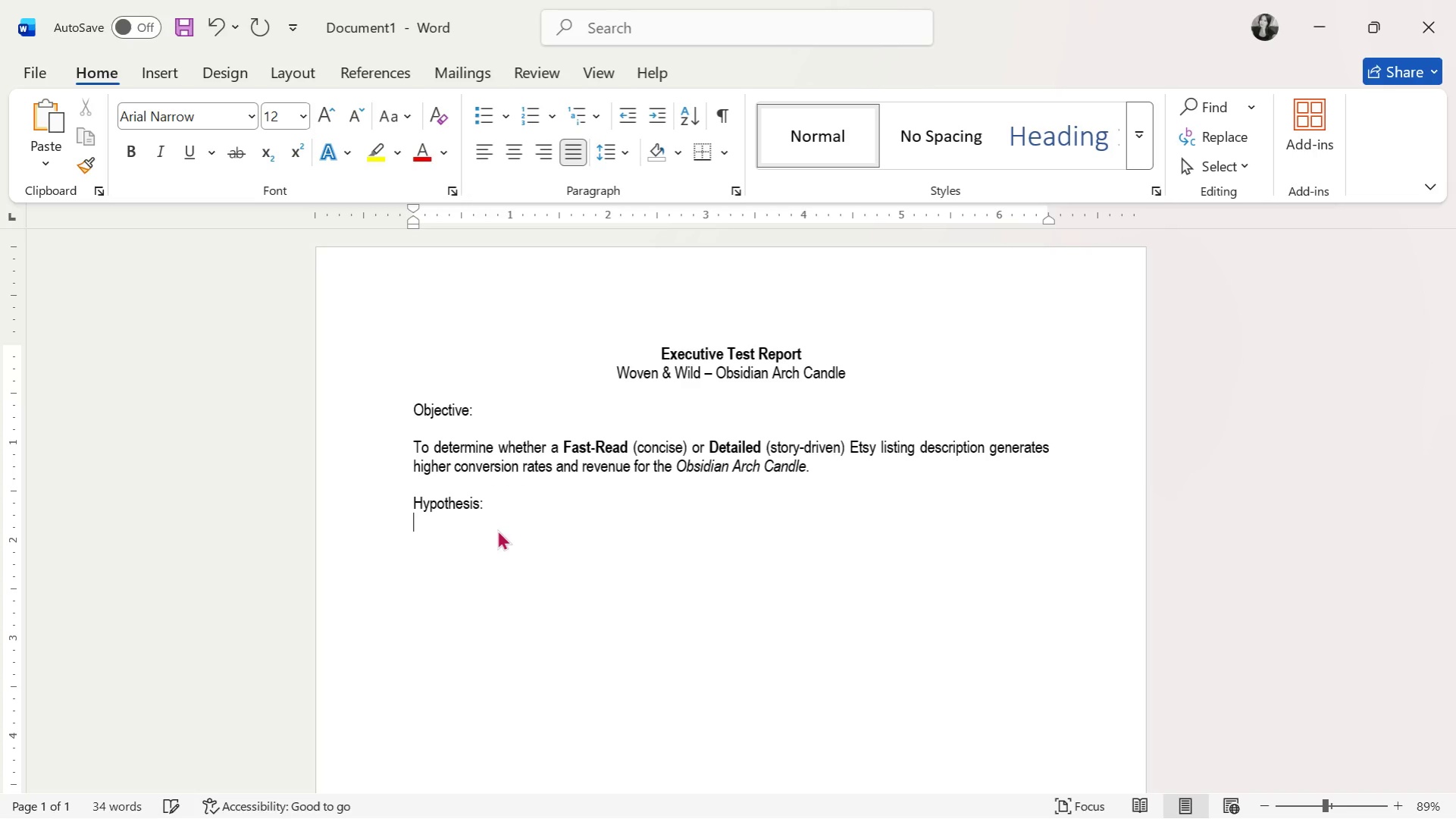 
 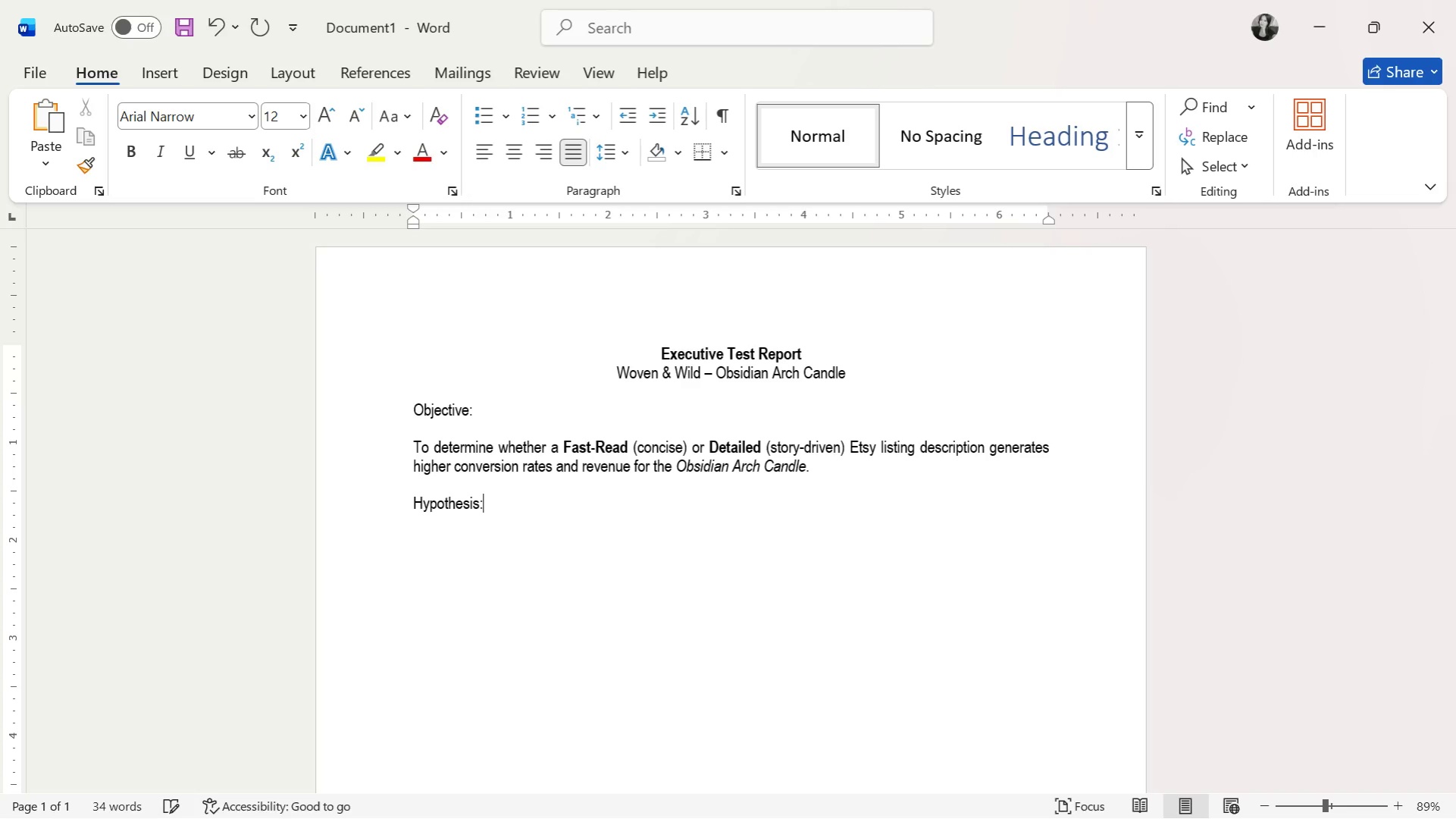 
key(Enter)
 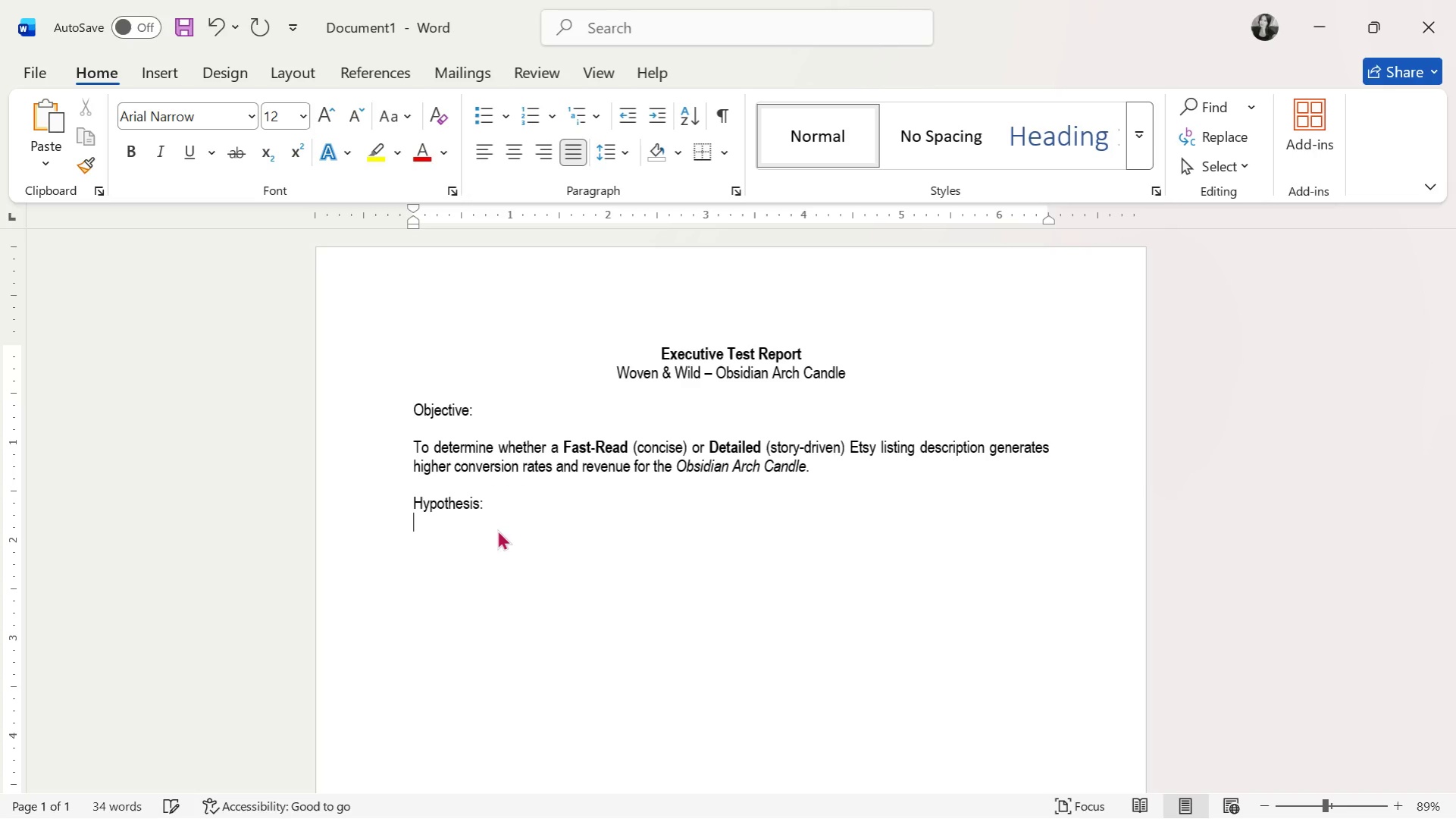 
key(Enter)
 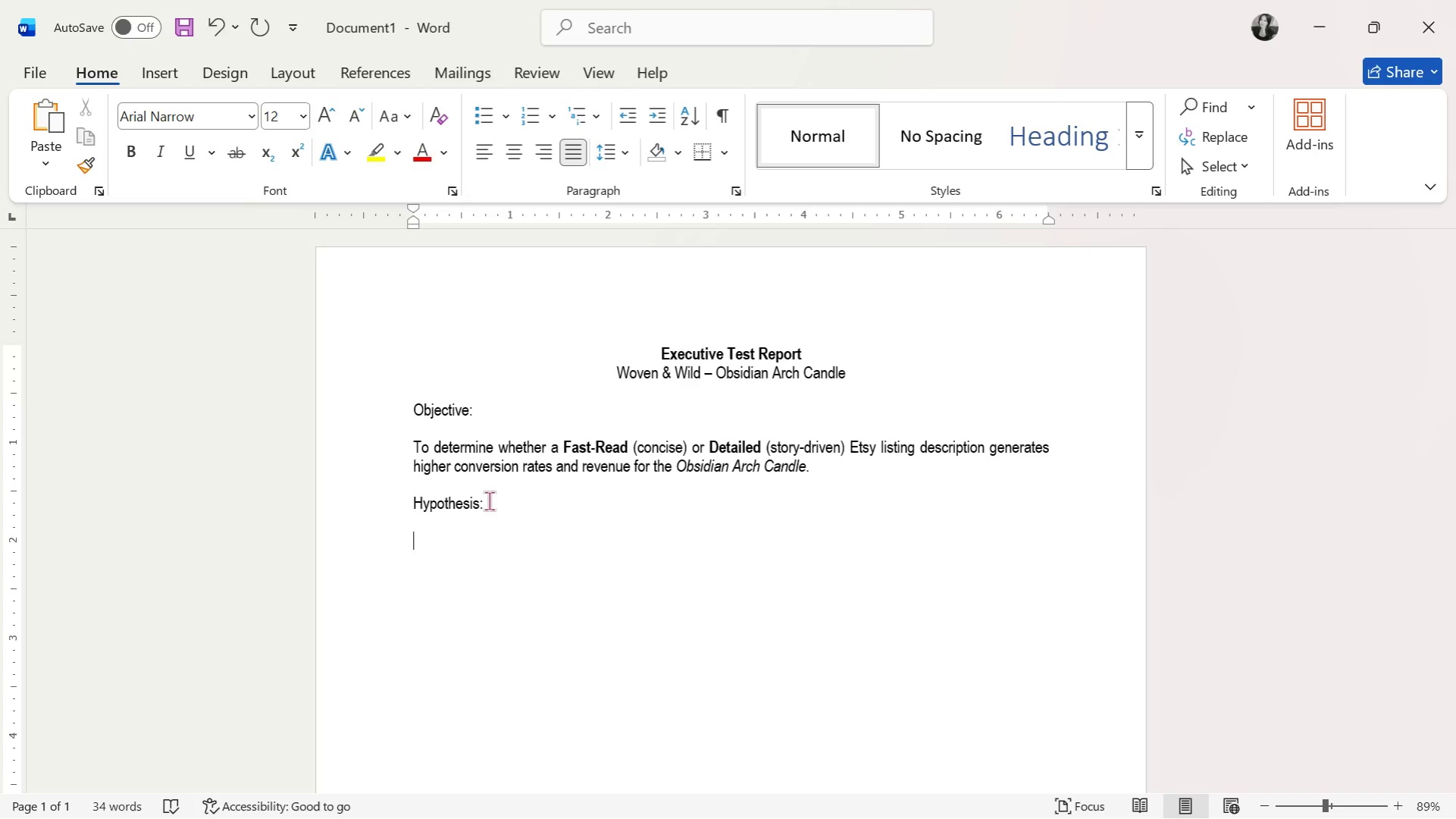 
left_click([481, 115])
 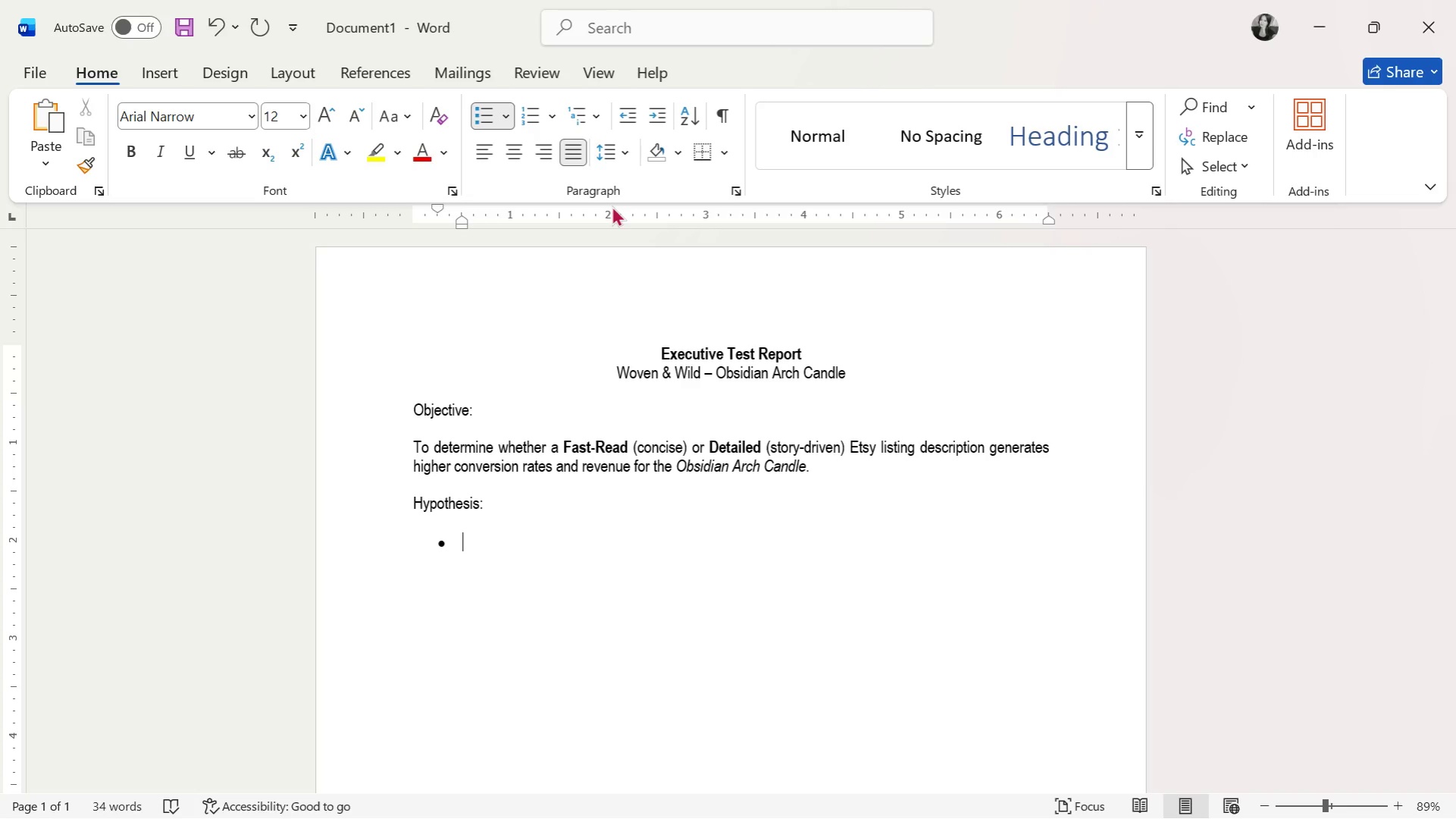 
type(Short Listing: Wi)
key(Backspace)
key(Backspace)
key(Backspace)
key(Backspace)
key(Backspace)
type(g - Will increase speed of decision )
 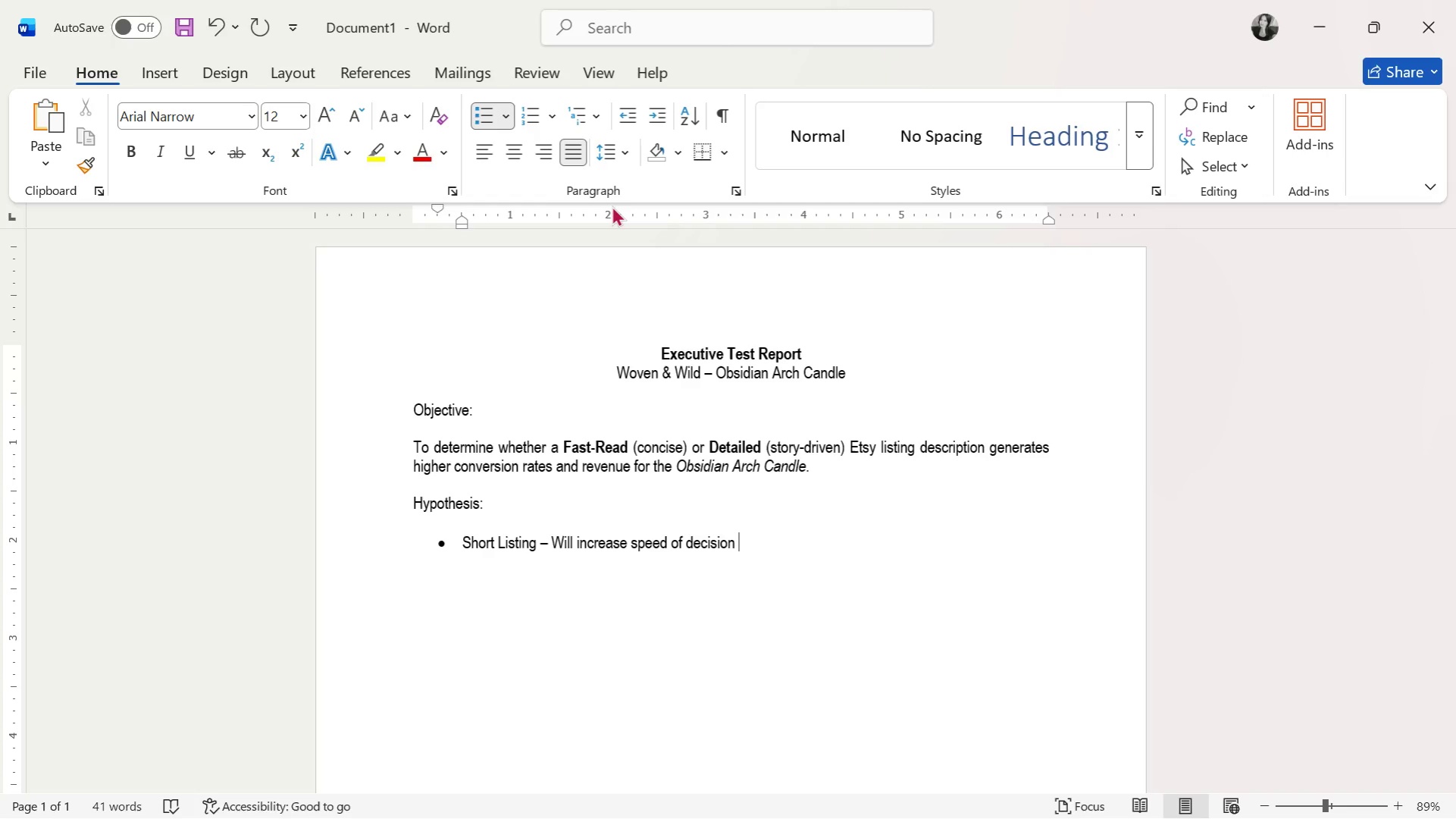 
key(Alt+AltLeft)
 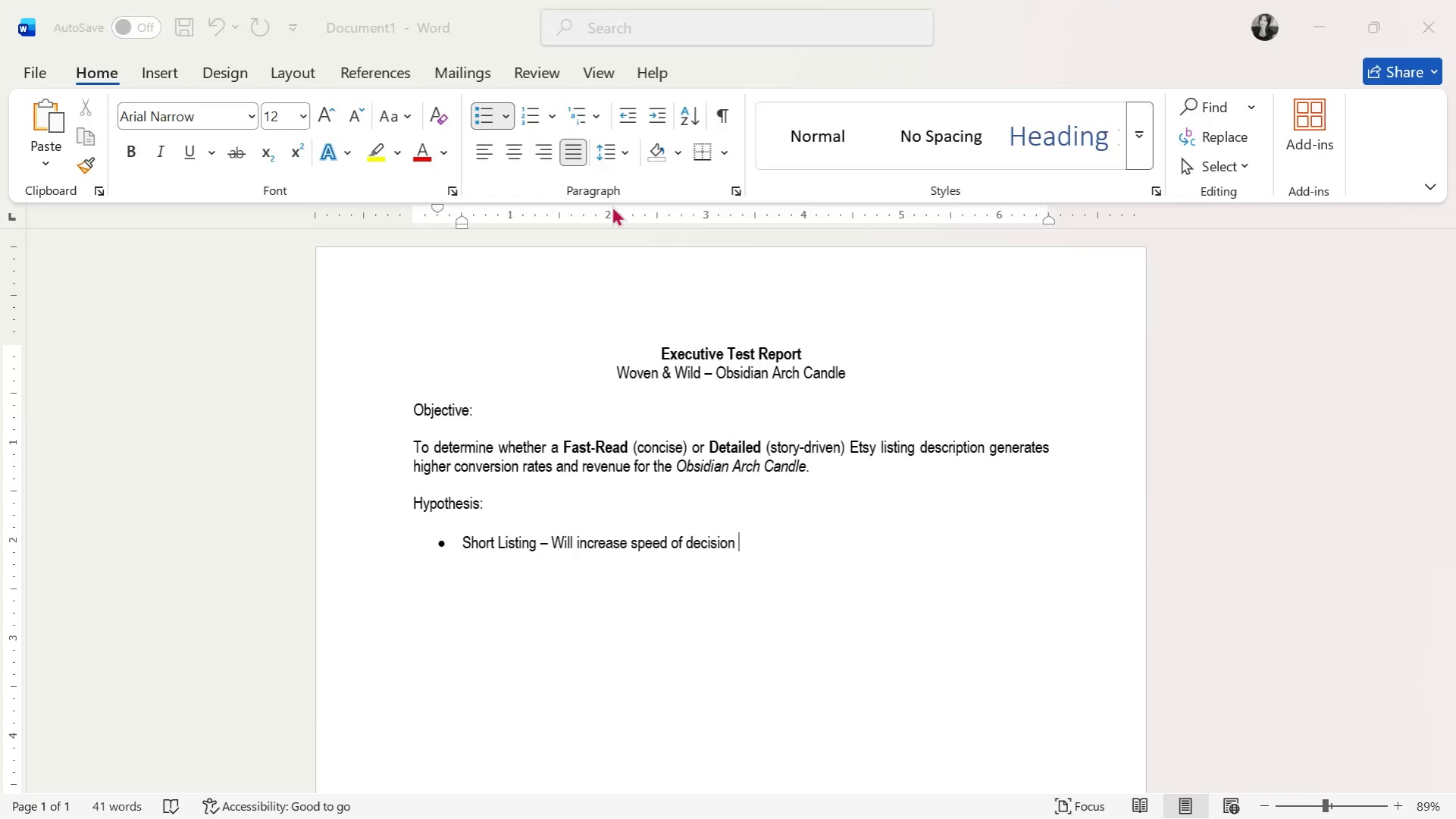 
key(Alt+Tab)
 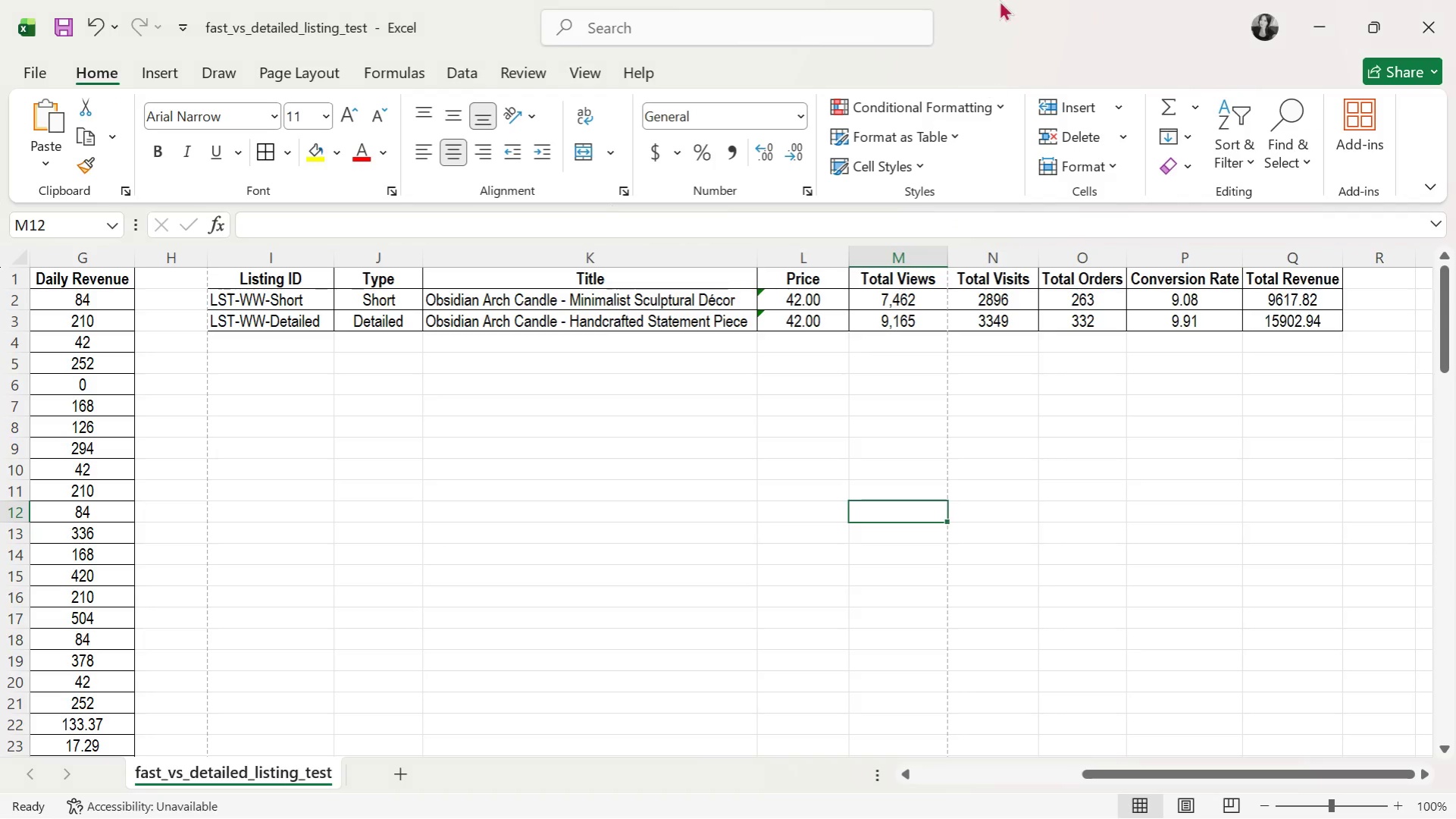 
key(Alt+Tab)
 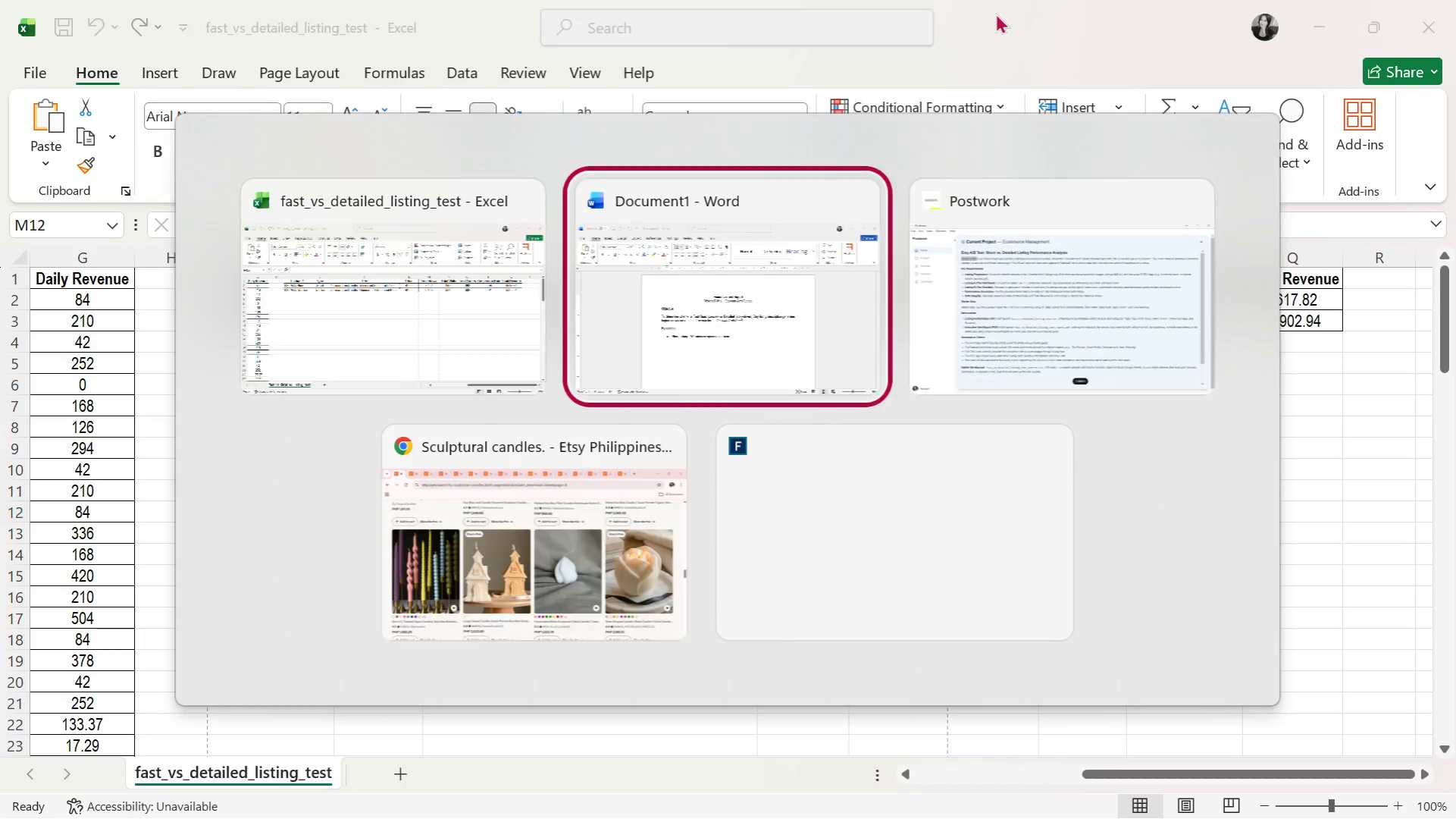 
key(Alt+Tab)
 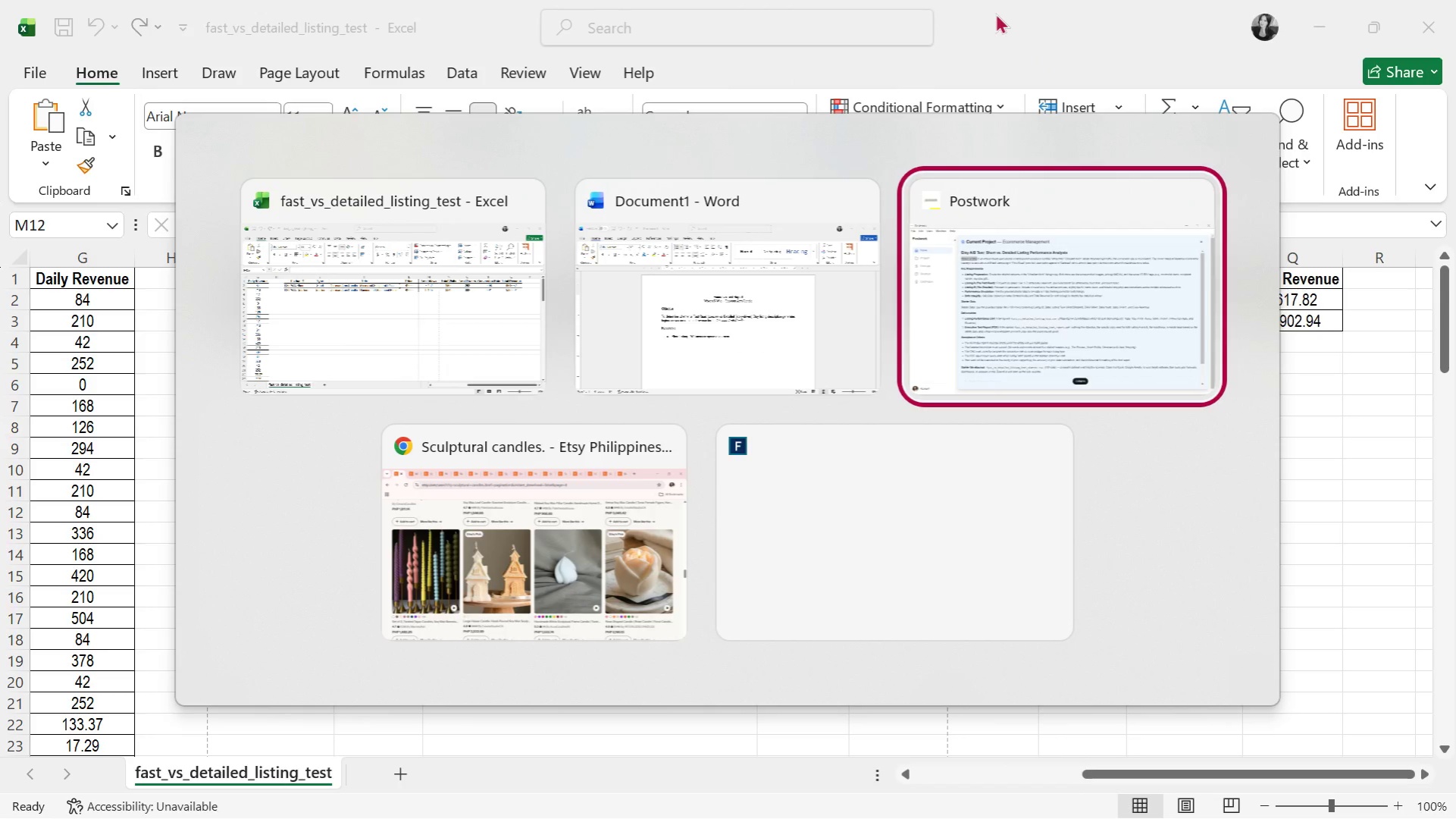 
key(Alt+Tab)
 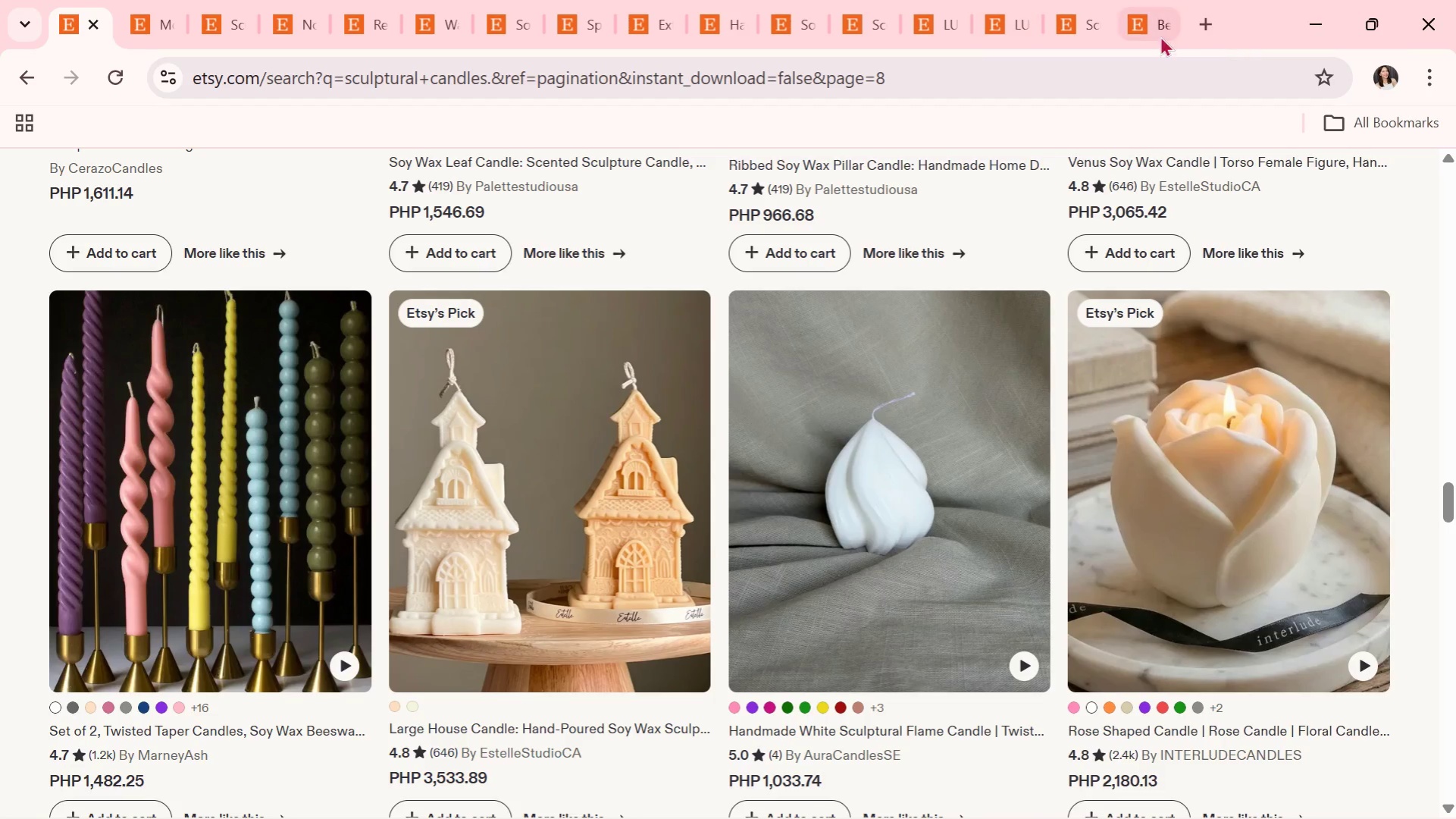 
left_click([1157, 20])
 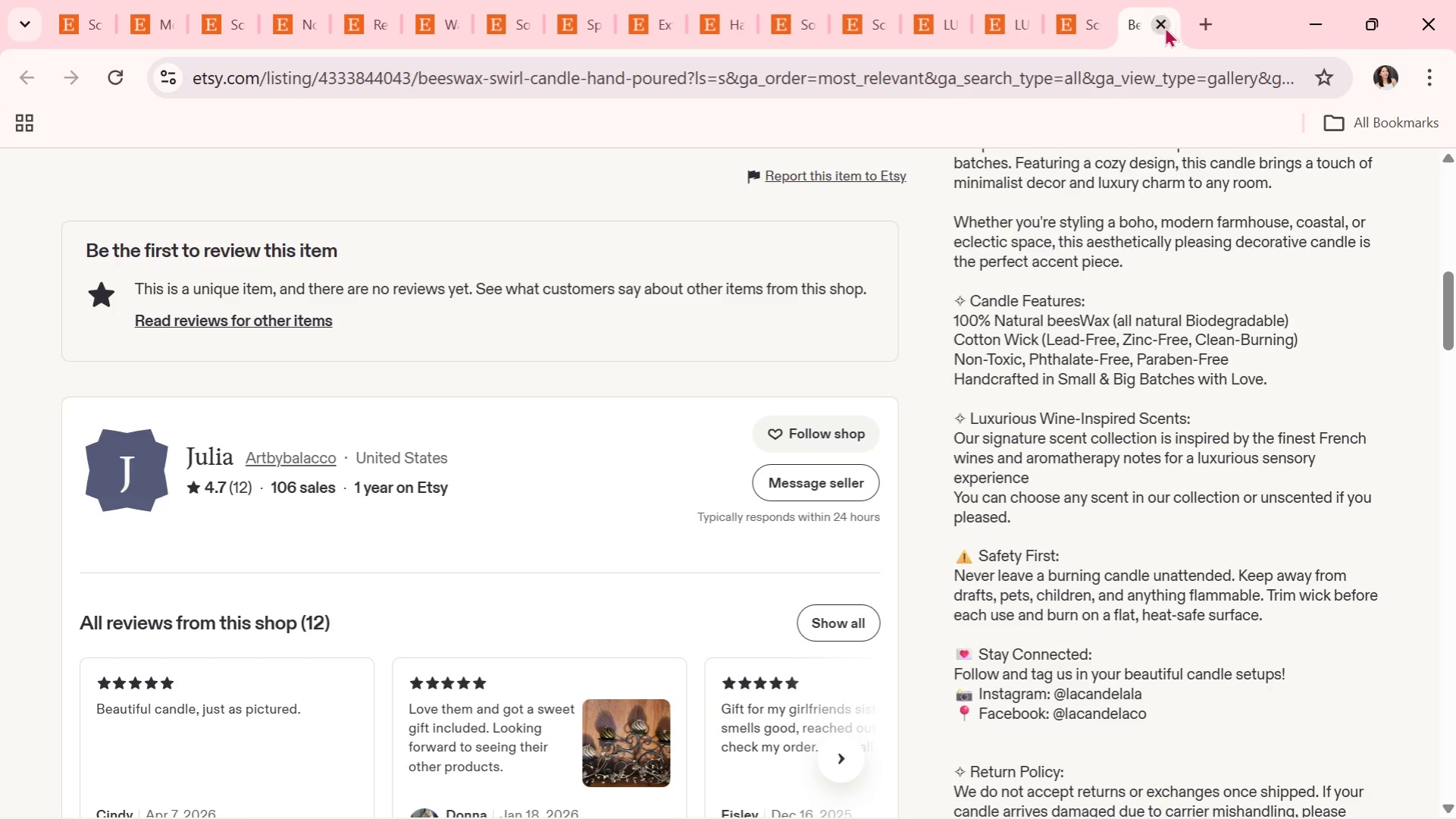 
double_click([1163, 25])
 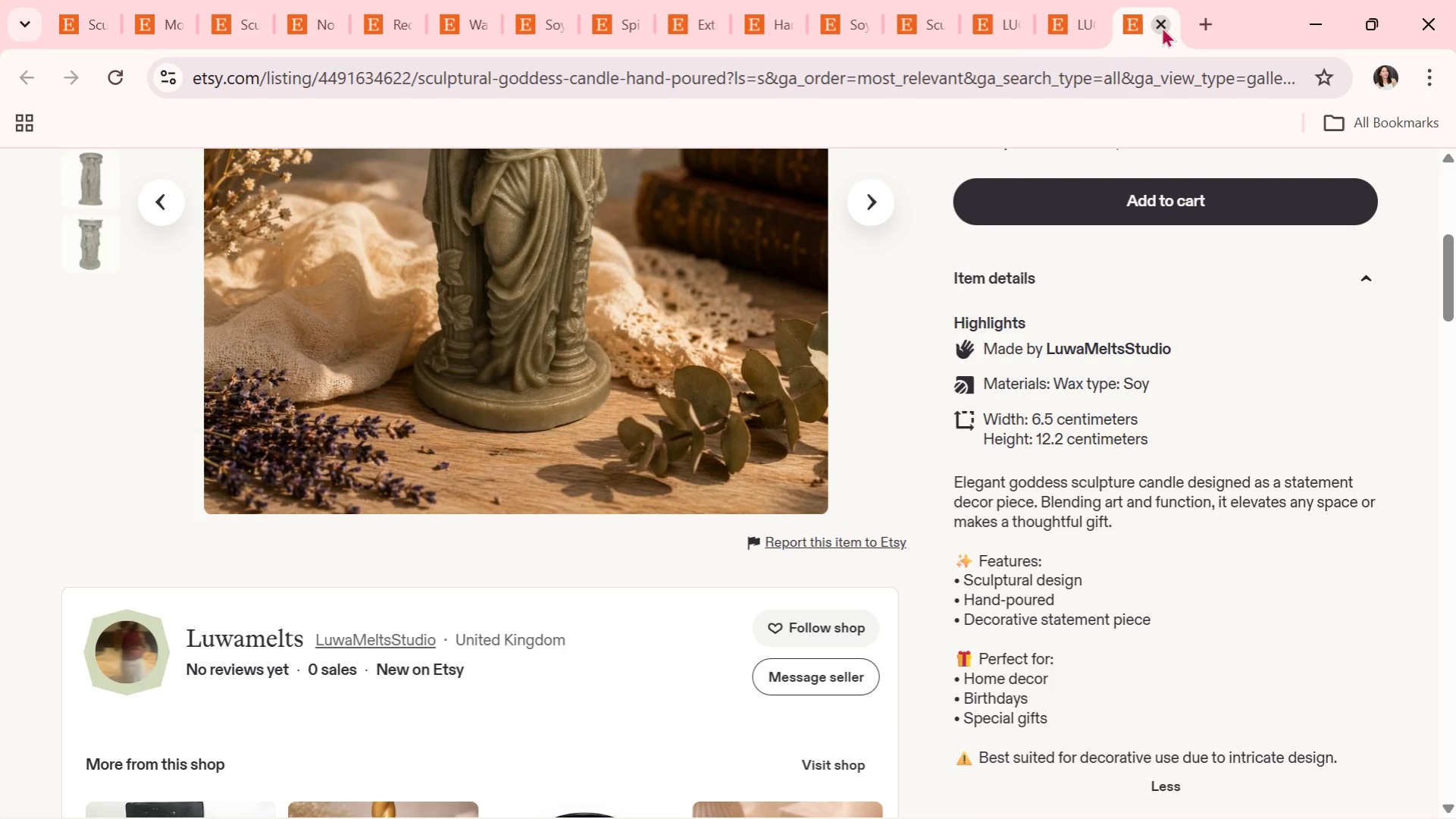 
double_click([1166, 25])
 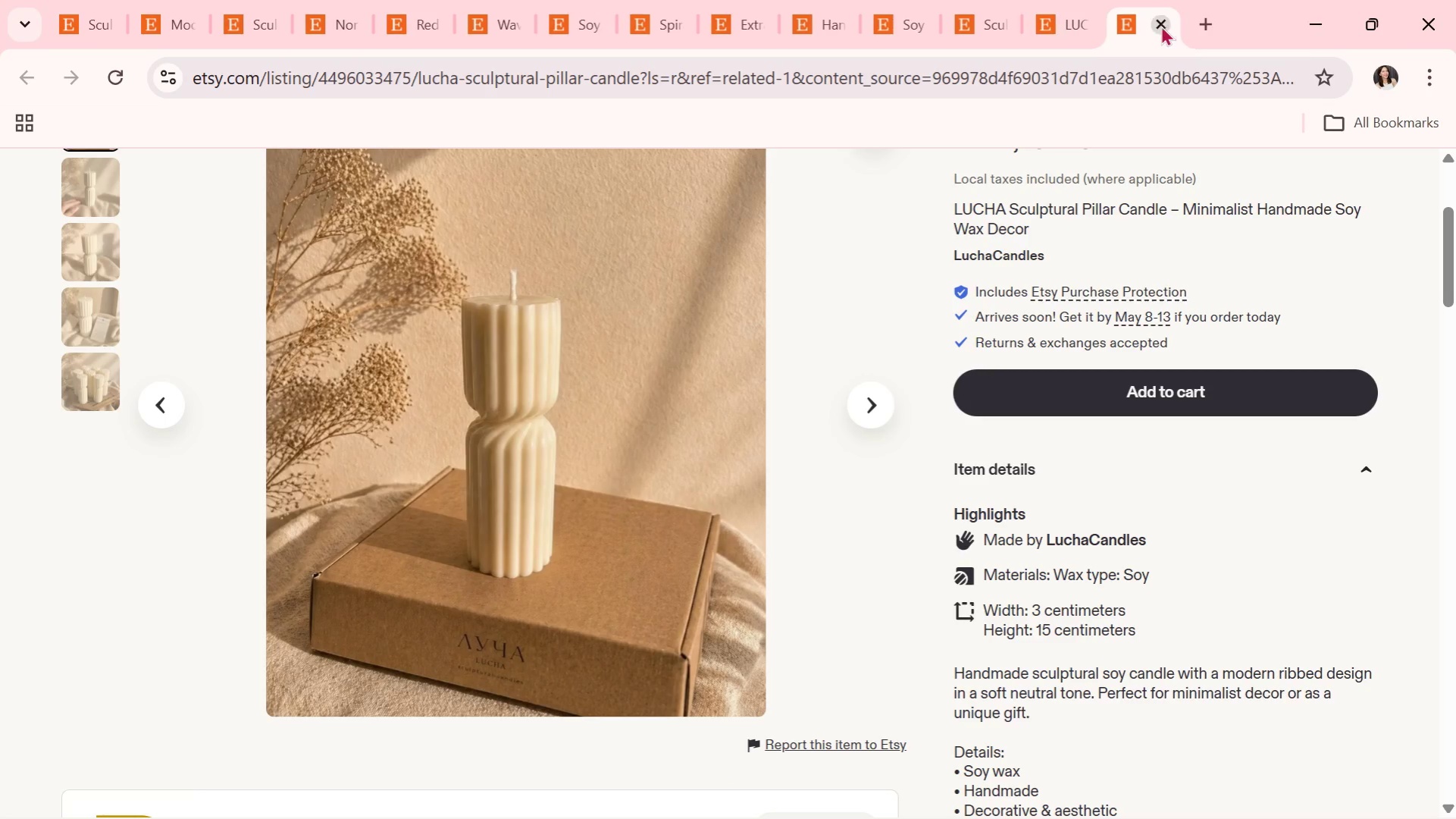 
triple_click([1160, 25])
 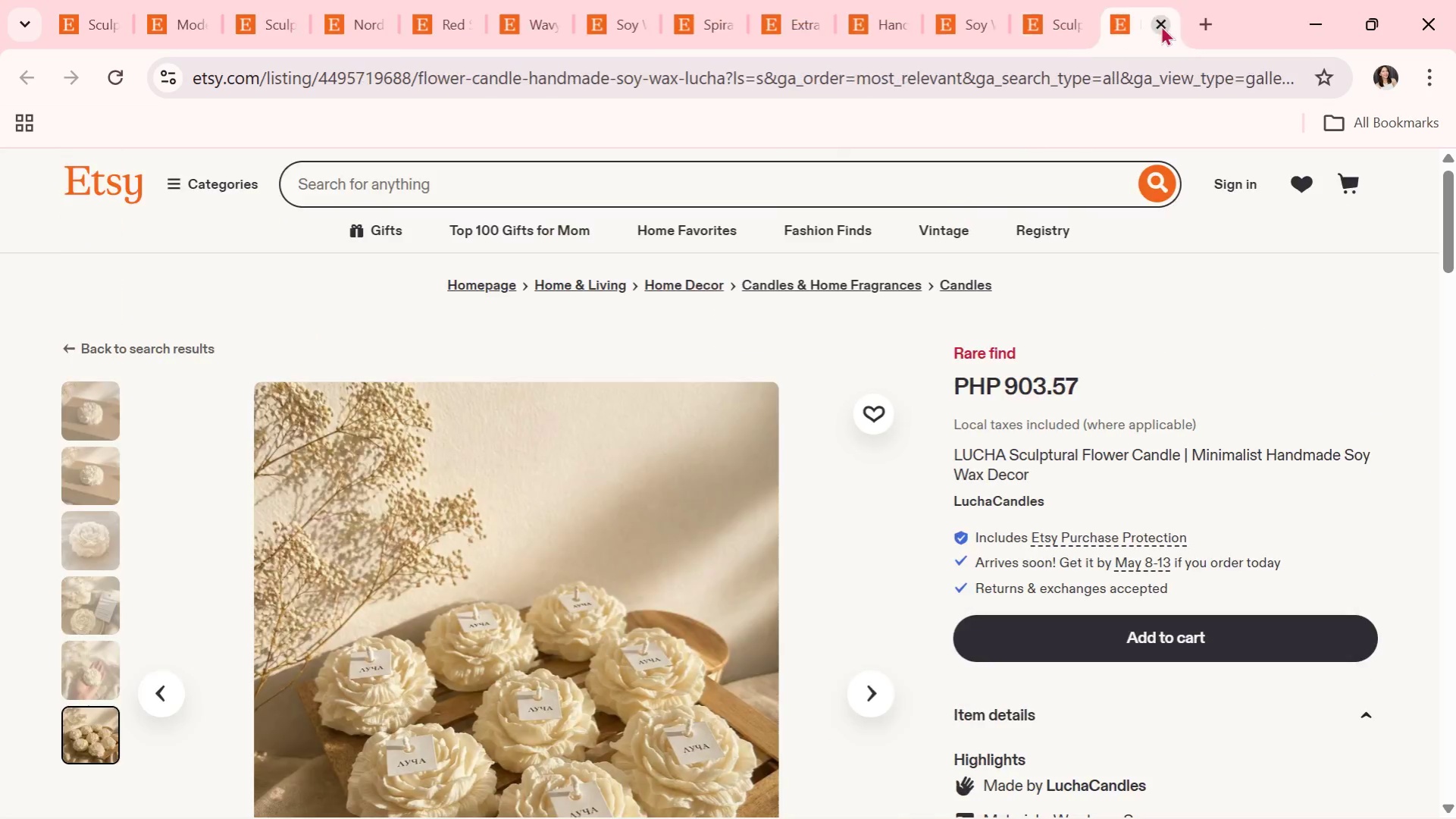 
triple_click([1160, 25])
 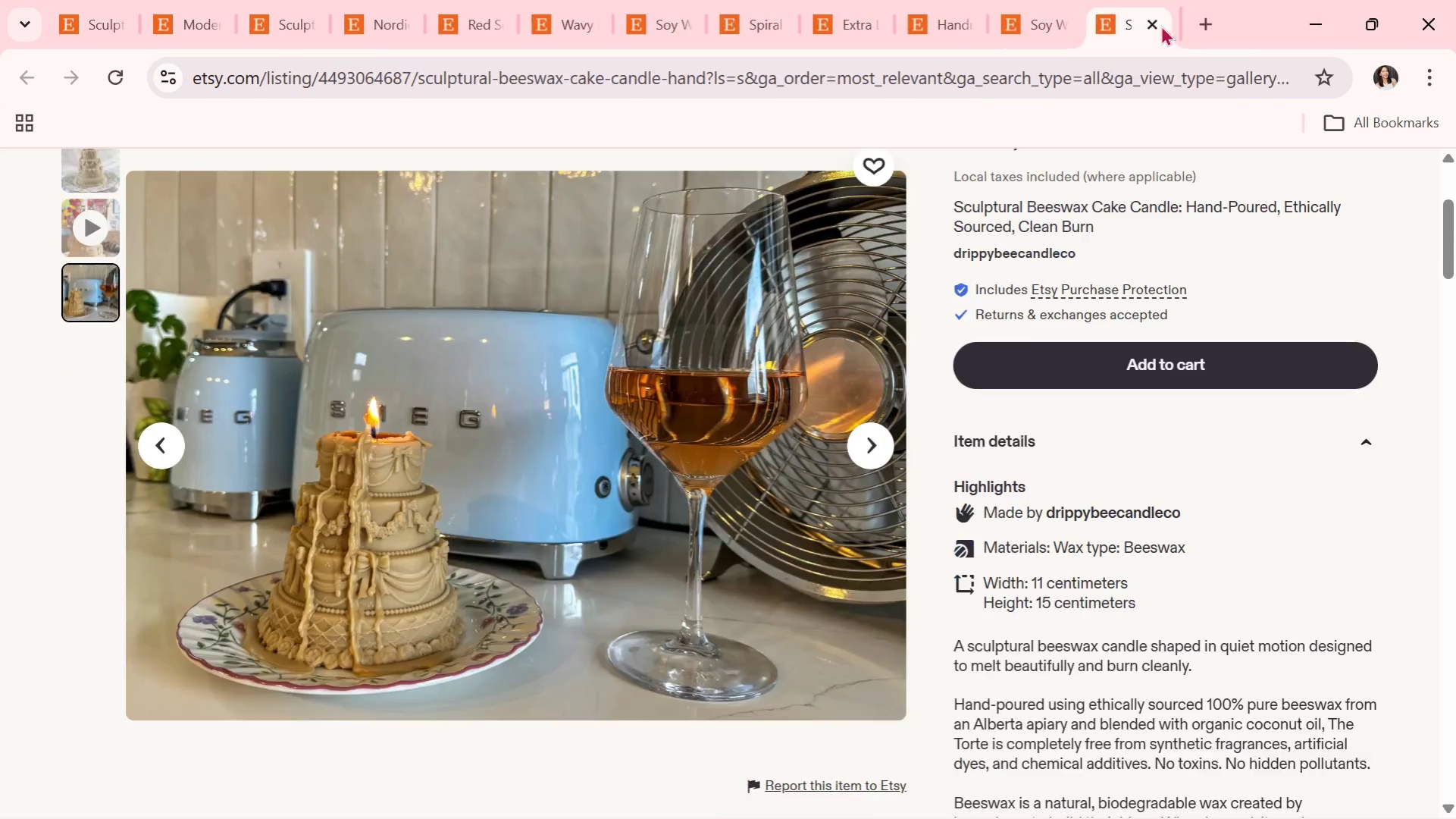 
triple_click([1160, 25])
 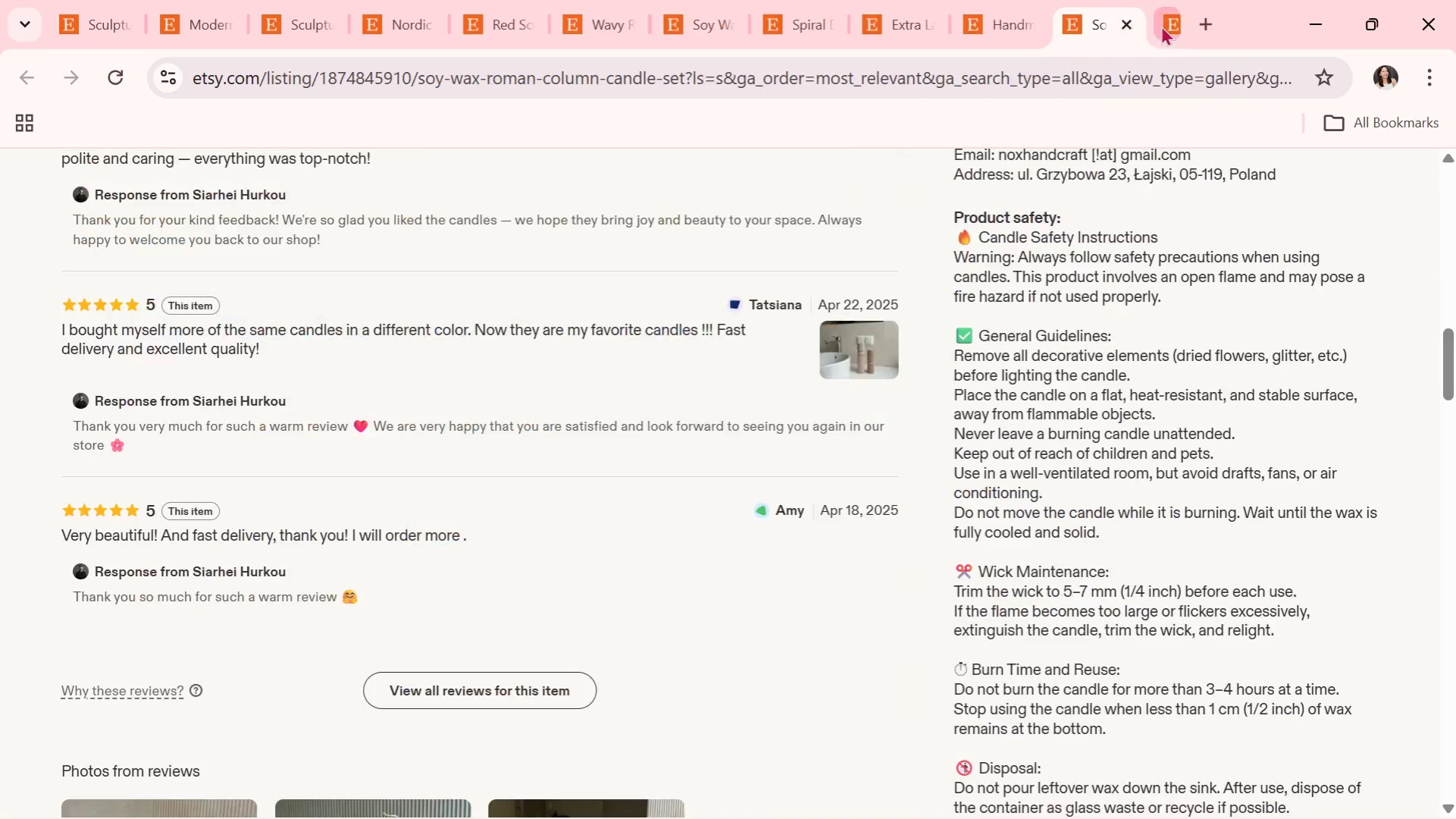 
triple_click([1160, 25])
 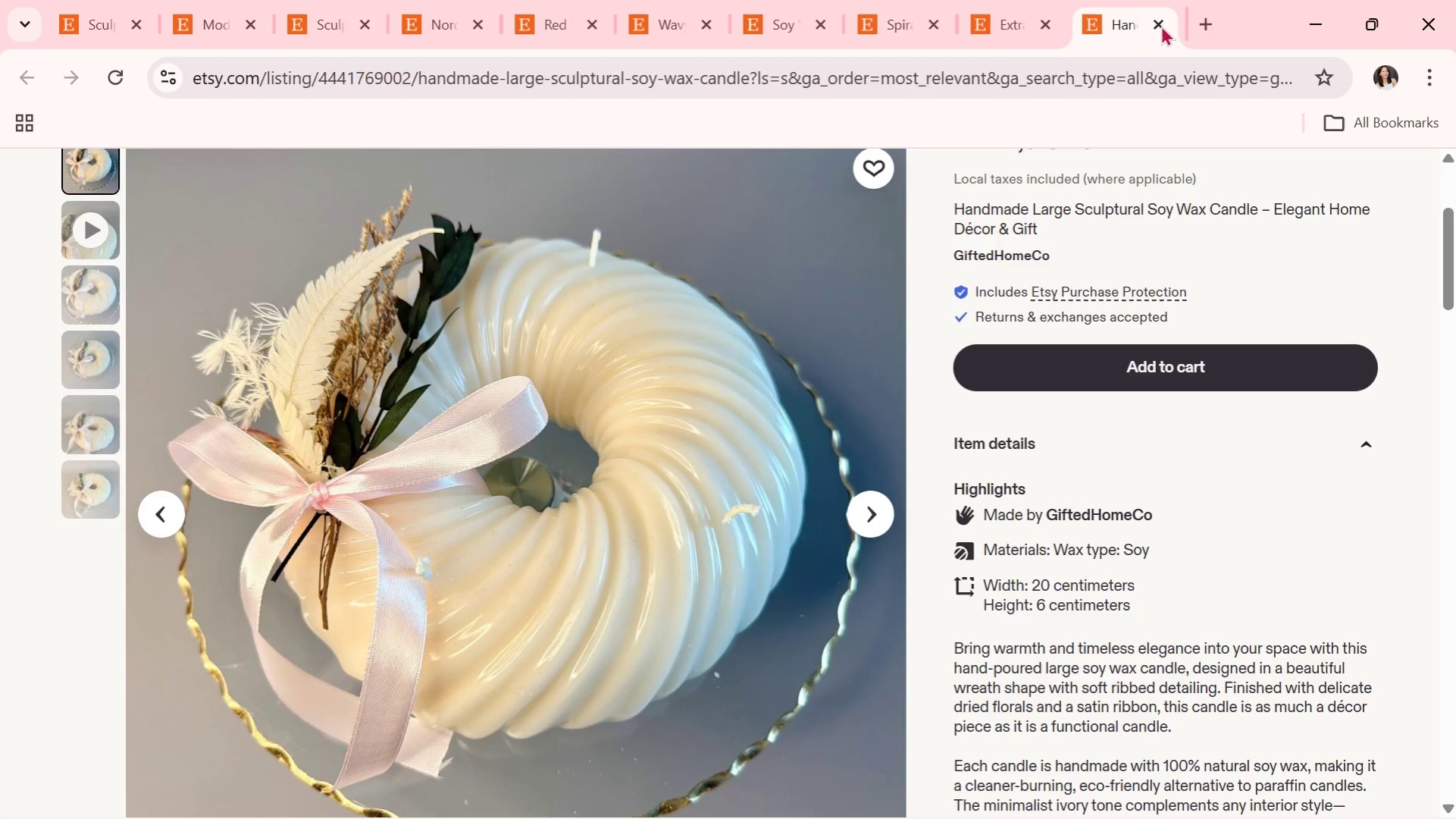 
triple_click([1160, 25])
 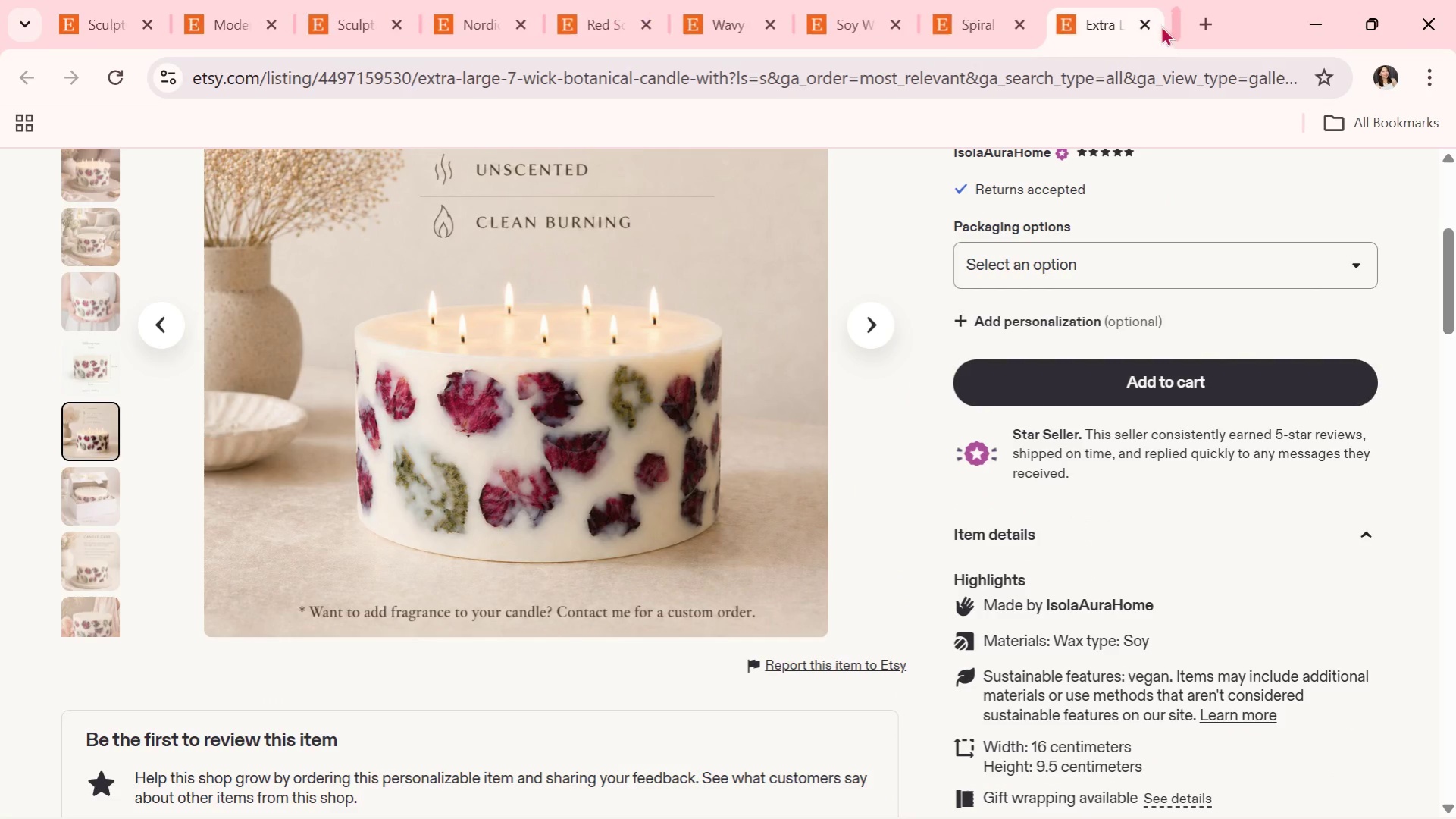 
triple_click([1160, 25])
 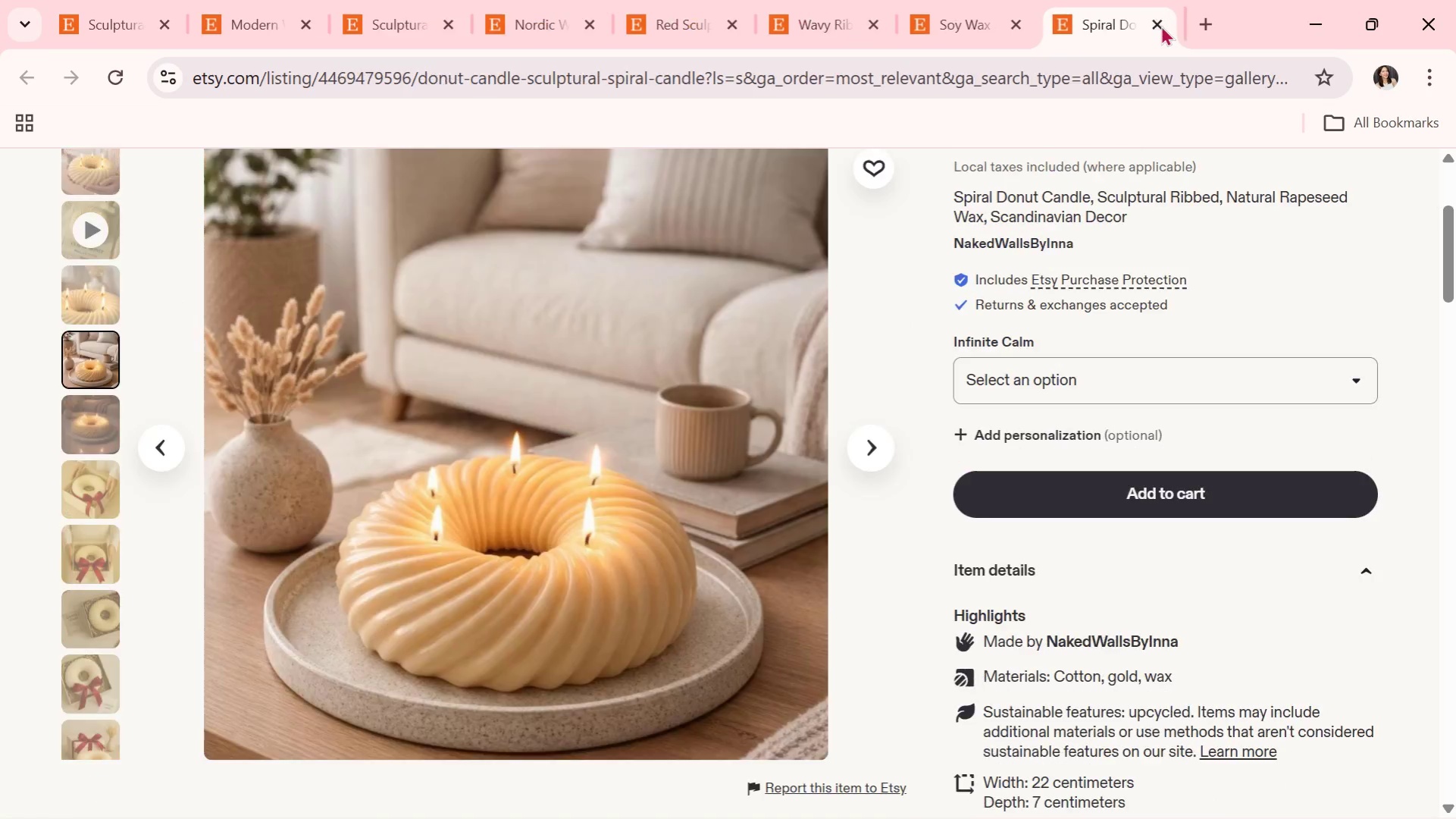 
triple_click([1160, 25])
 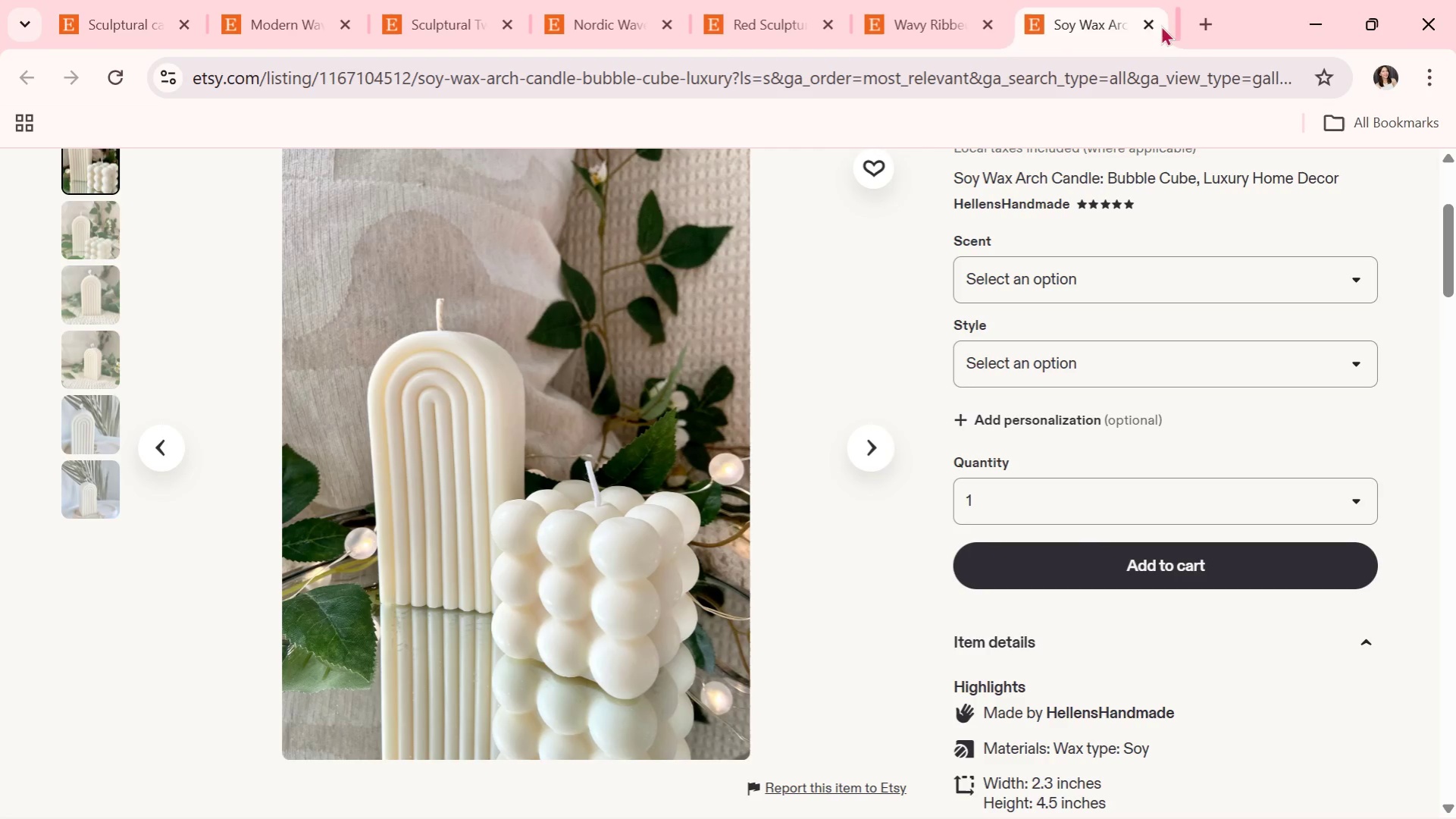 
triple_click([1160, 25])
 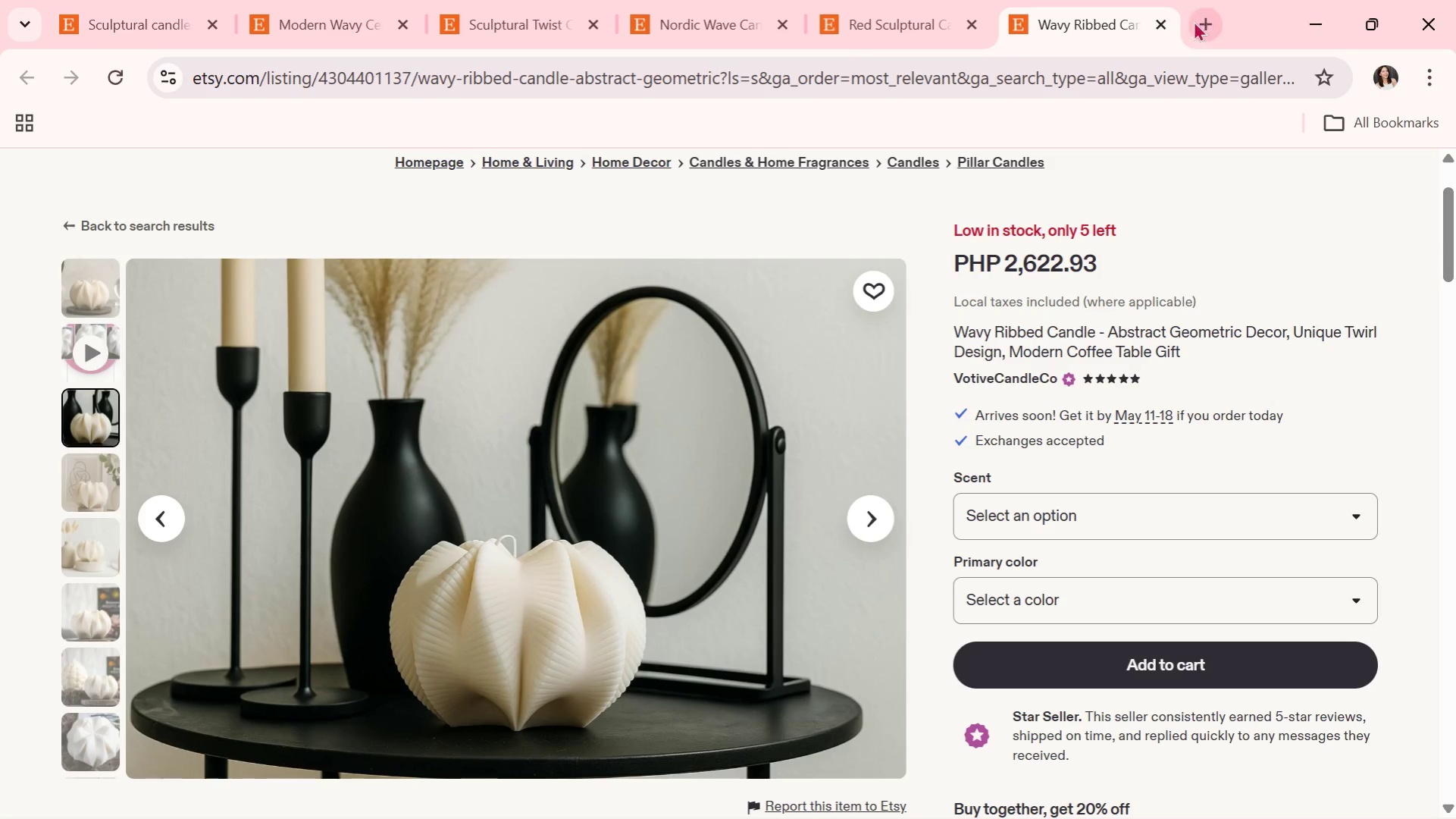 
left_click([1166, 24])
 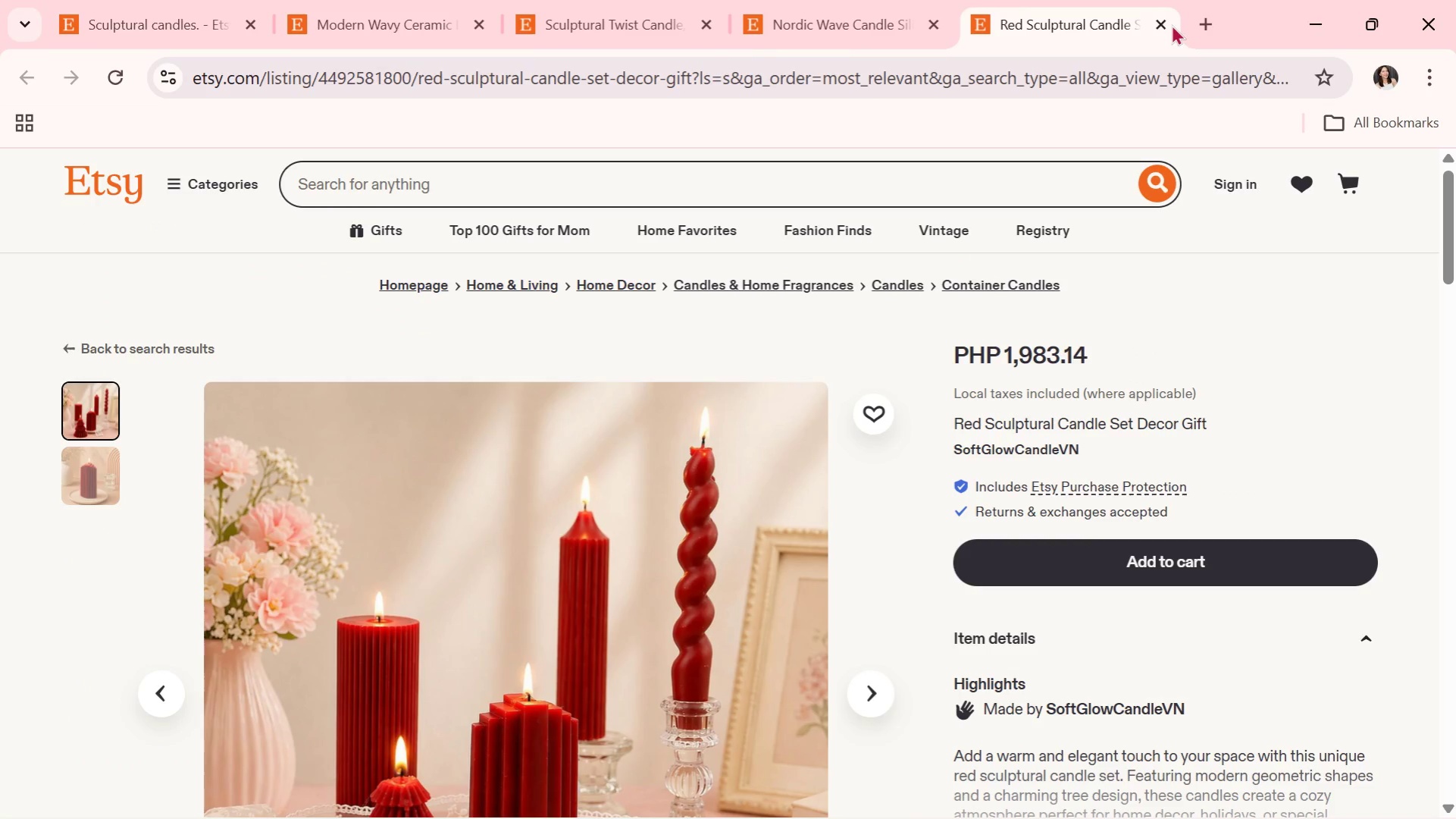 
left_click([1158, 24])
 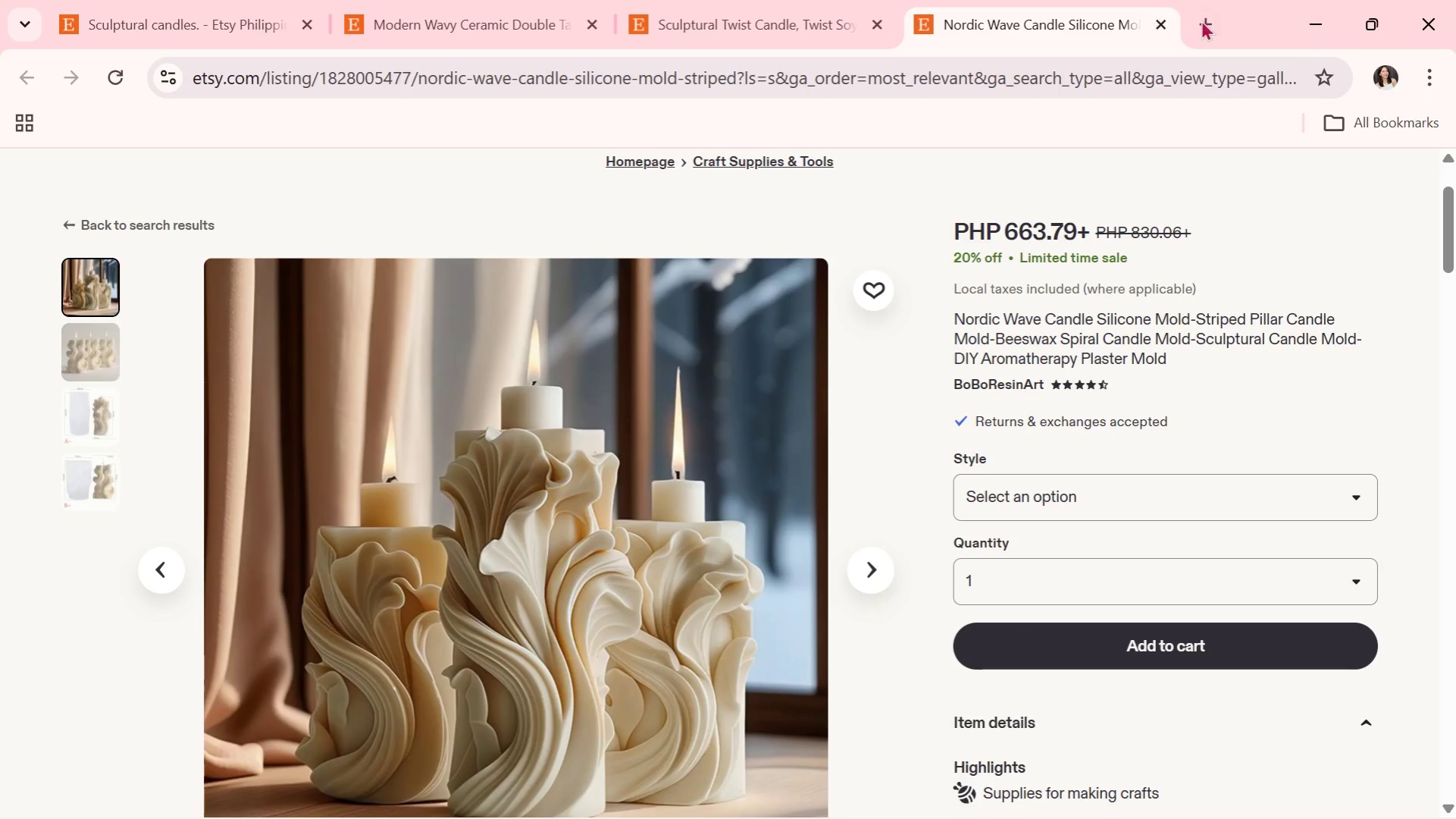 
left_click([1202, 19])
 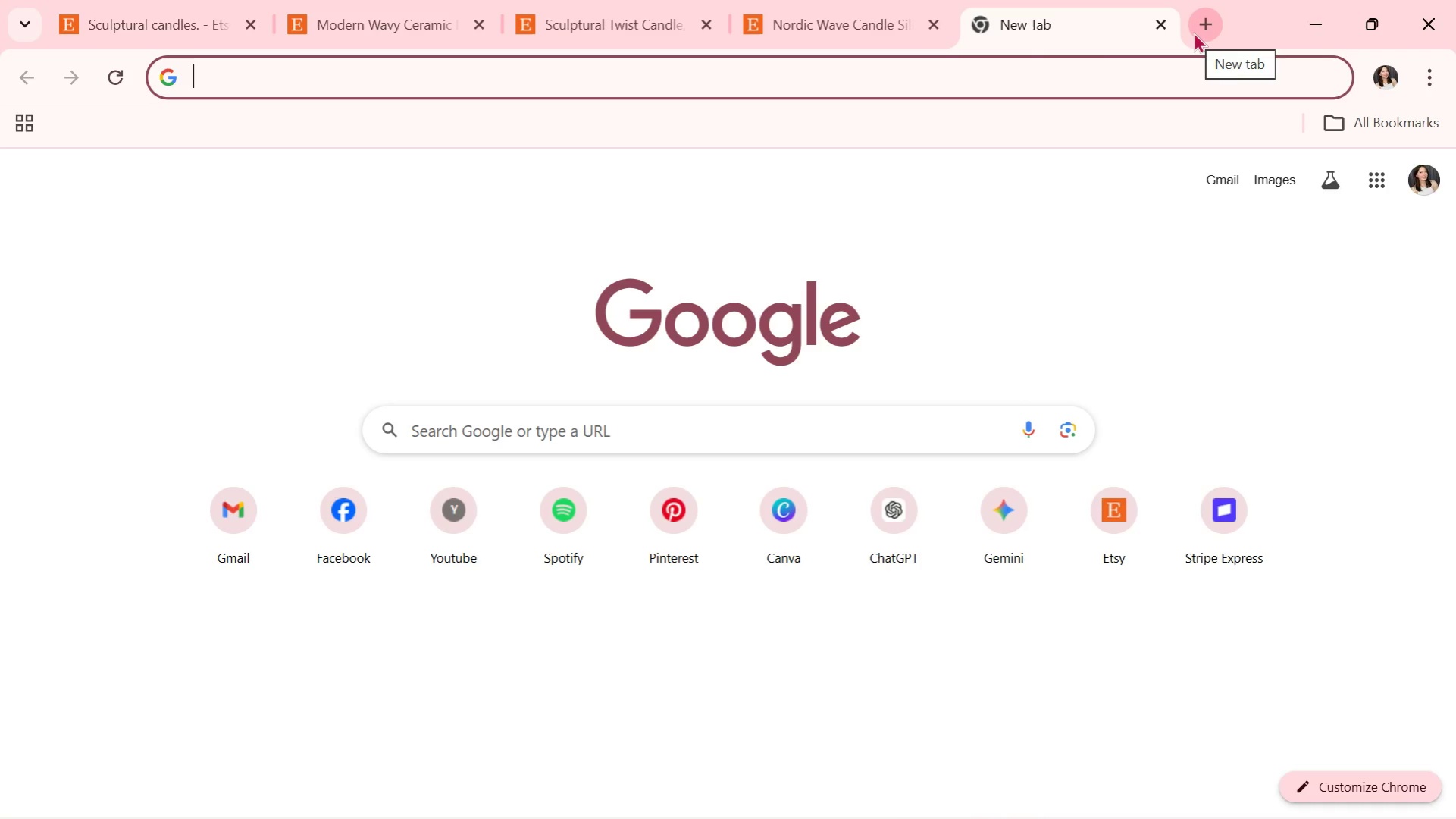 
type(arro)
 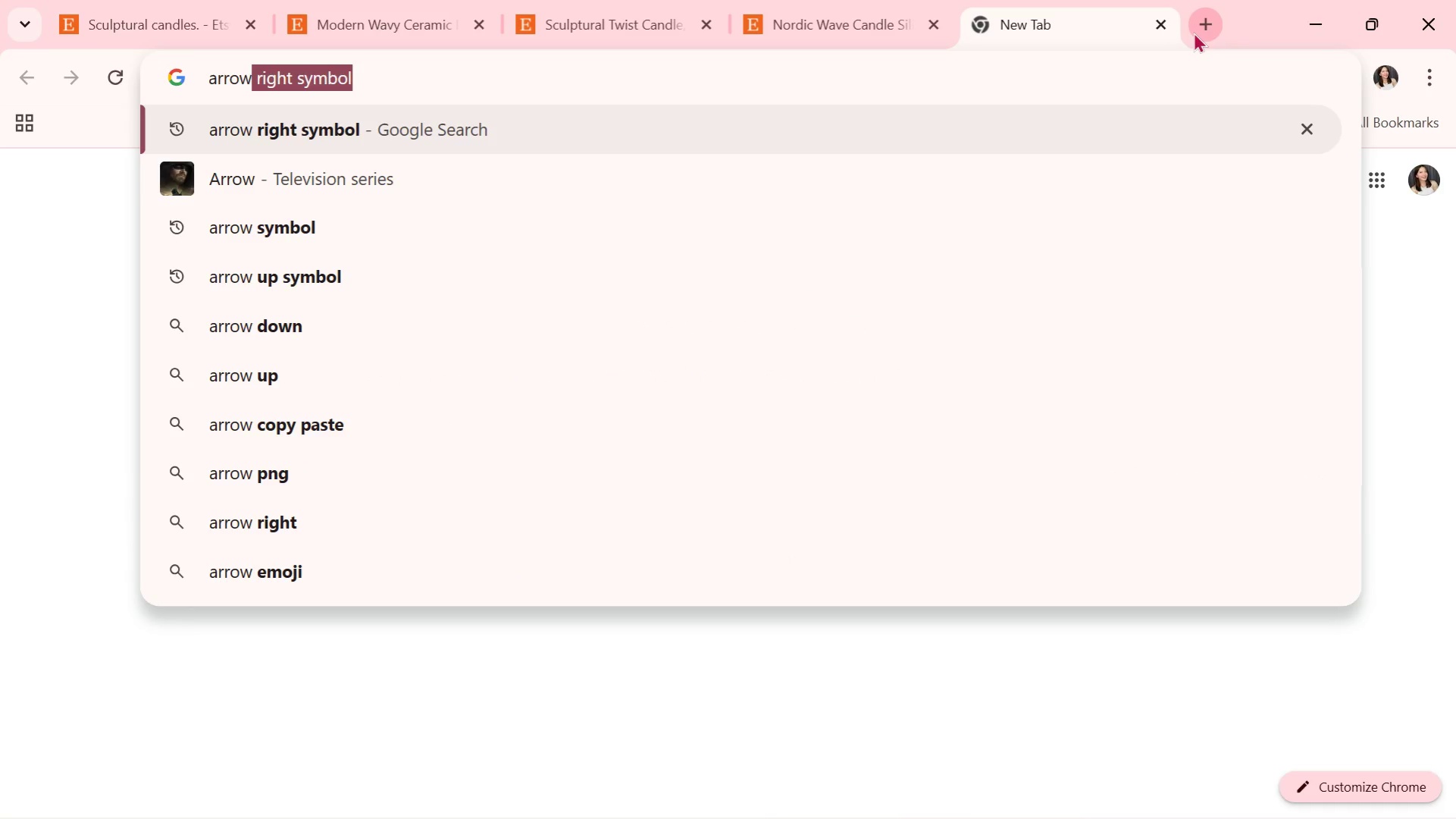 
key(Enter)
 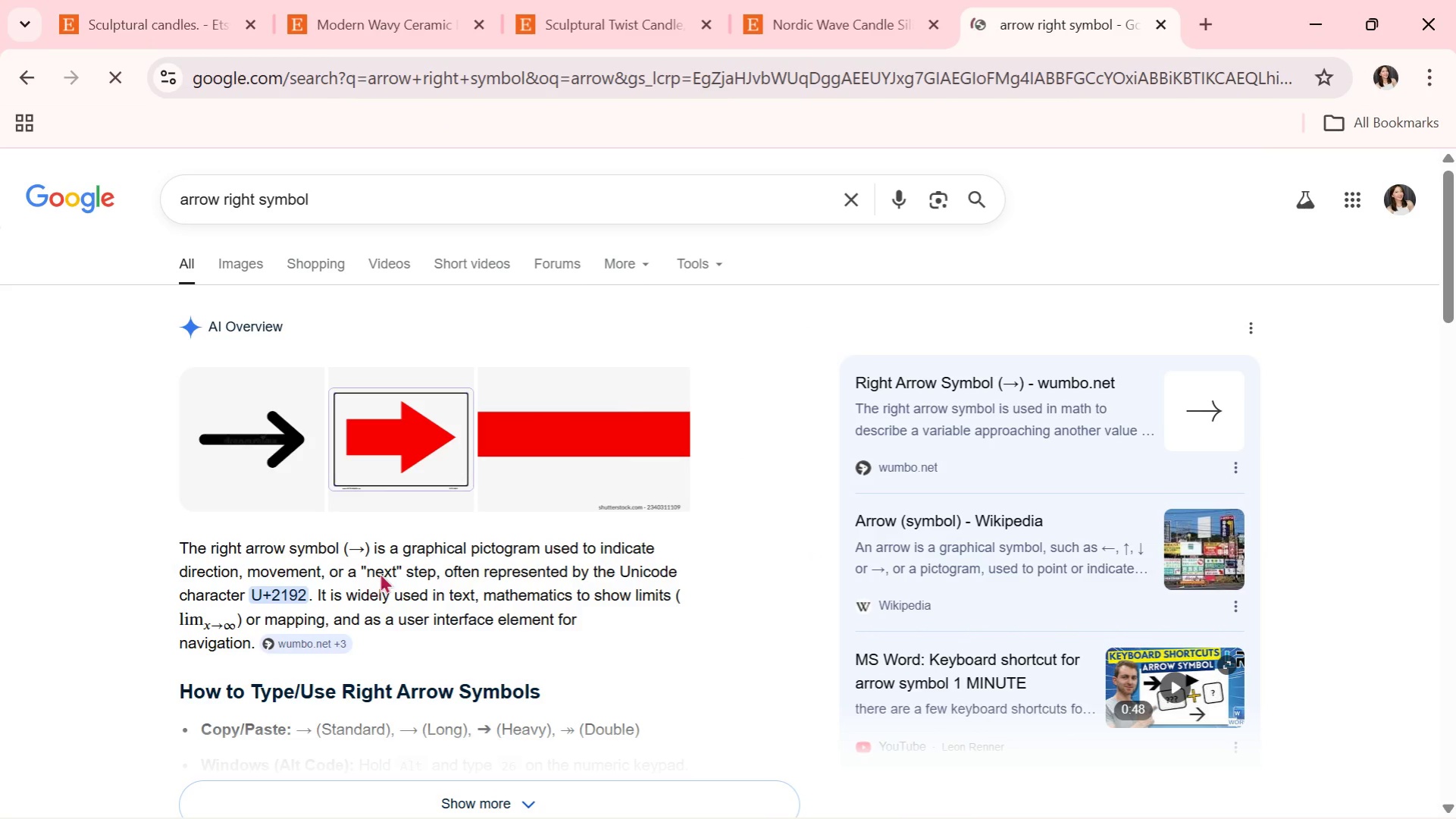 
left_click_drag(start_coordinate=[365, 551], to_coordinate=[347, 544])
 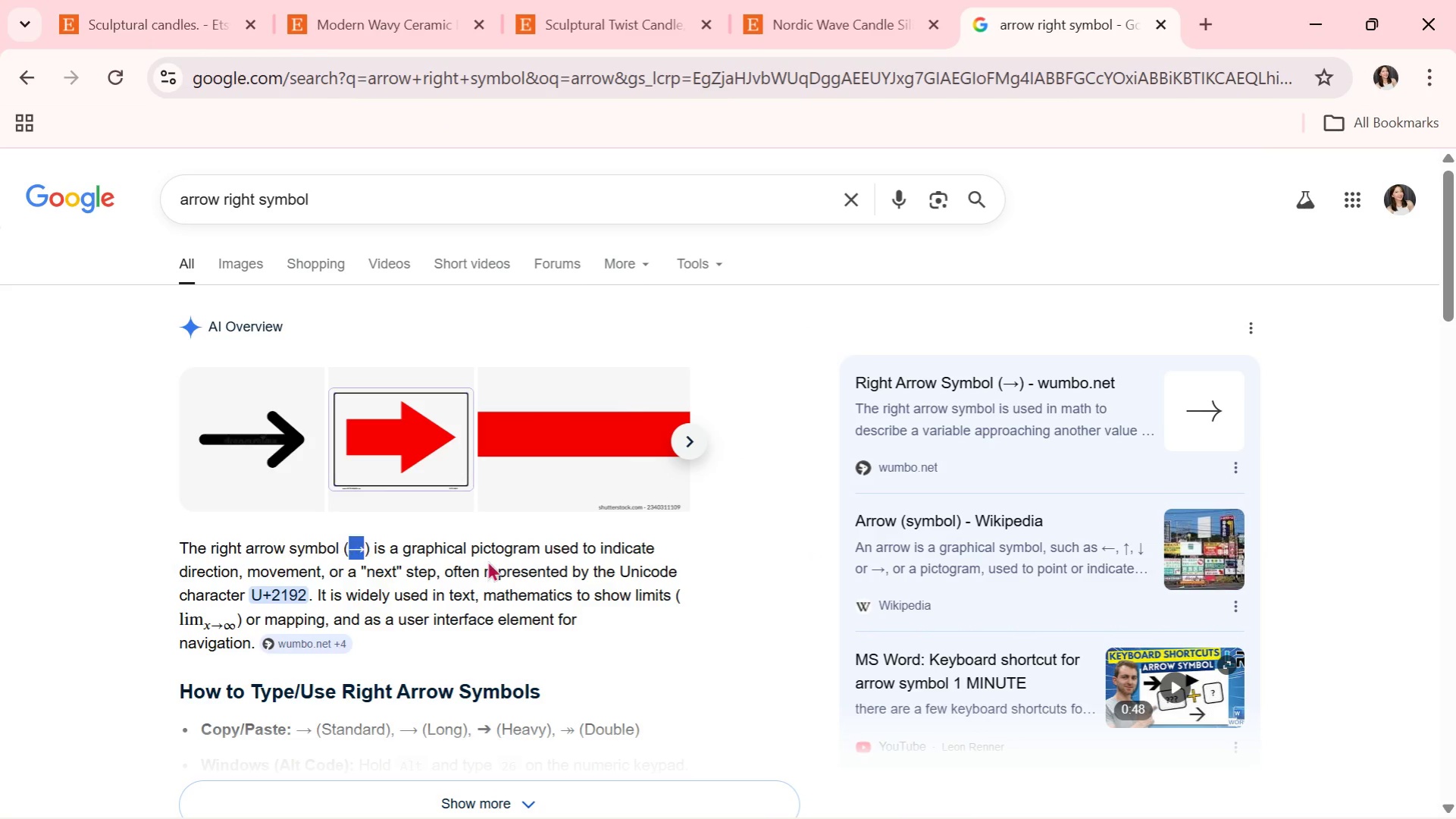 
key(Control+ControlLeft)
 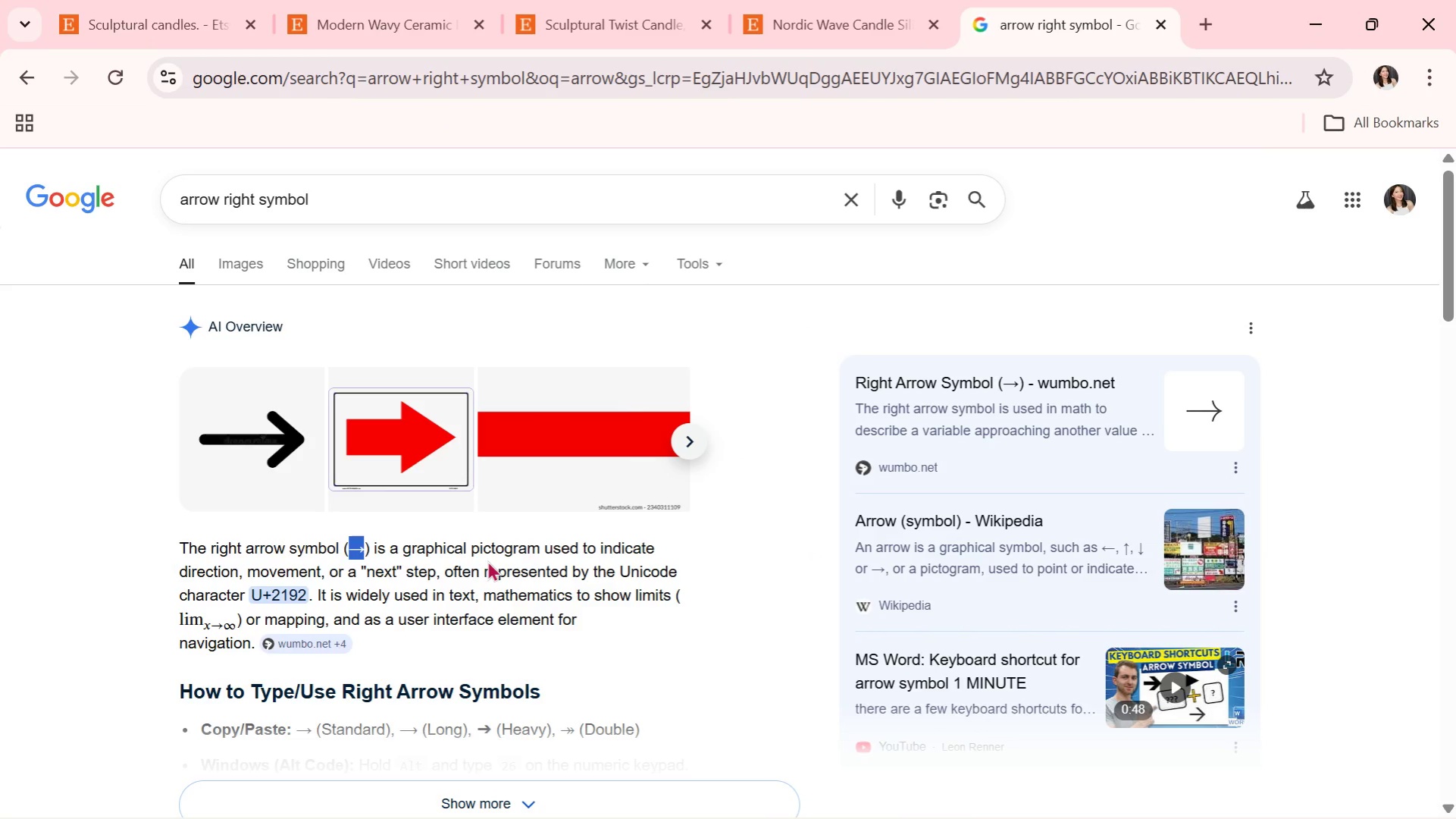 
key(Control+C)
 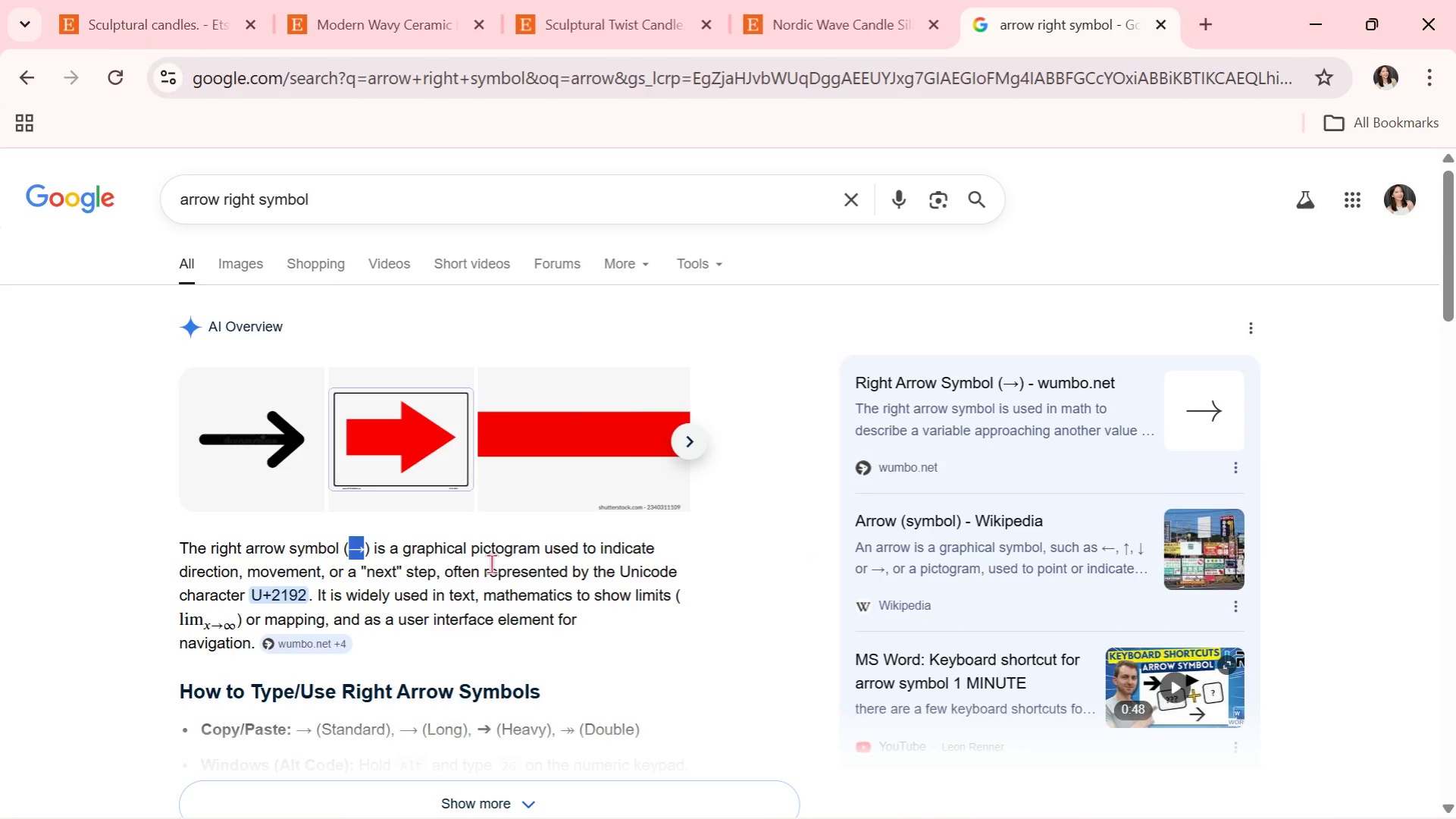 
key(Alt+AltLeft)
 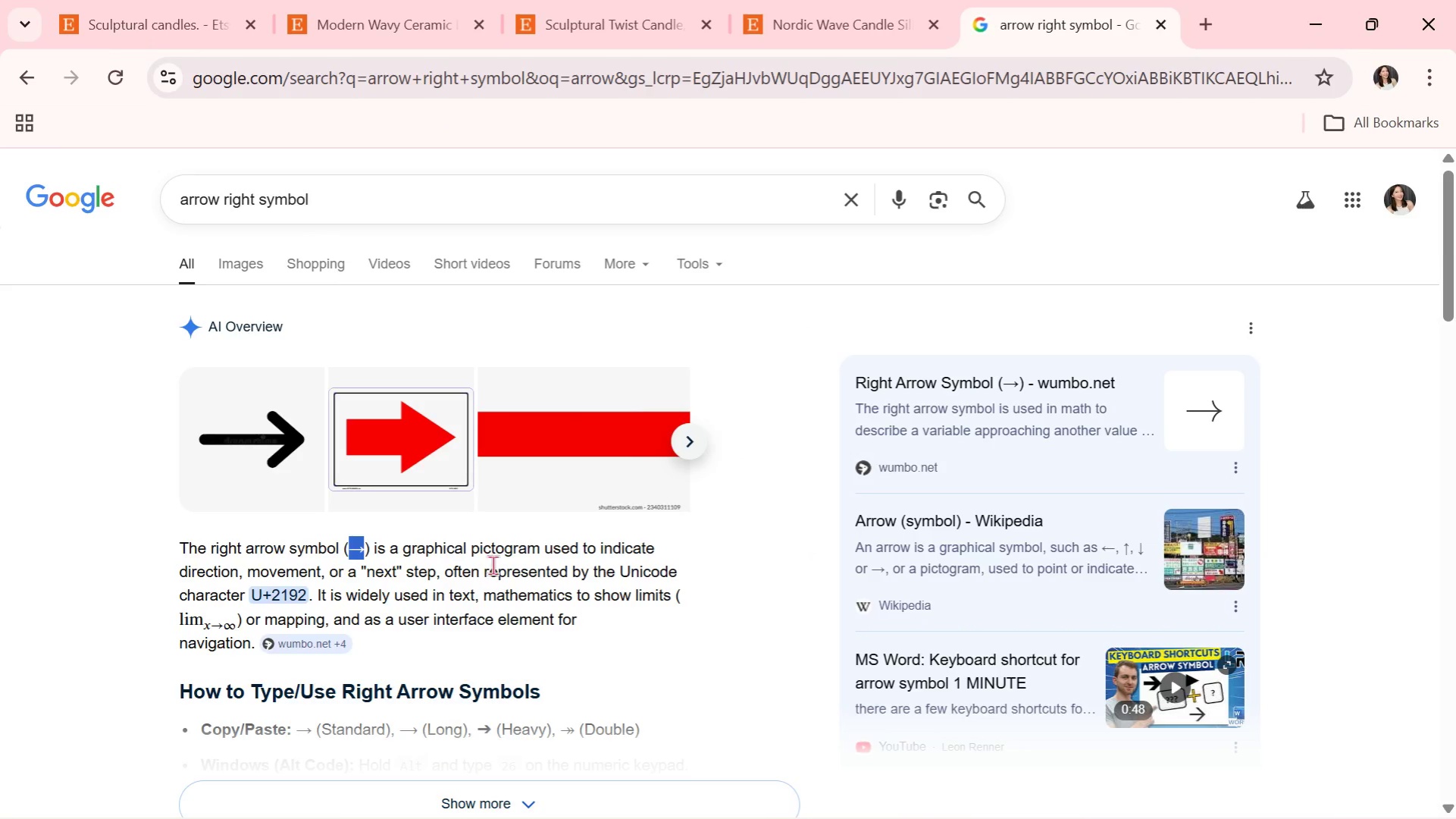 
key(Alt+Tab)
 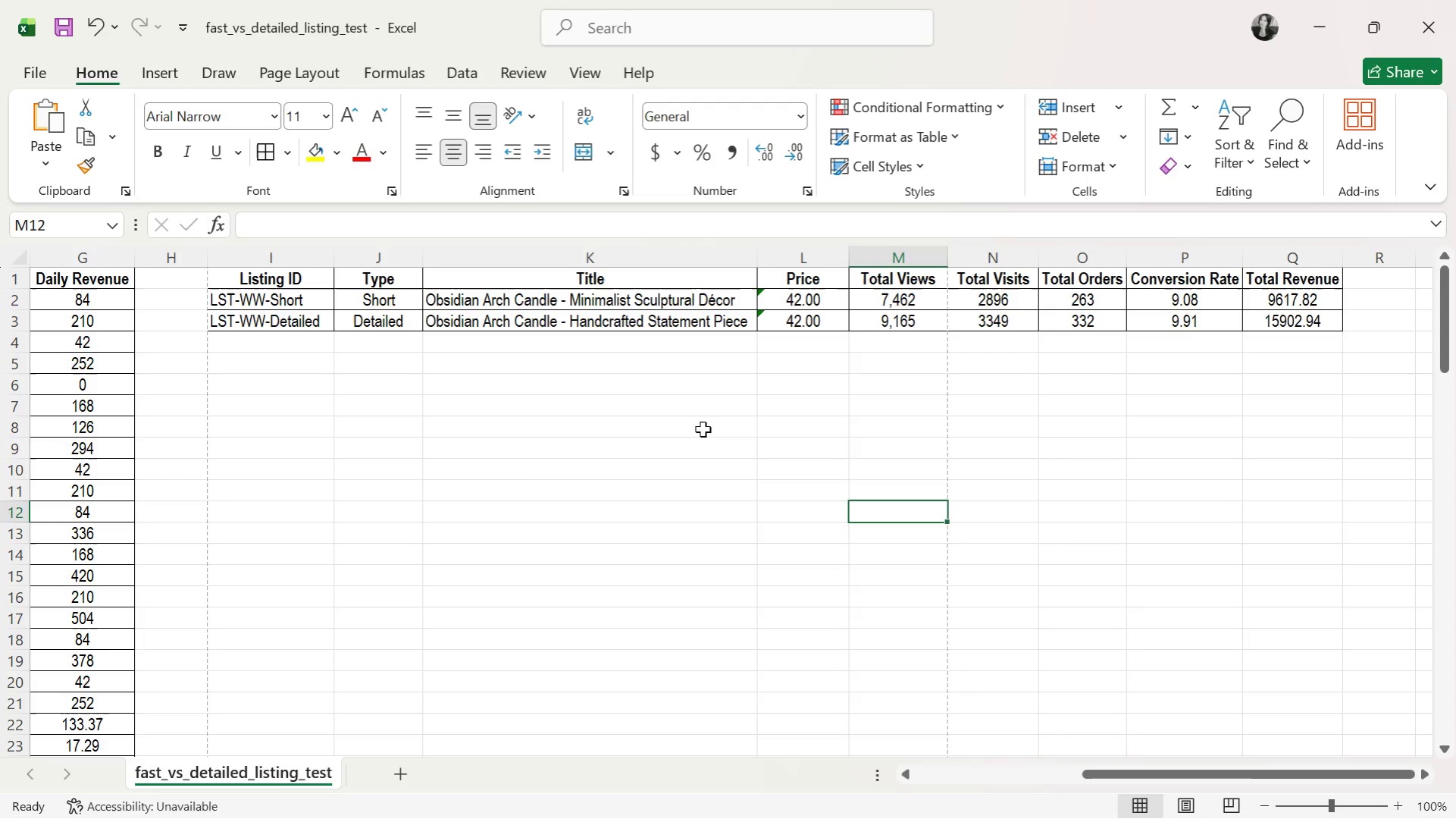 
key(Alt+Tab)
 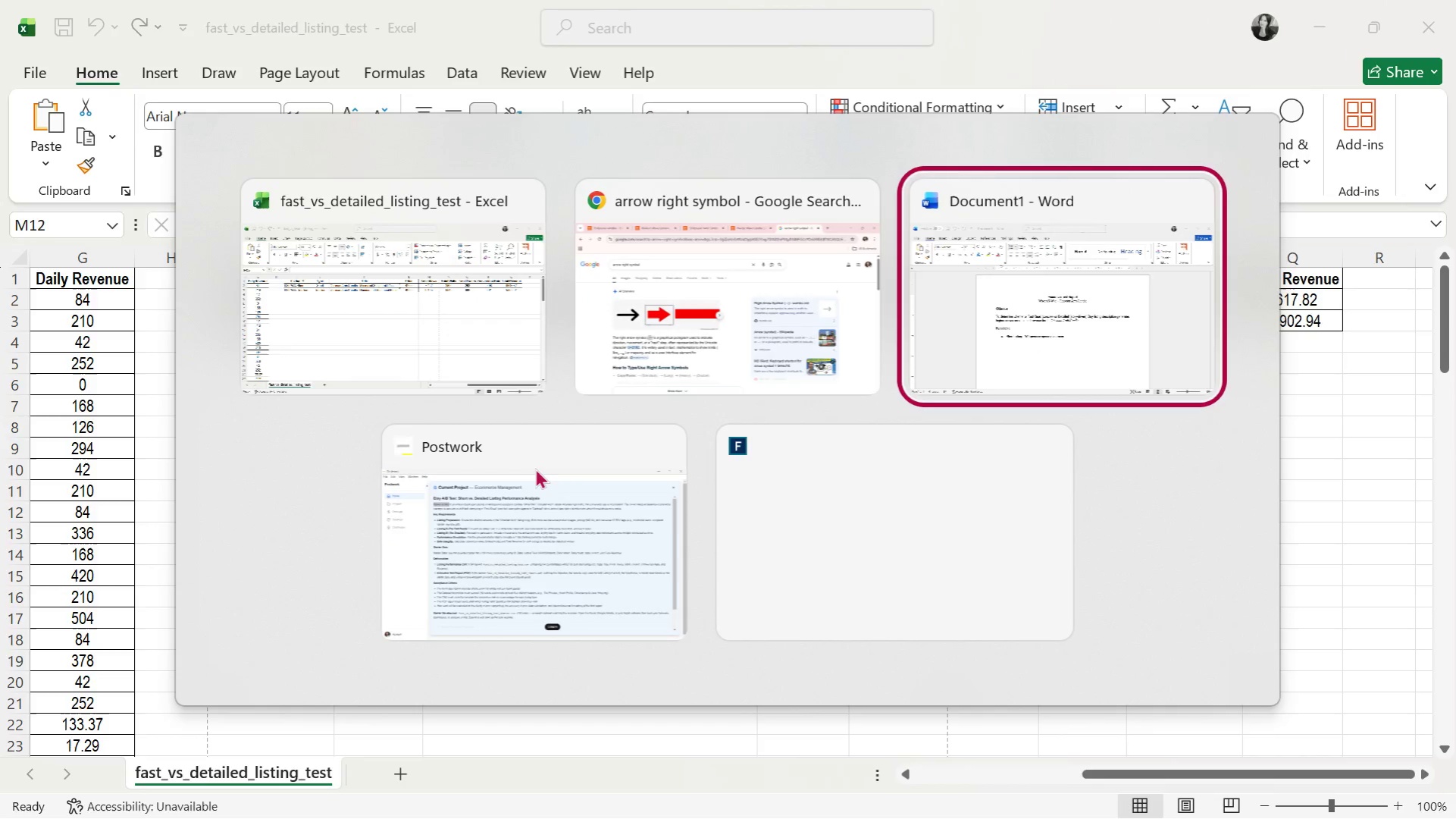 
key(Alt+Tab)
 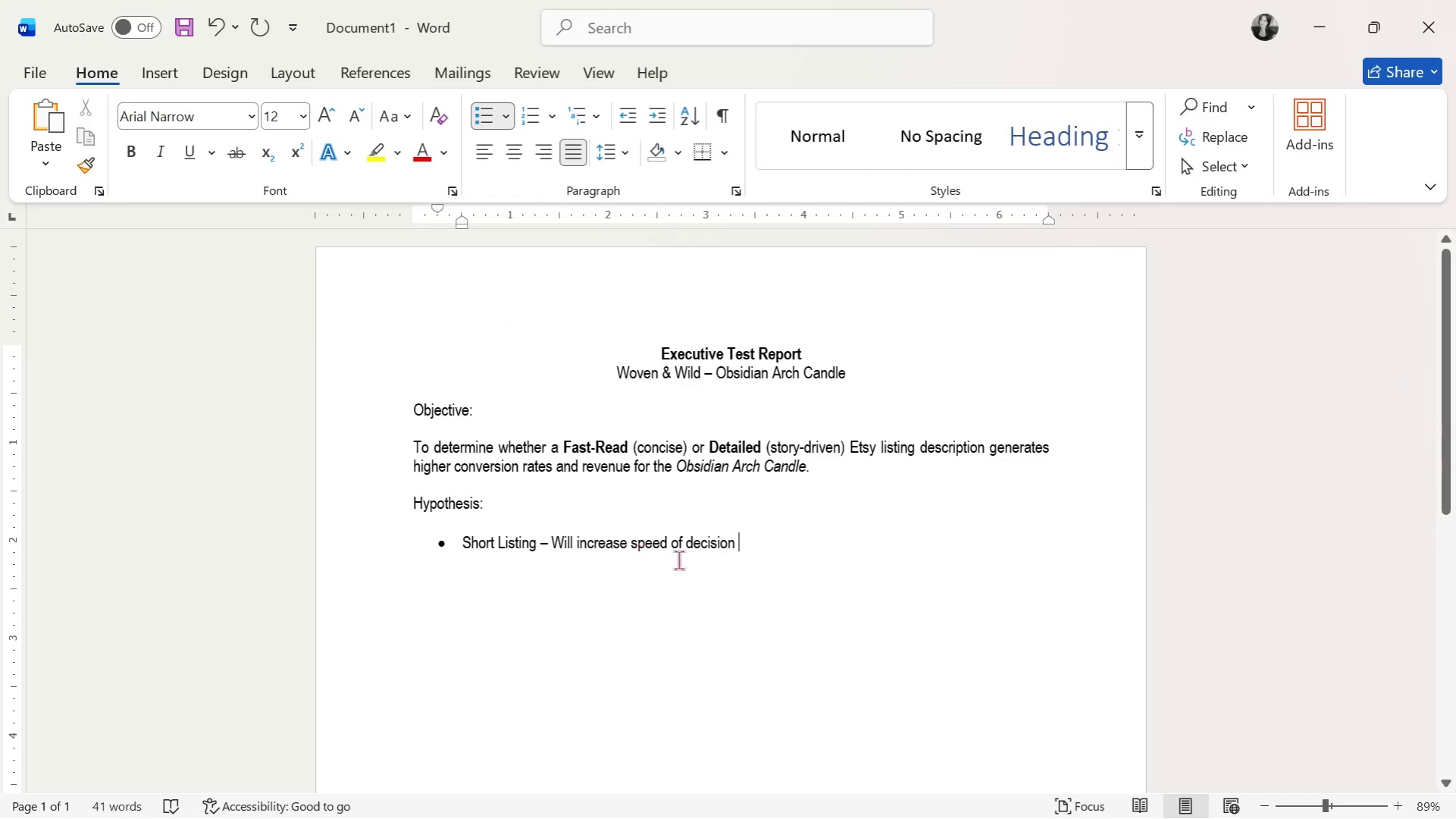 
key(Control+V)
 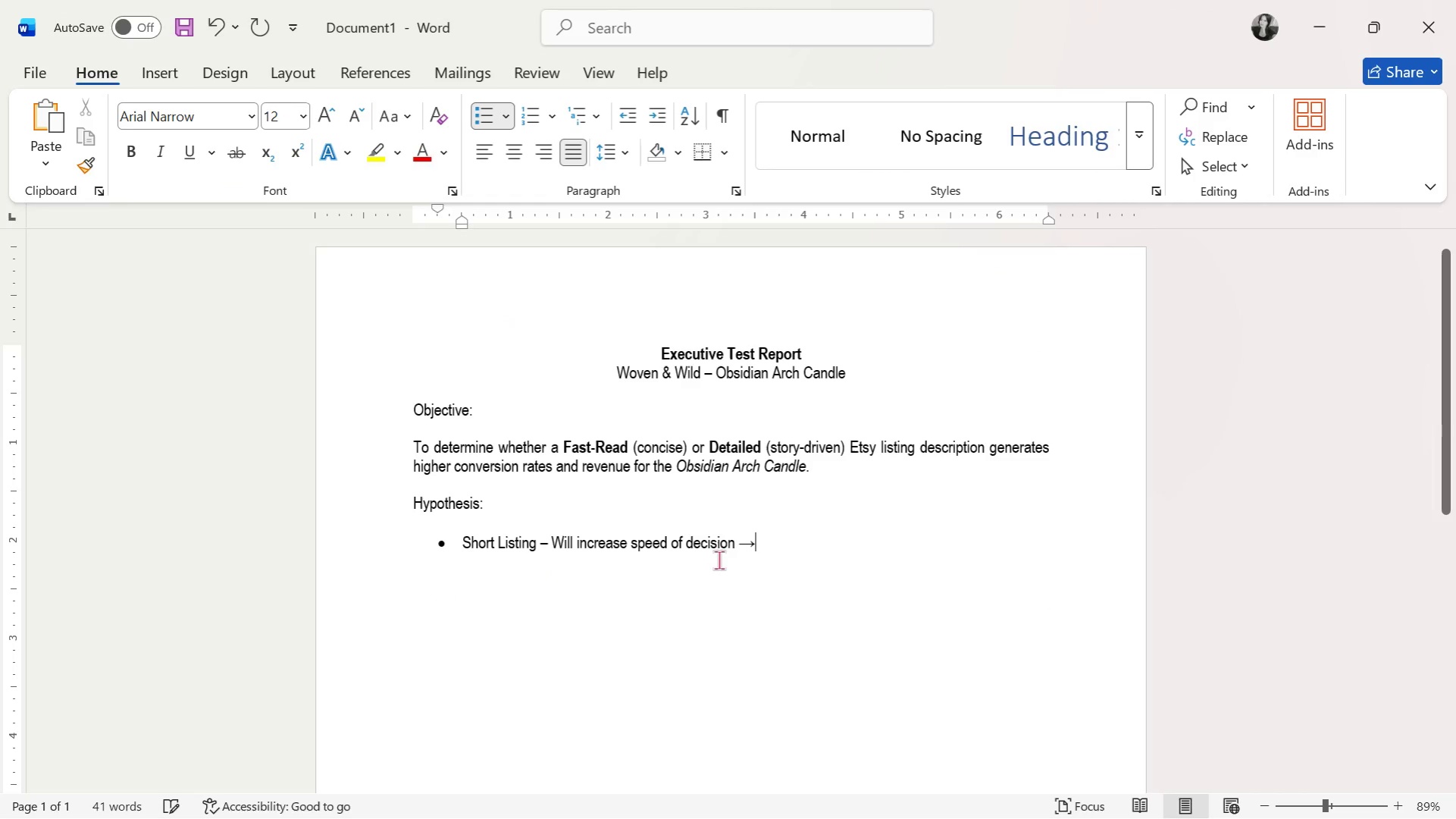 
type( higher clicks but lower conversiona)
key(Backspace)
type(s)
 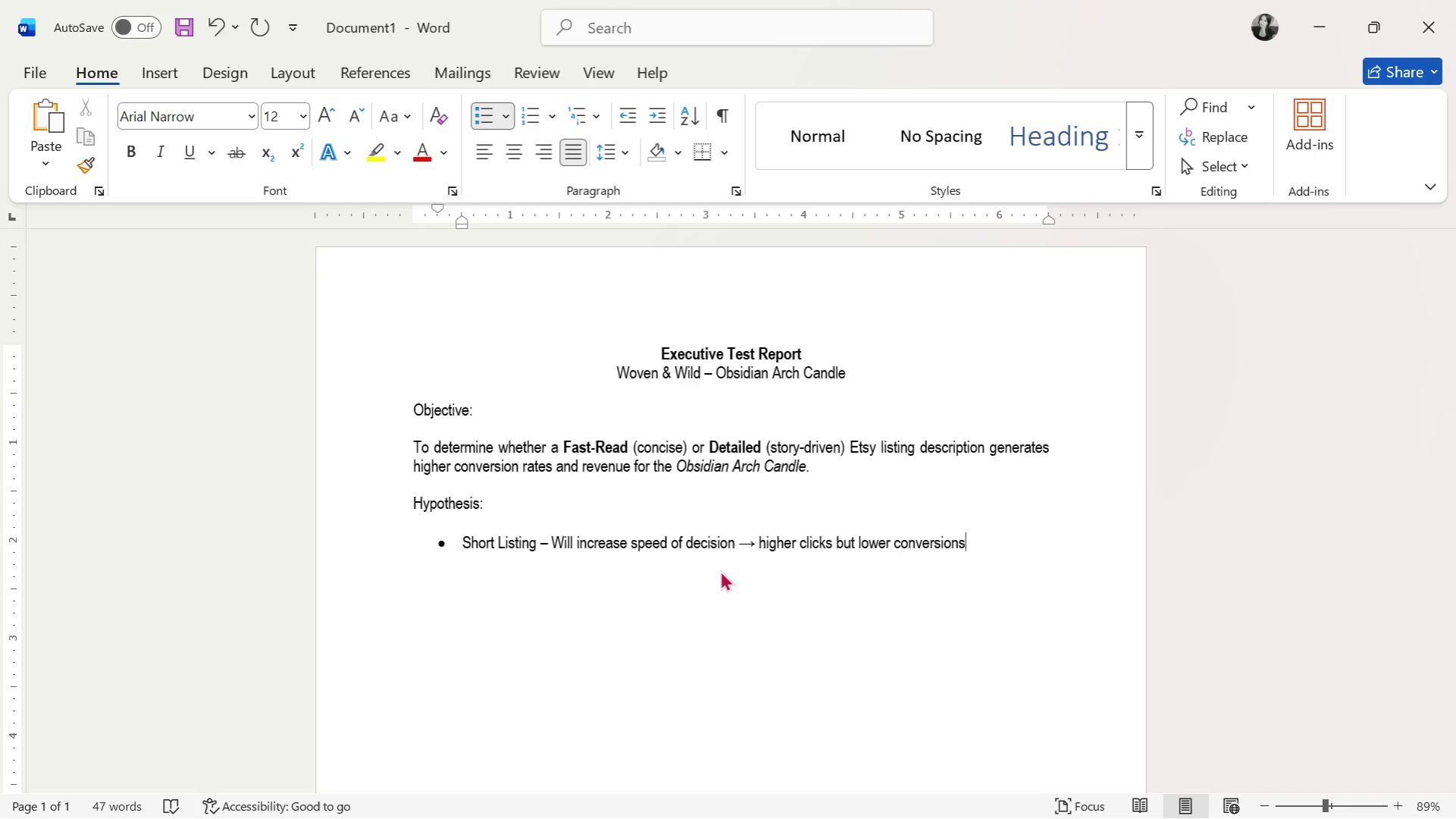 
wait(10.75)
 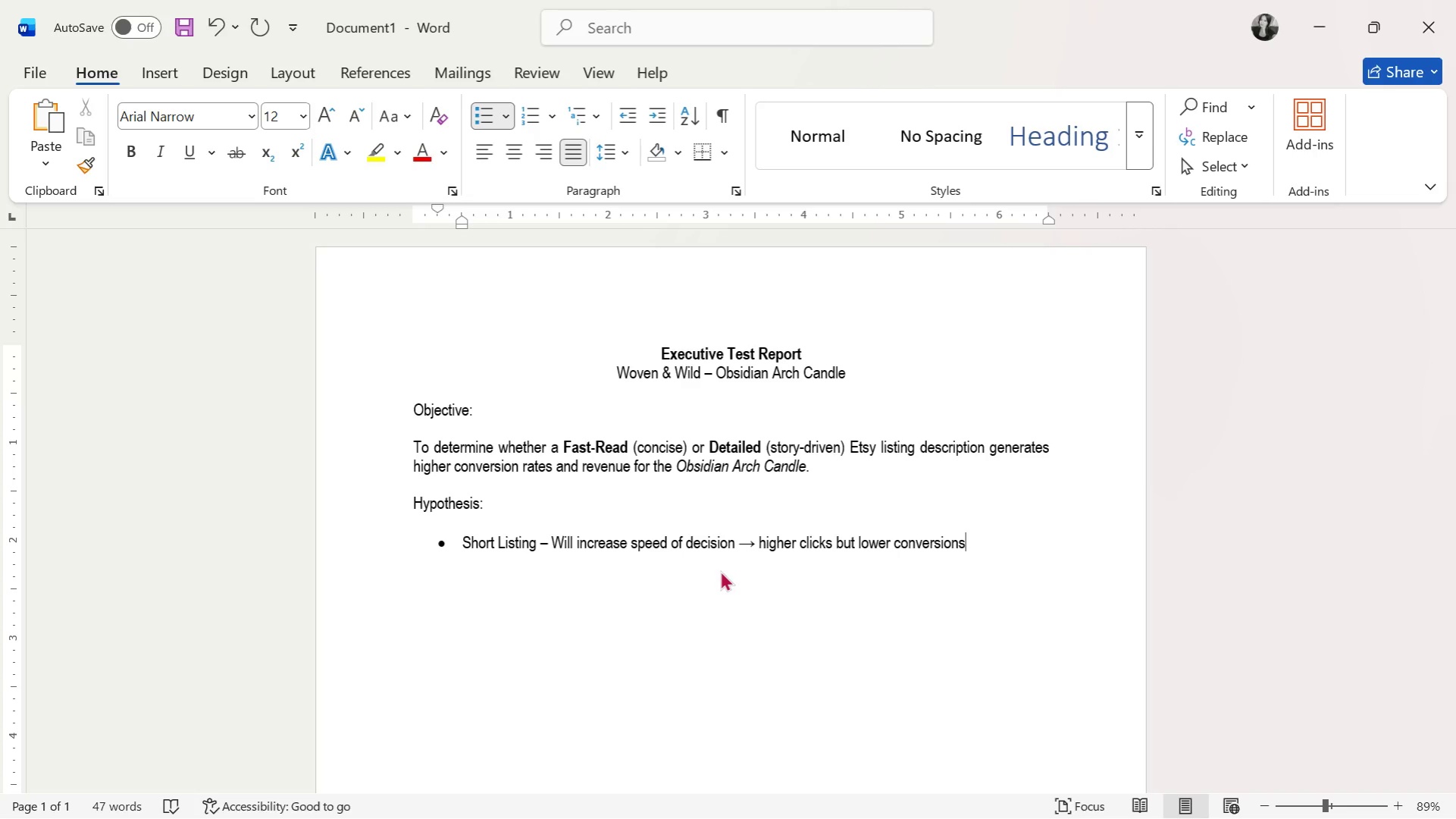 
key(Enter)
 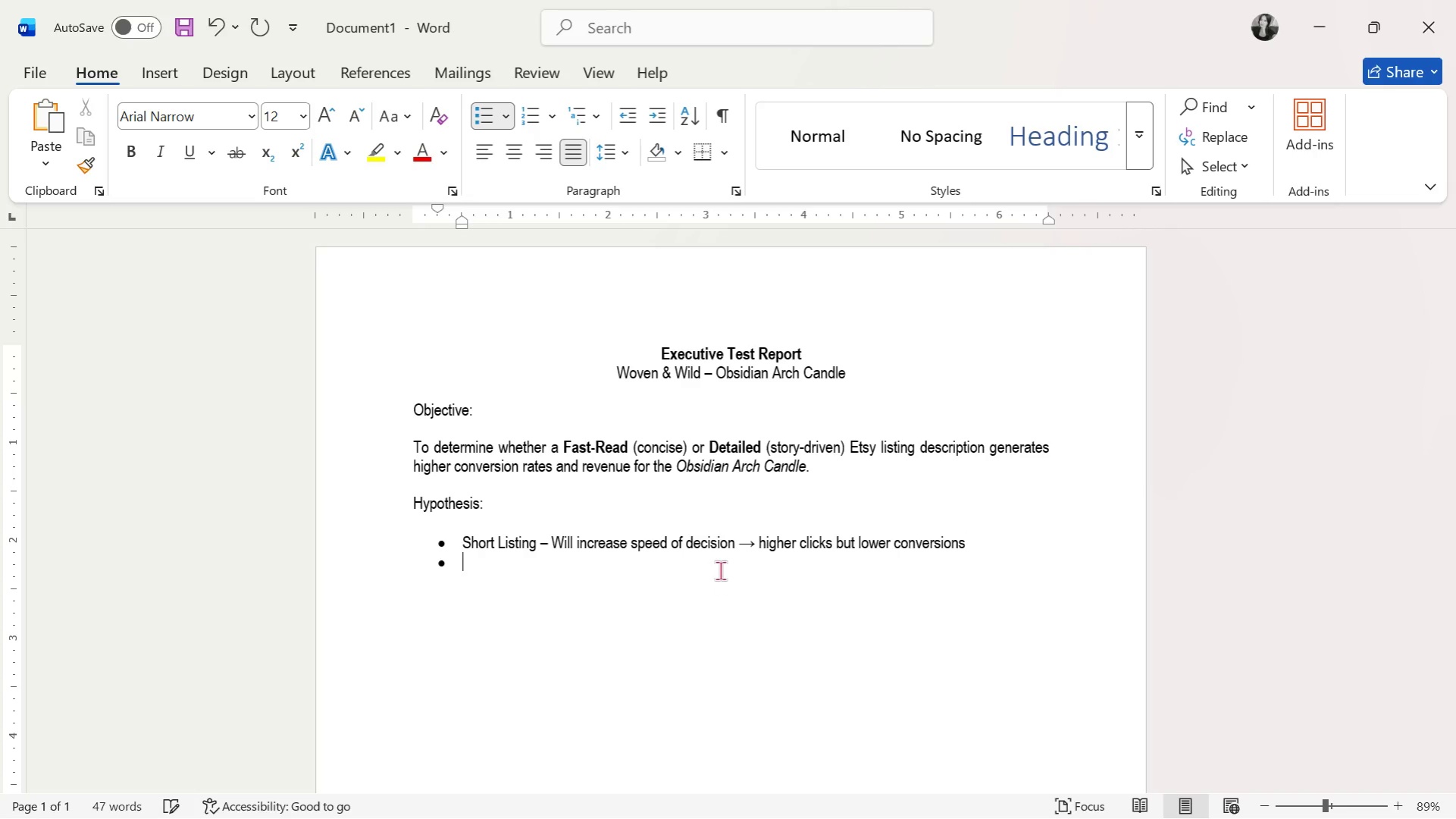 
type(Detailed Listing:)
key(Backspace)
type( - Will build trust + emotional connection )
 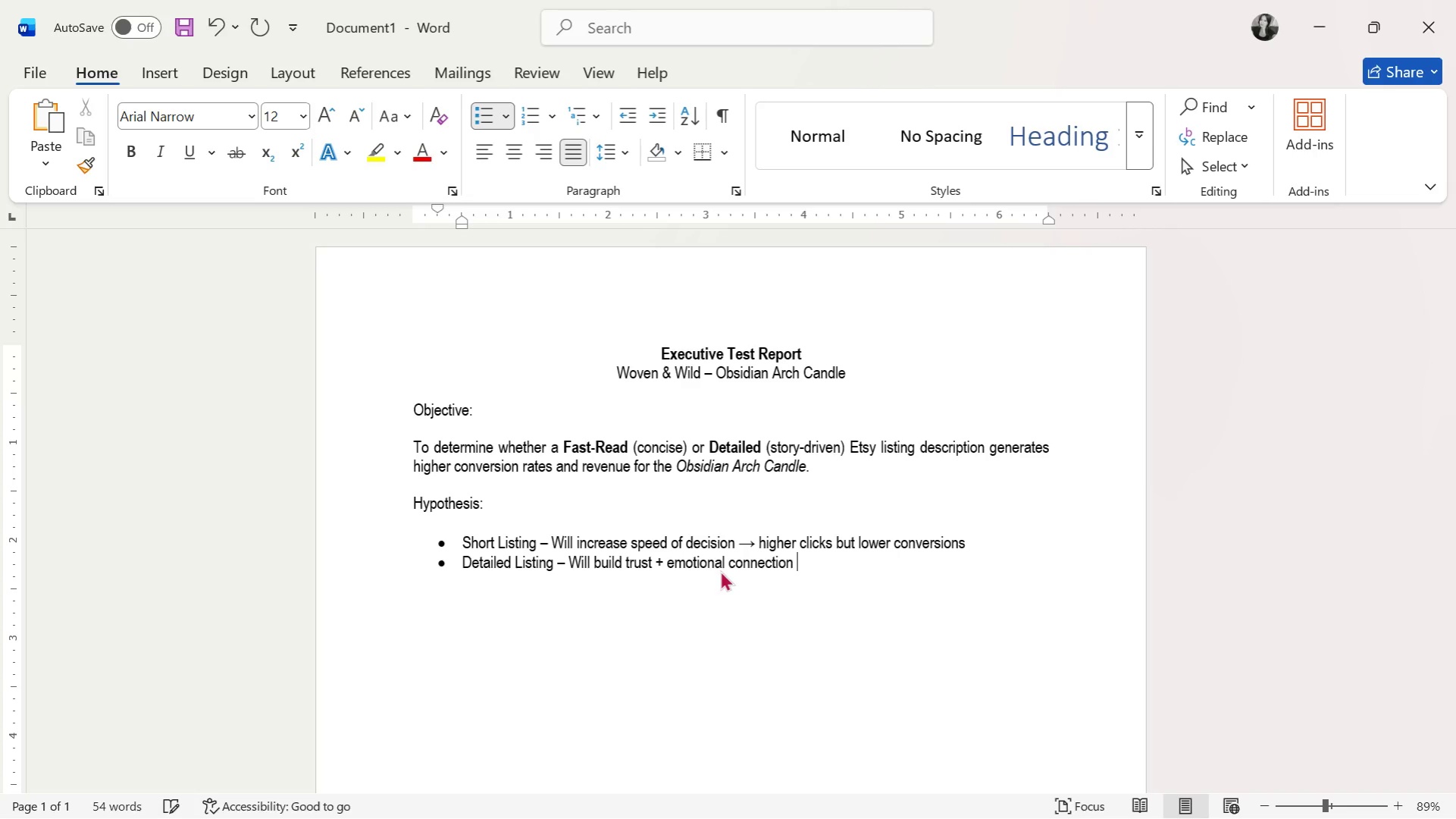 
key(Control+ControlLeft)
 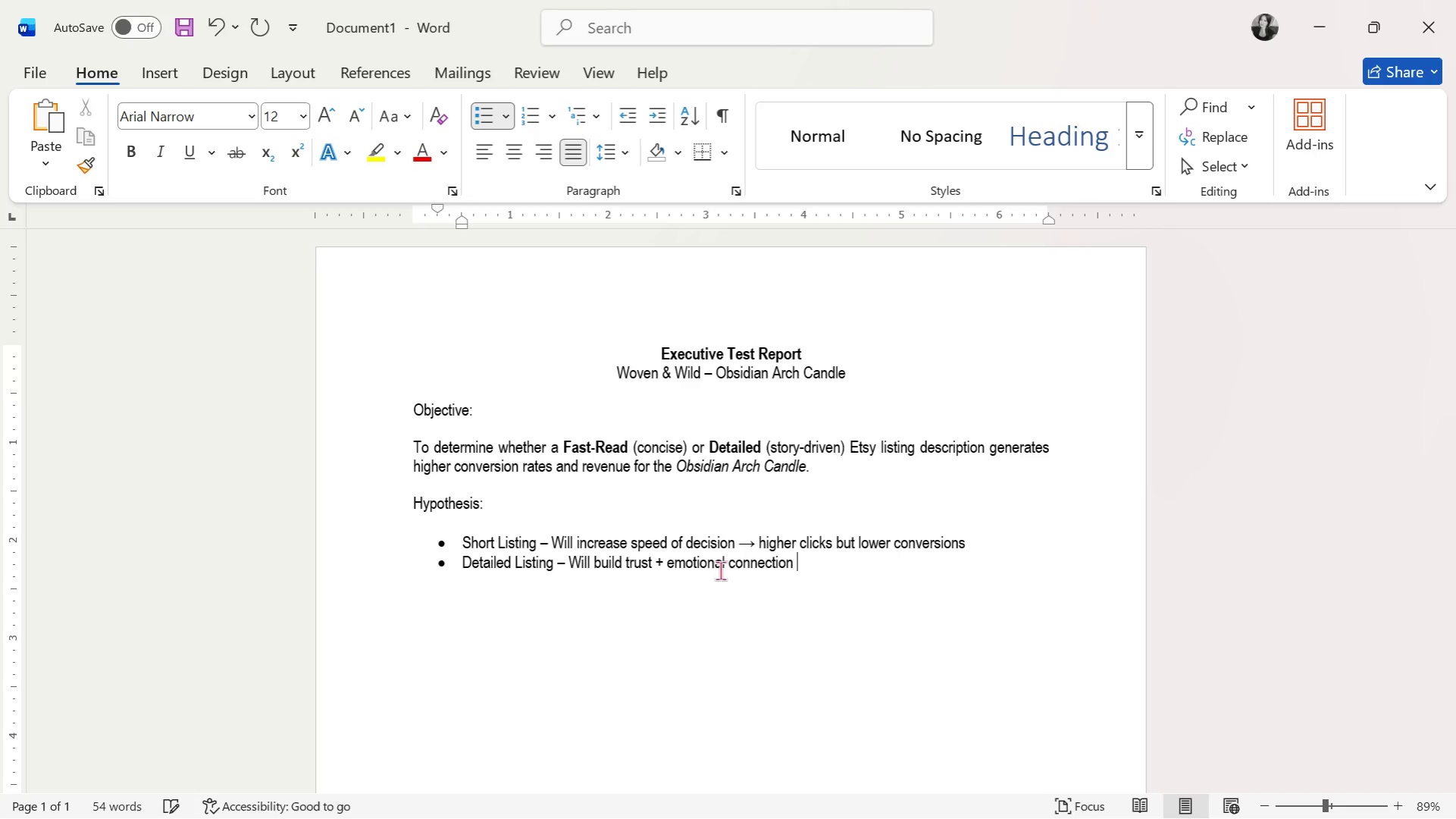 
key(Control+V)
 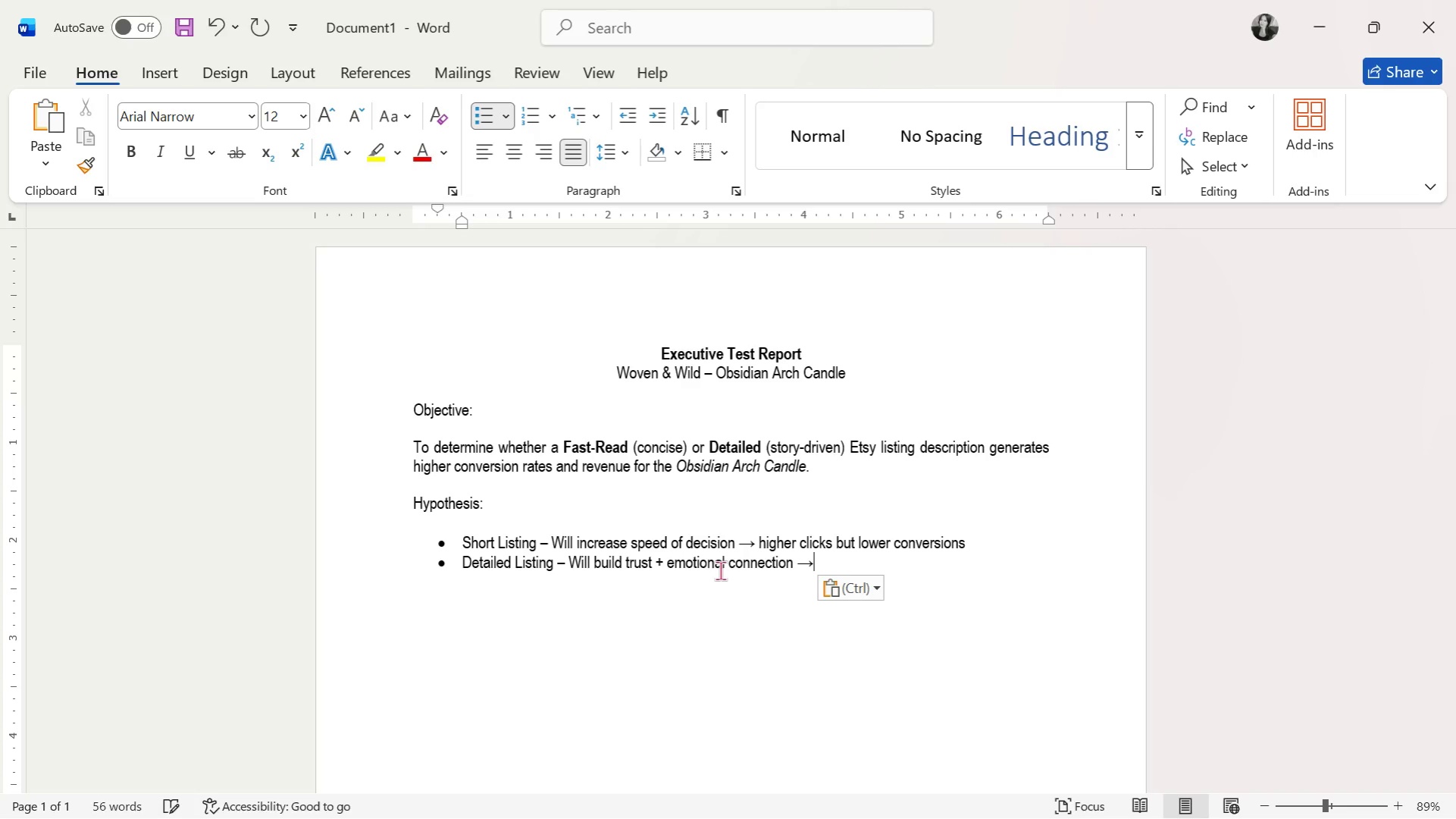 
type( higher conversions)
 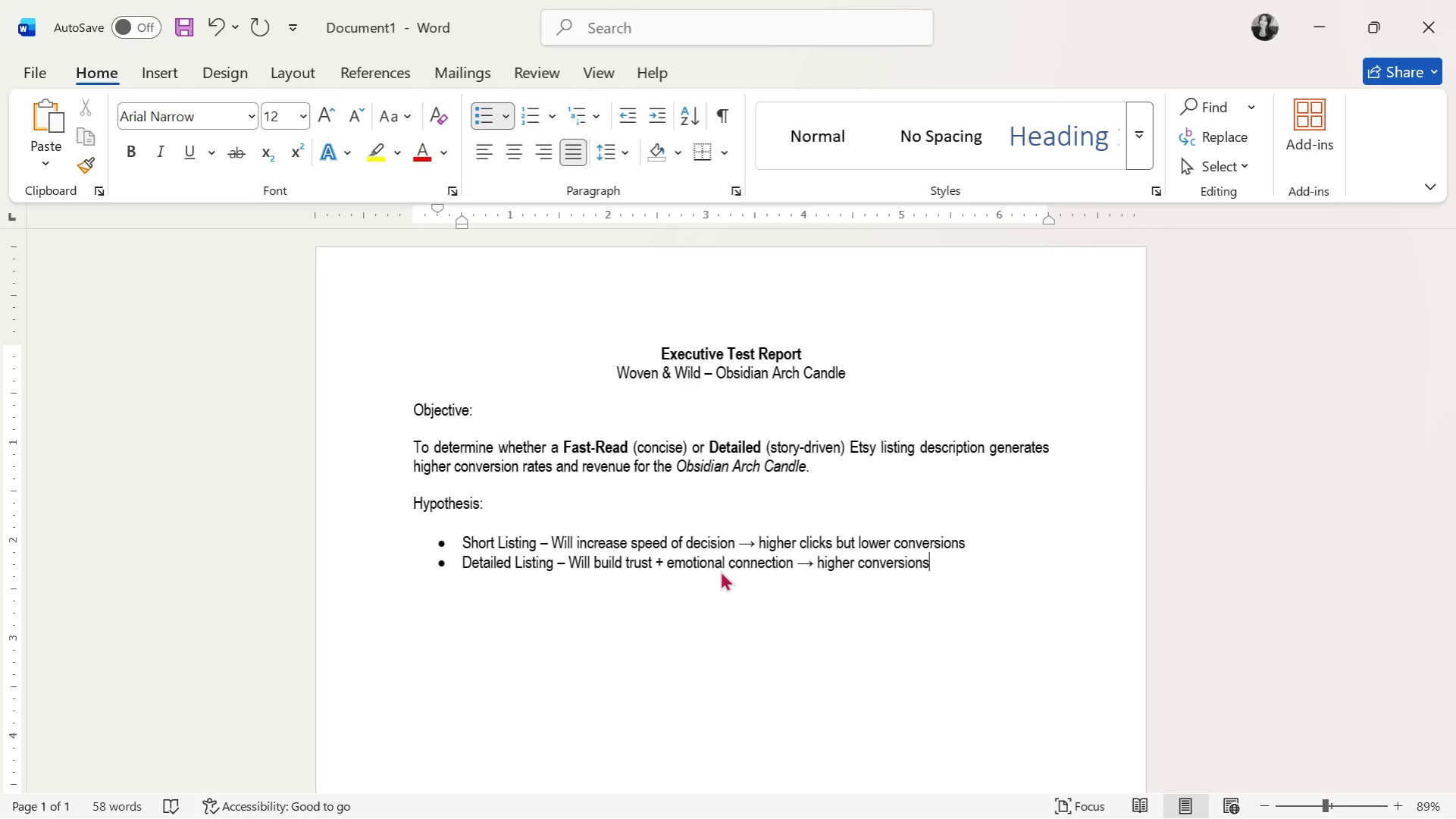 
key(Enter)
 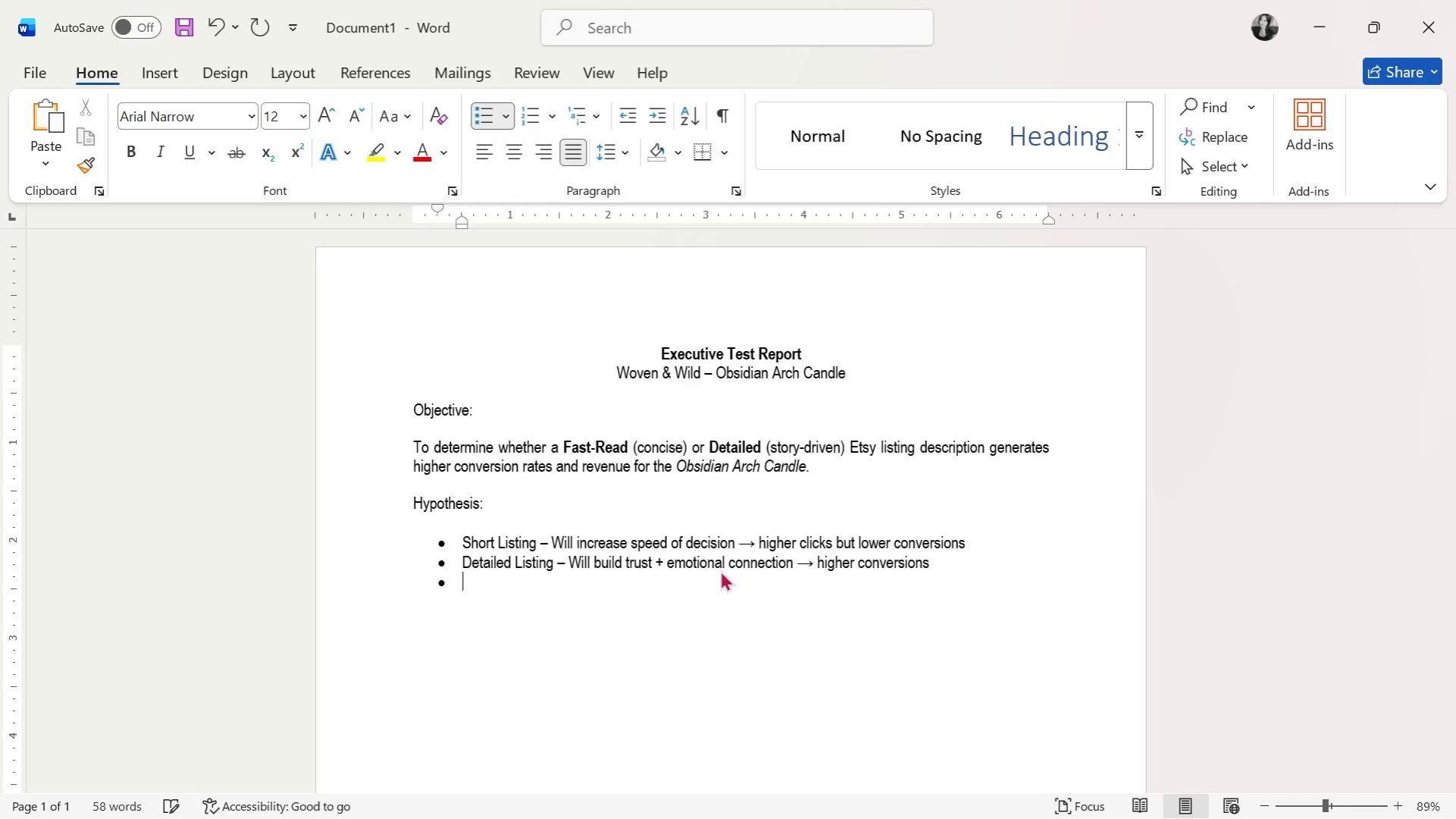 
key(Enter)
 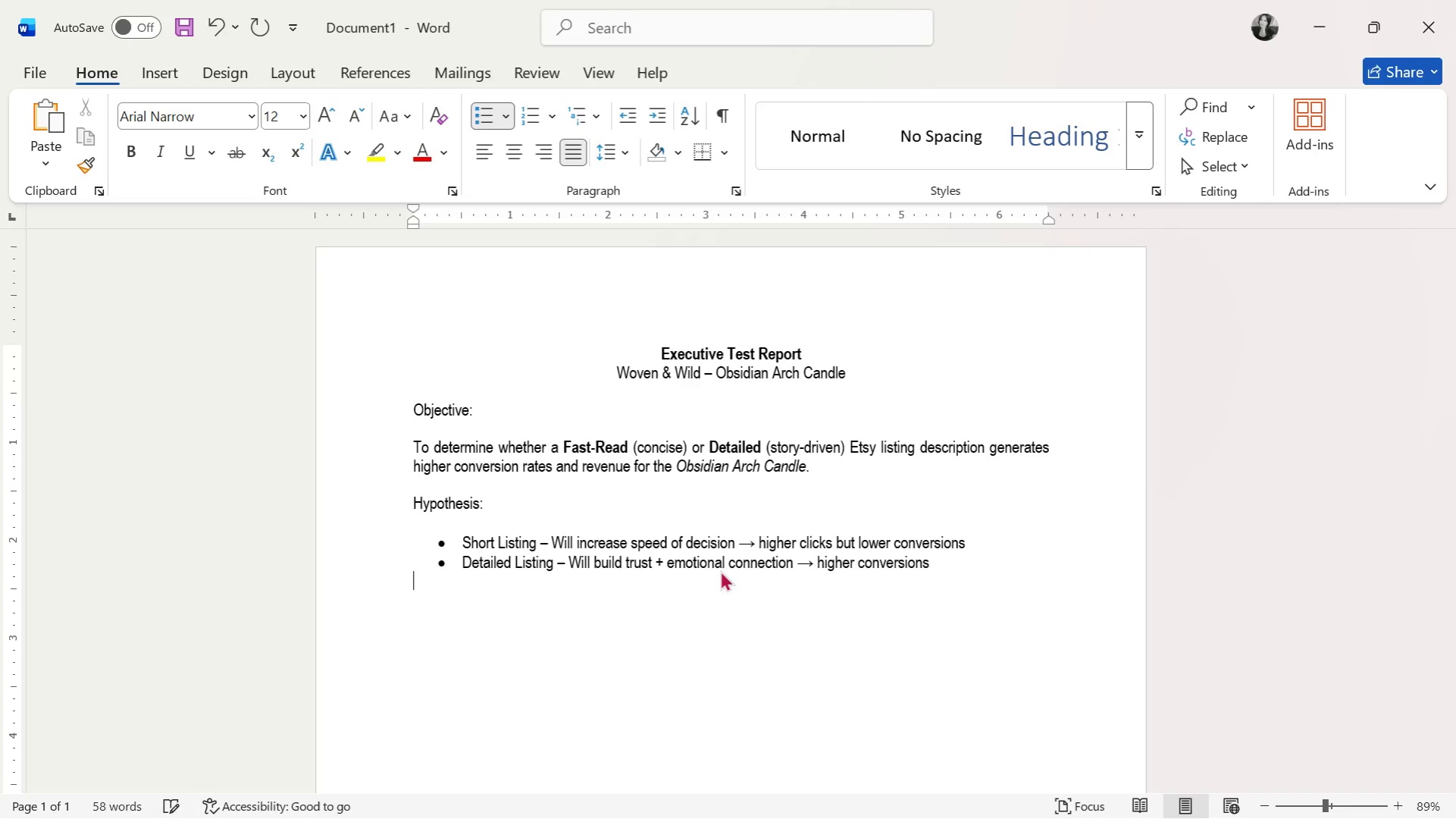 
key(Enter)
 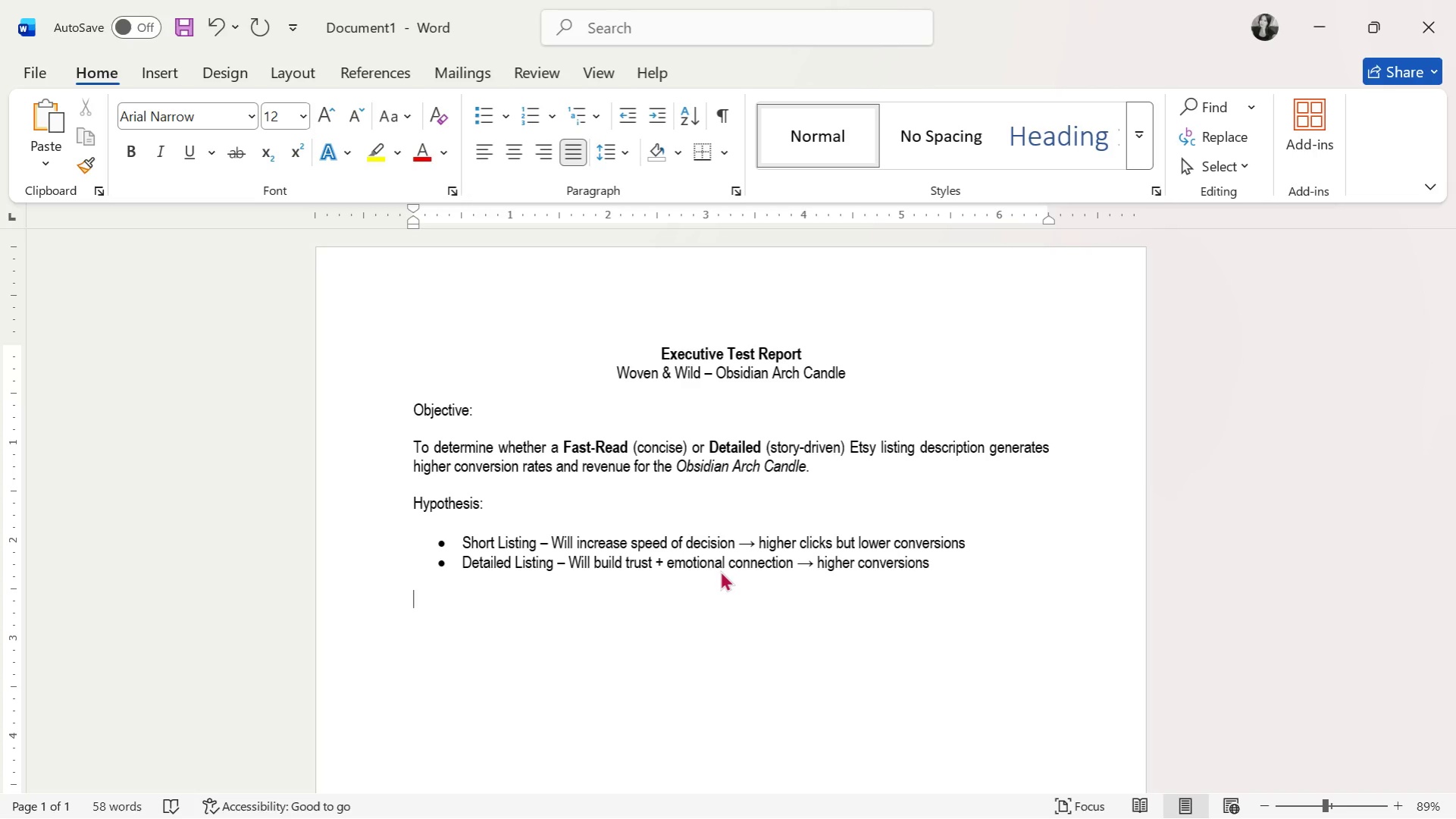 
type(Listing Copy)
 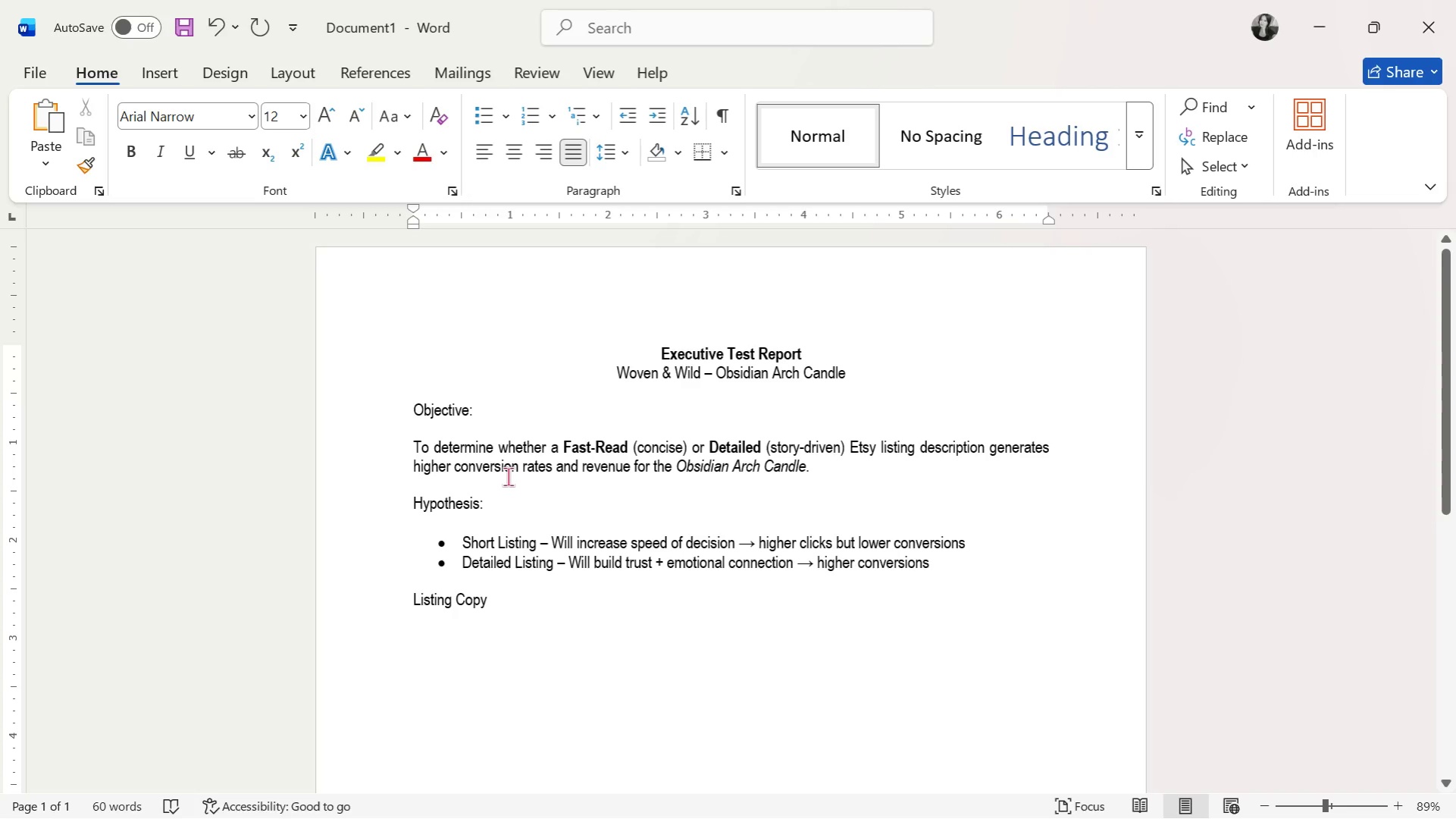 
key(Shift+Semicolon)
 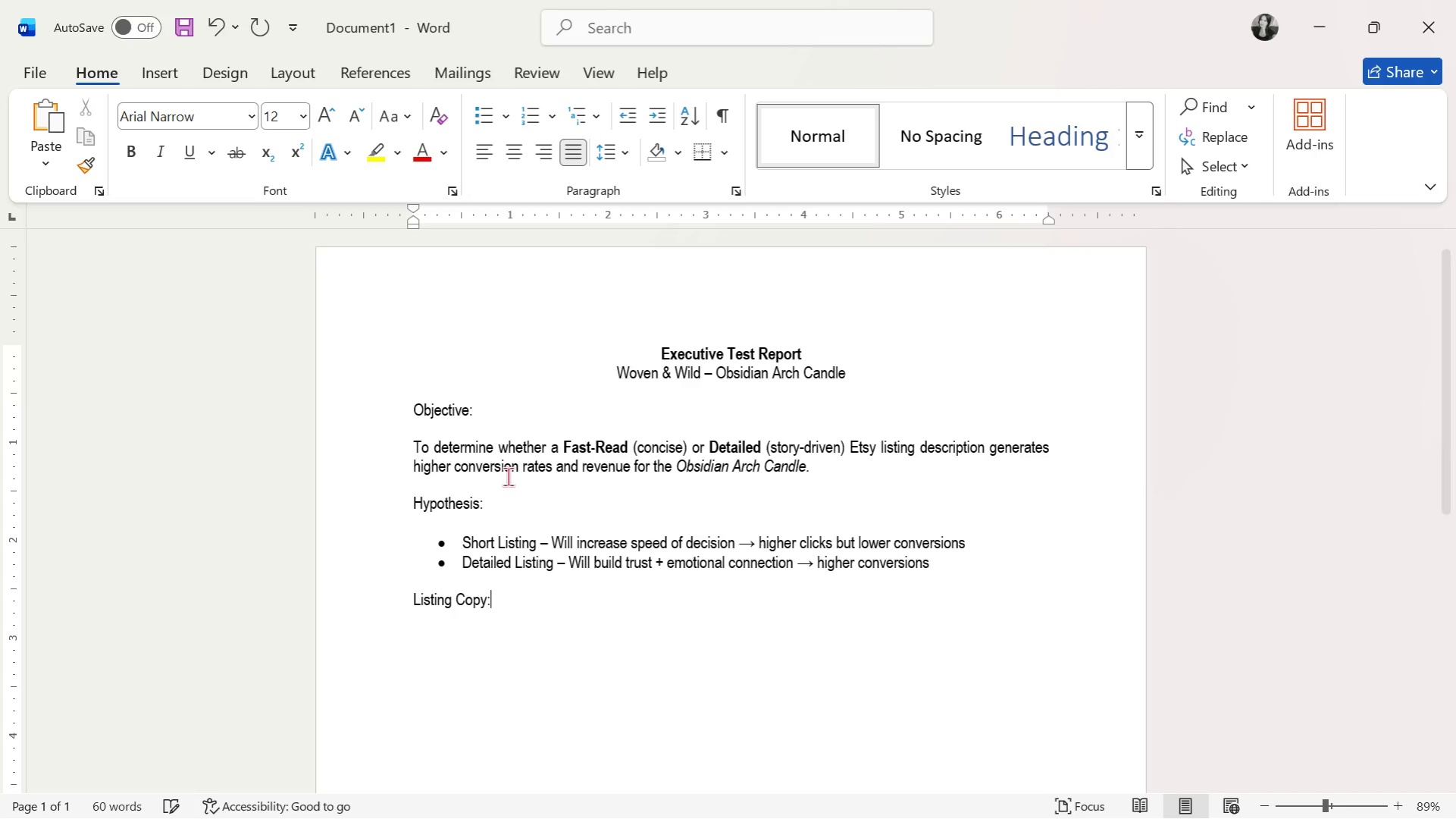 
key(Enter)
 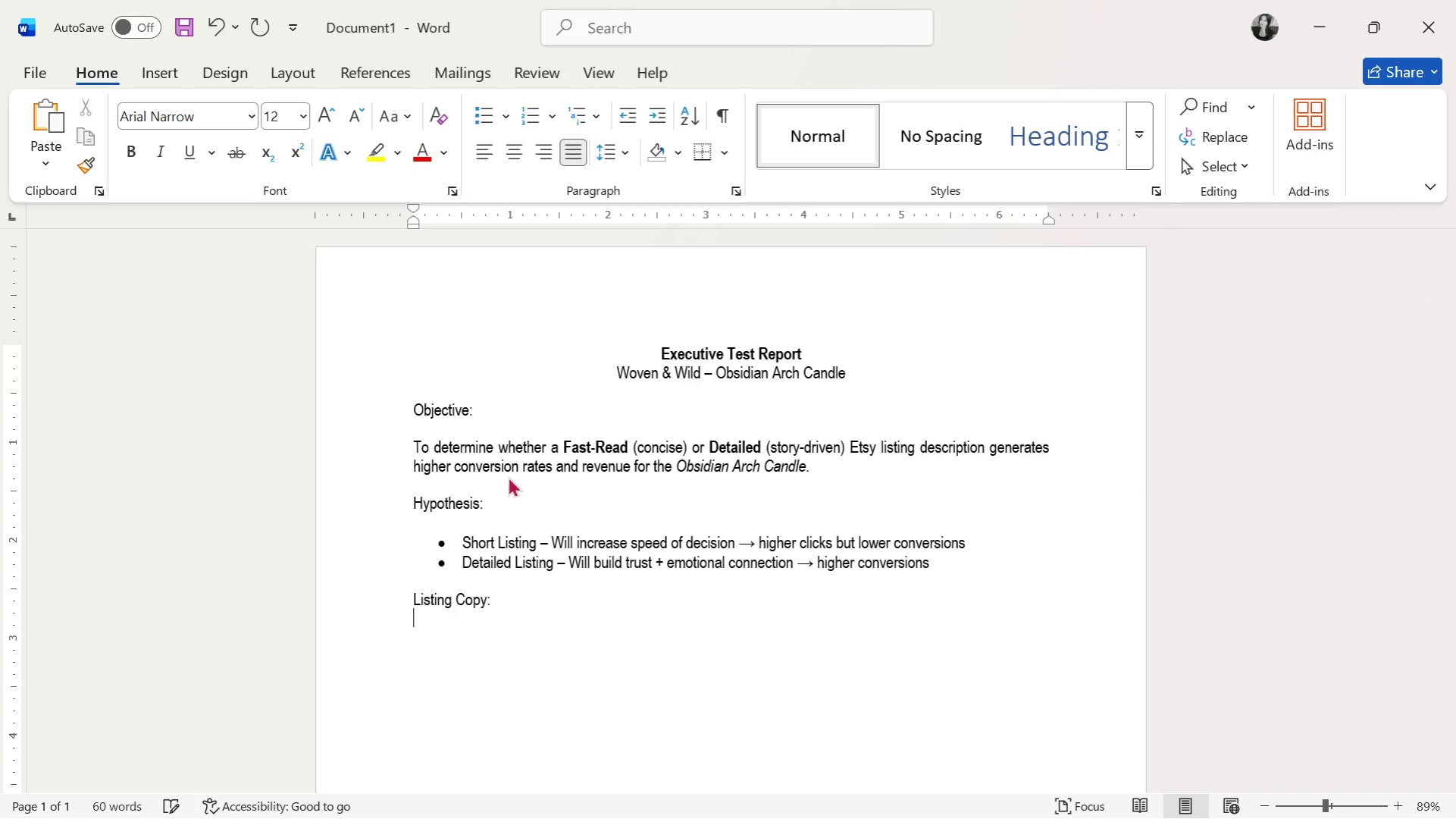 
key(Enter)
 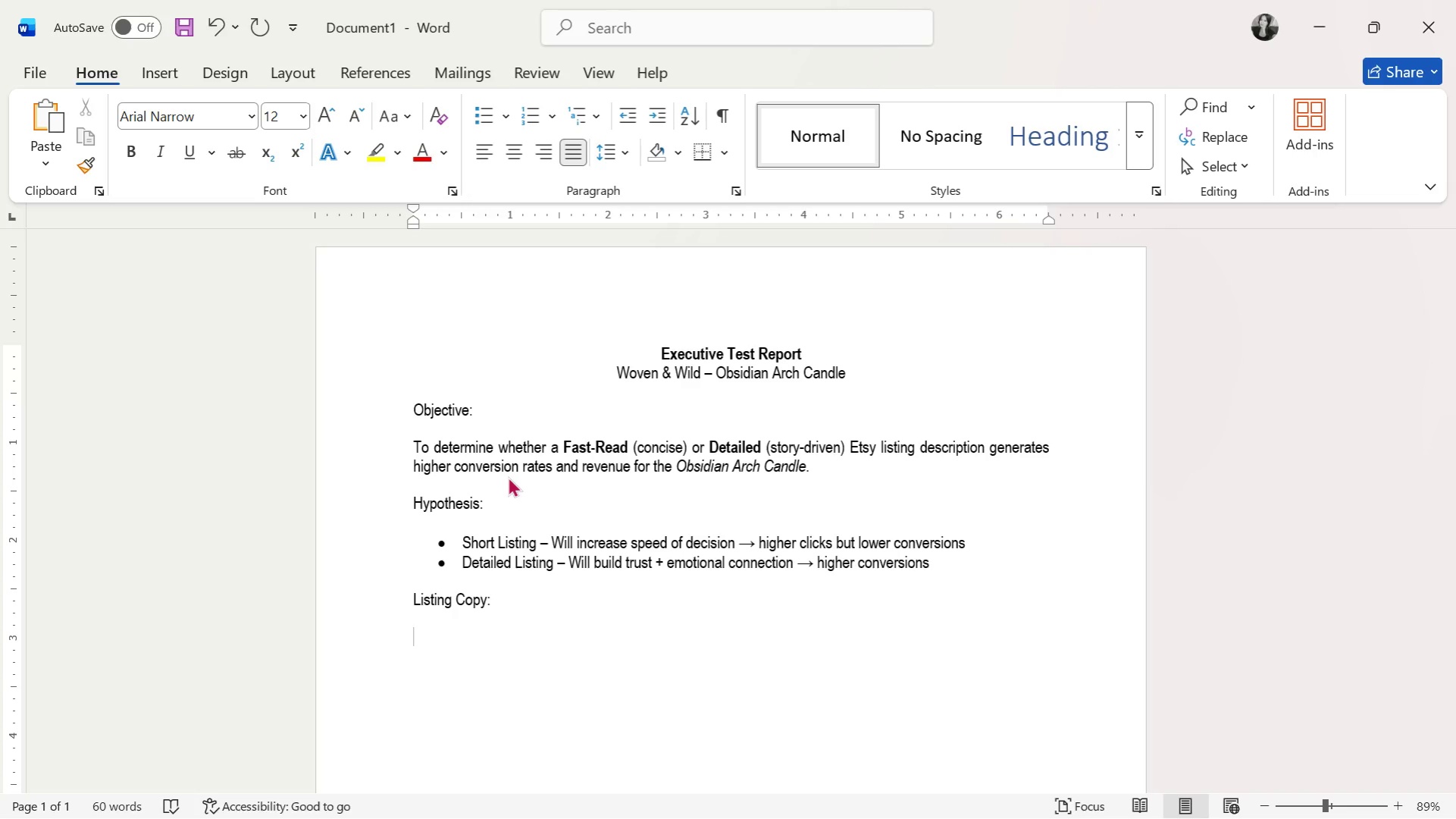 
type(Listing A - Fast Paced)
key(Backspace)
key(Backspace)
key(Backspace)
key(Backspace)
key(Backspace)
type(Read)
key(Backspace)
key(Backspace)
key(Backspace)
key(Backspace)
key(Backspace)
type(-Read Version (Under 50 Words))
 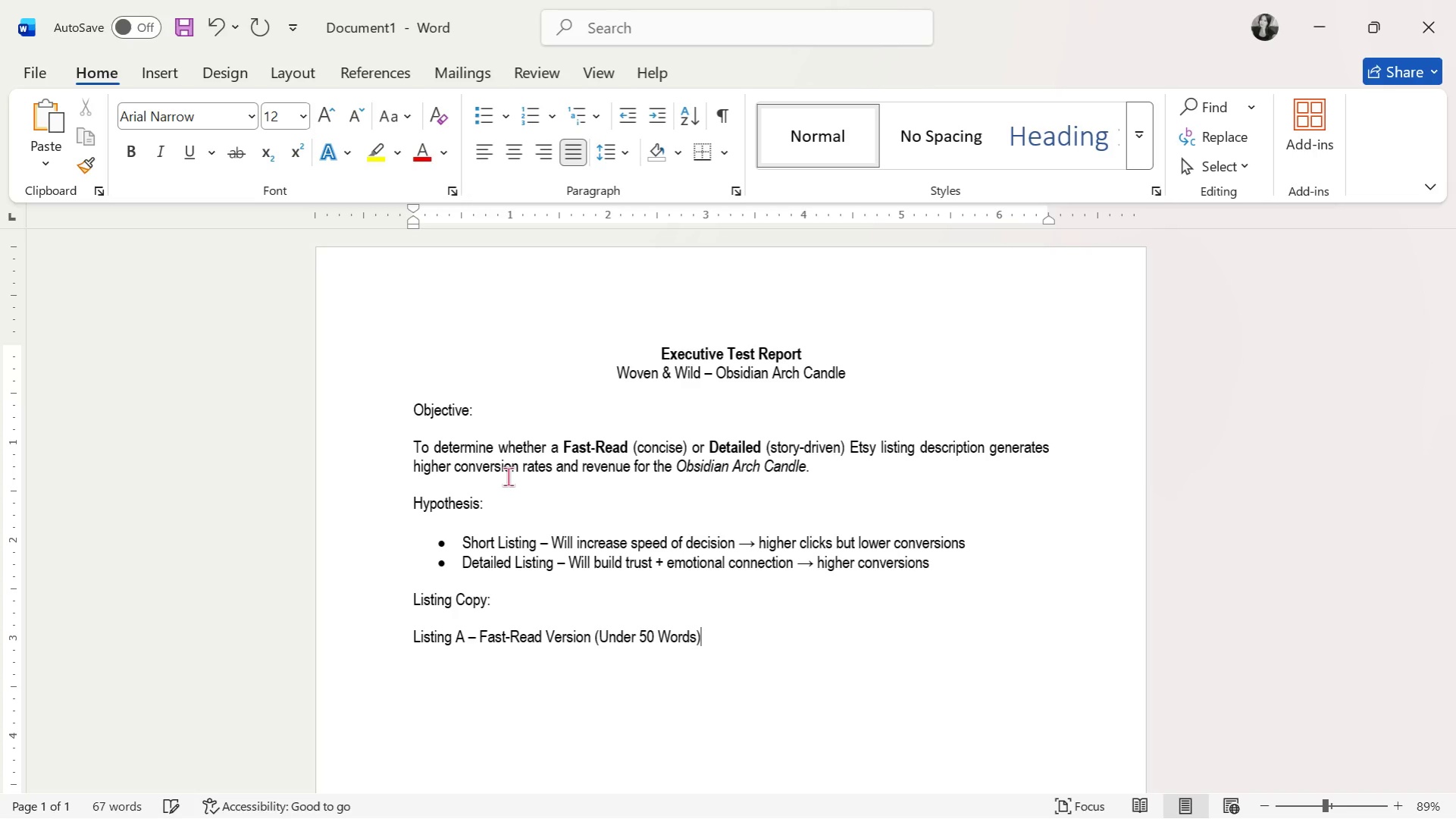 
key(Enter)
 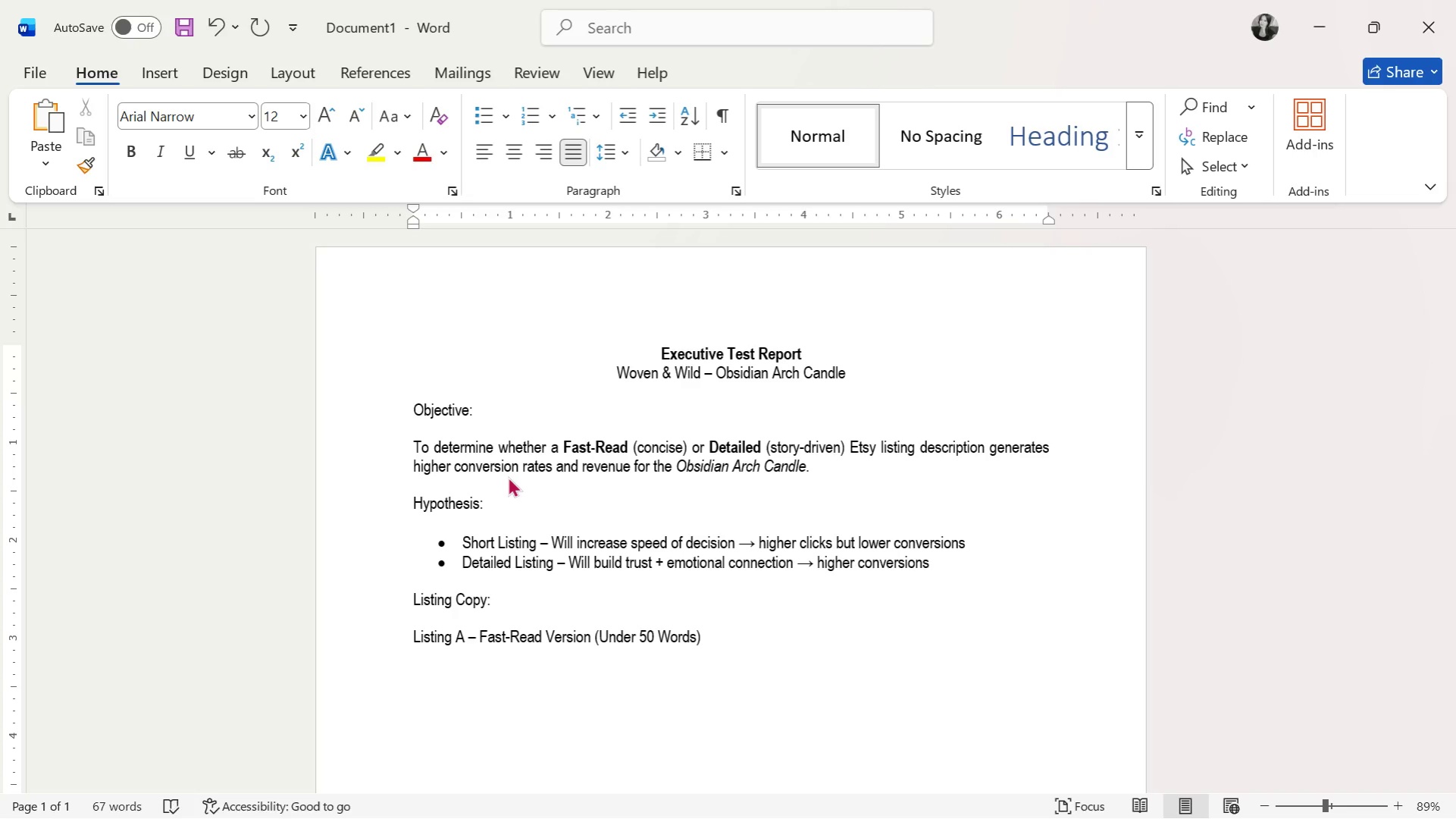 
key(Enter)
 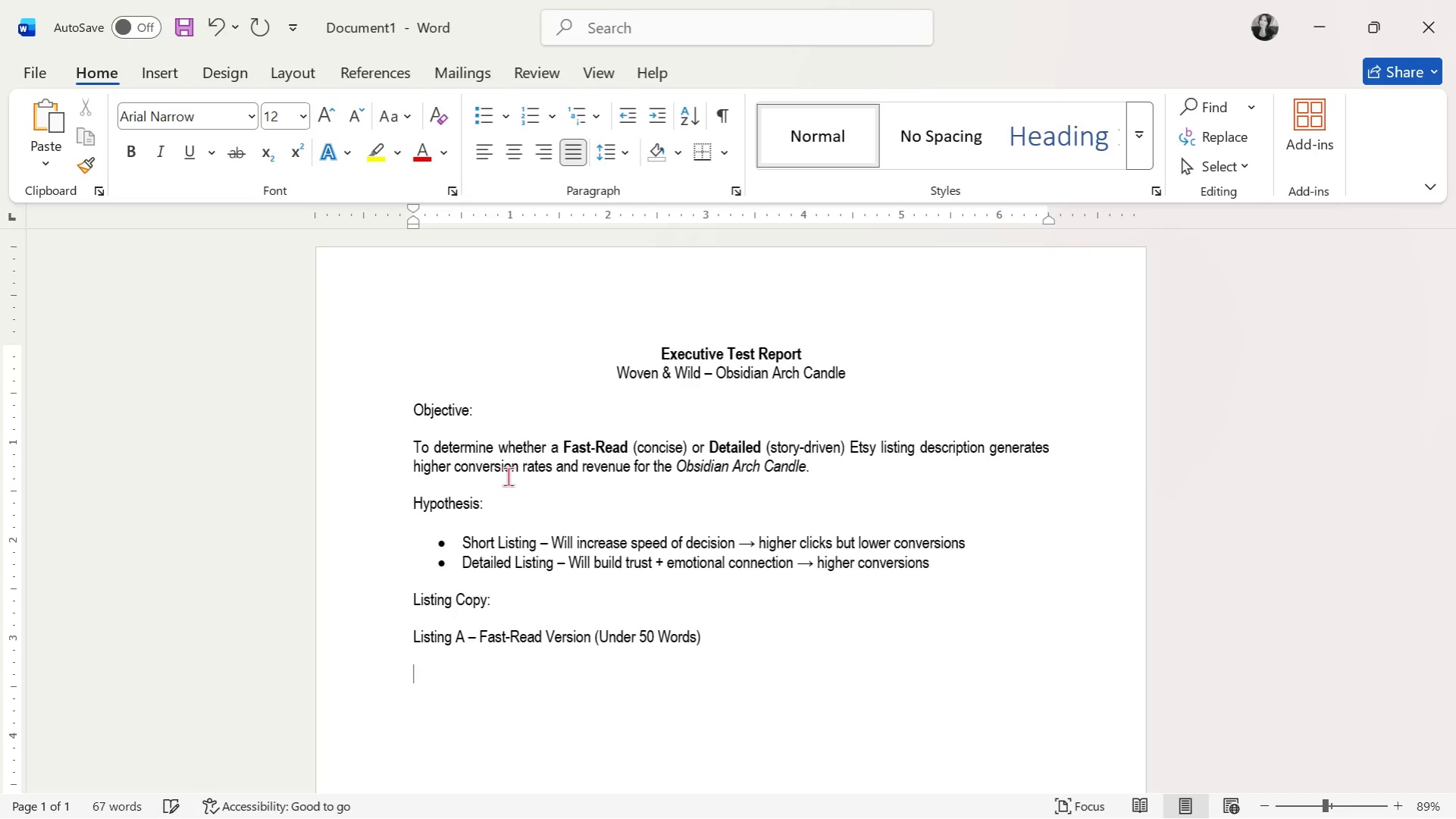 
type(Hand)
 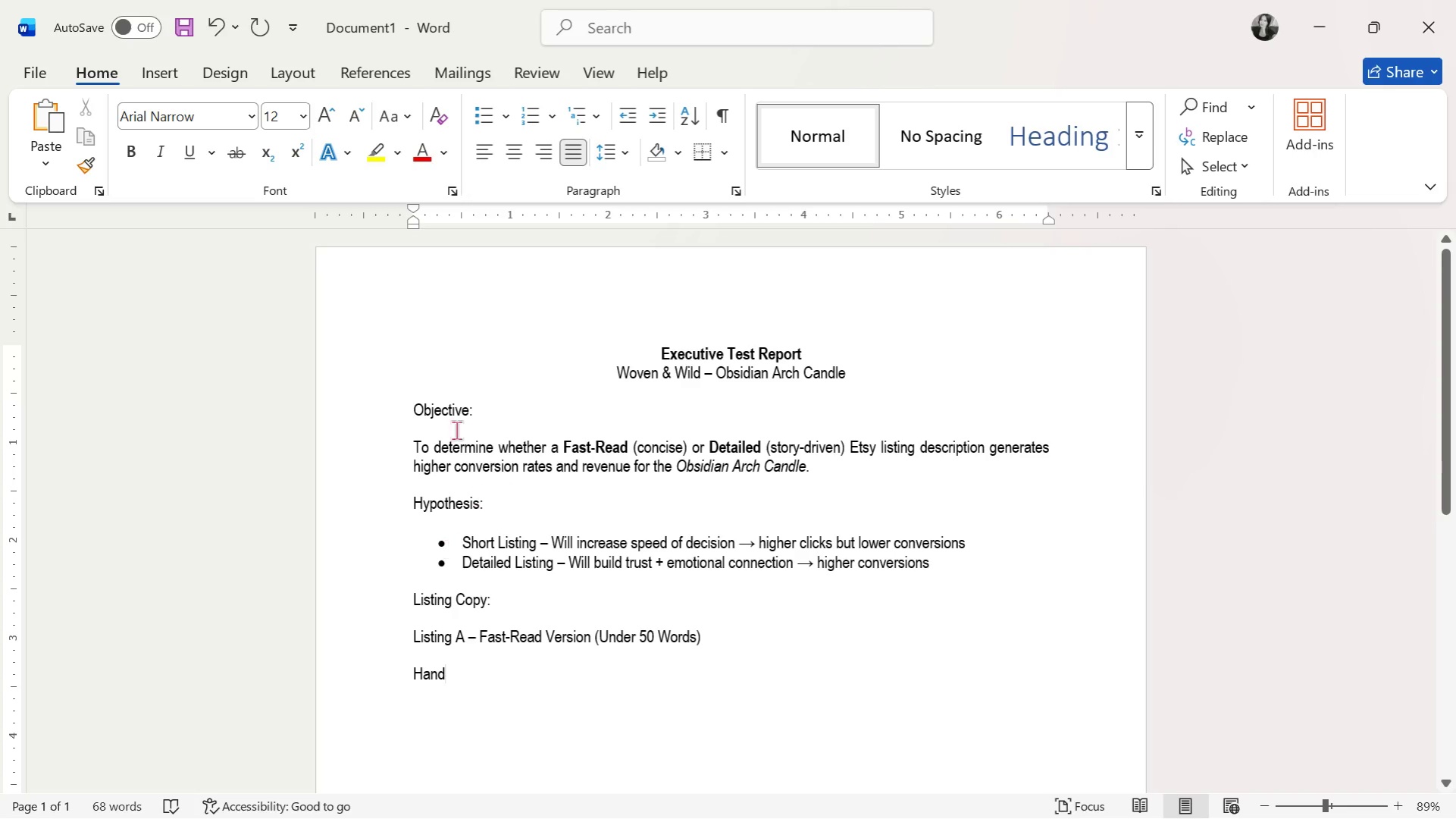 
left_click_drag(start_coordinate=[488, 412], to_coordinate=[355, 412])
 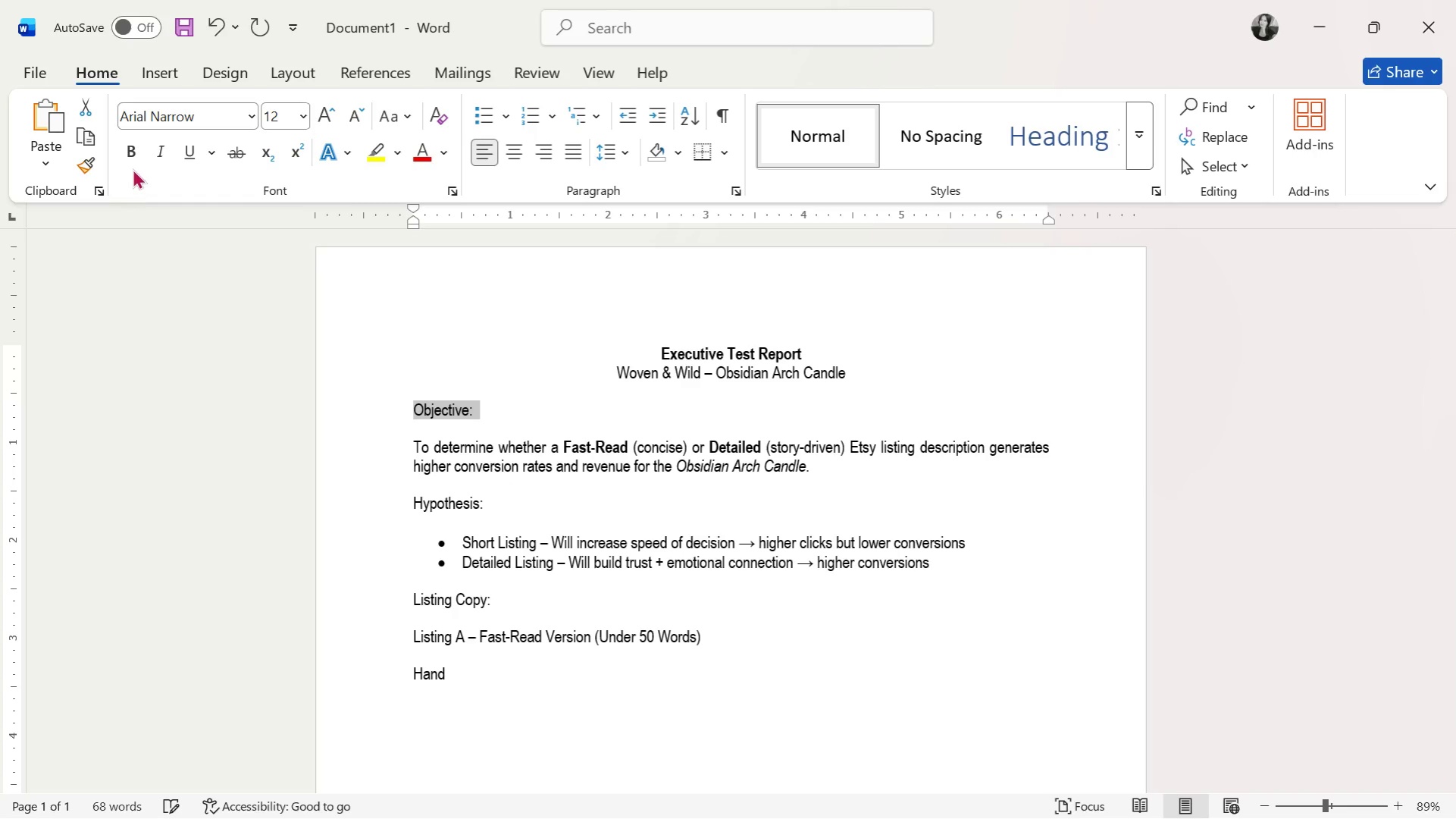 
left_click([130, 153])
 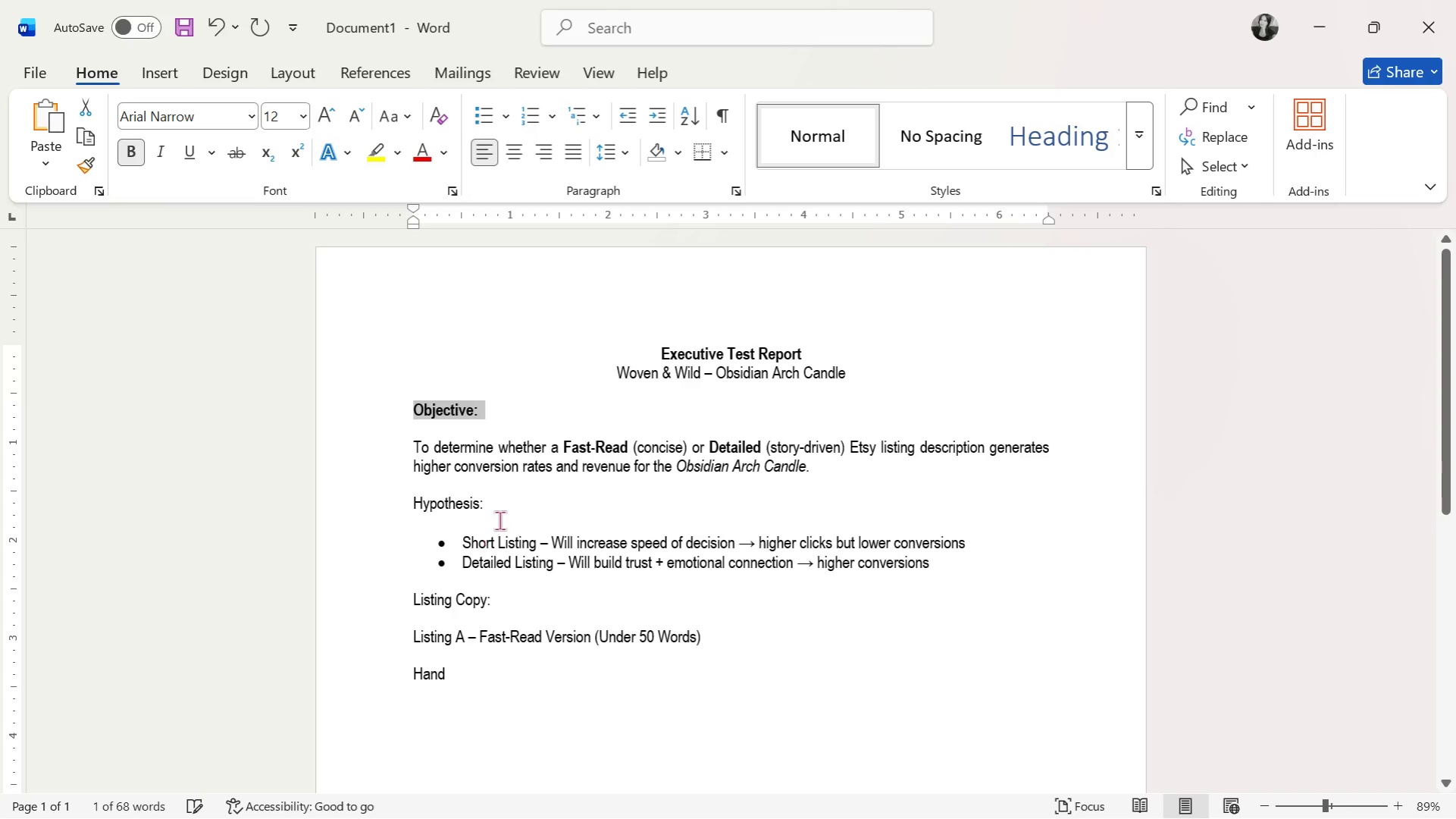 
left_click_drag(start_coordinate=[505, 507], to_coordinate=[381, 497])
 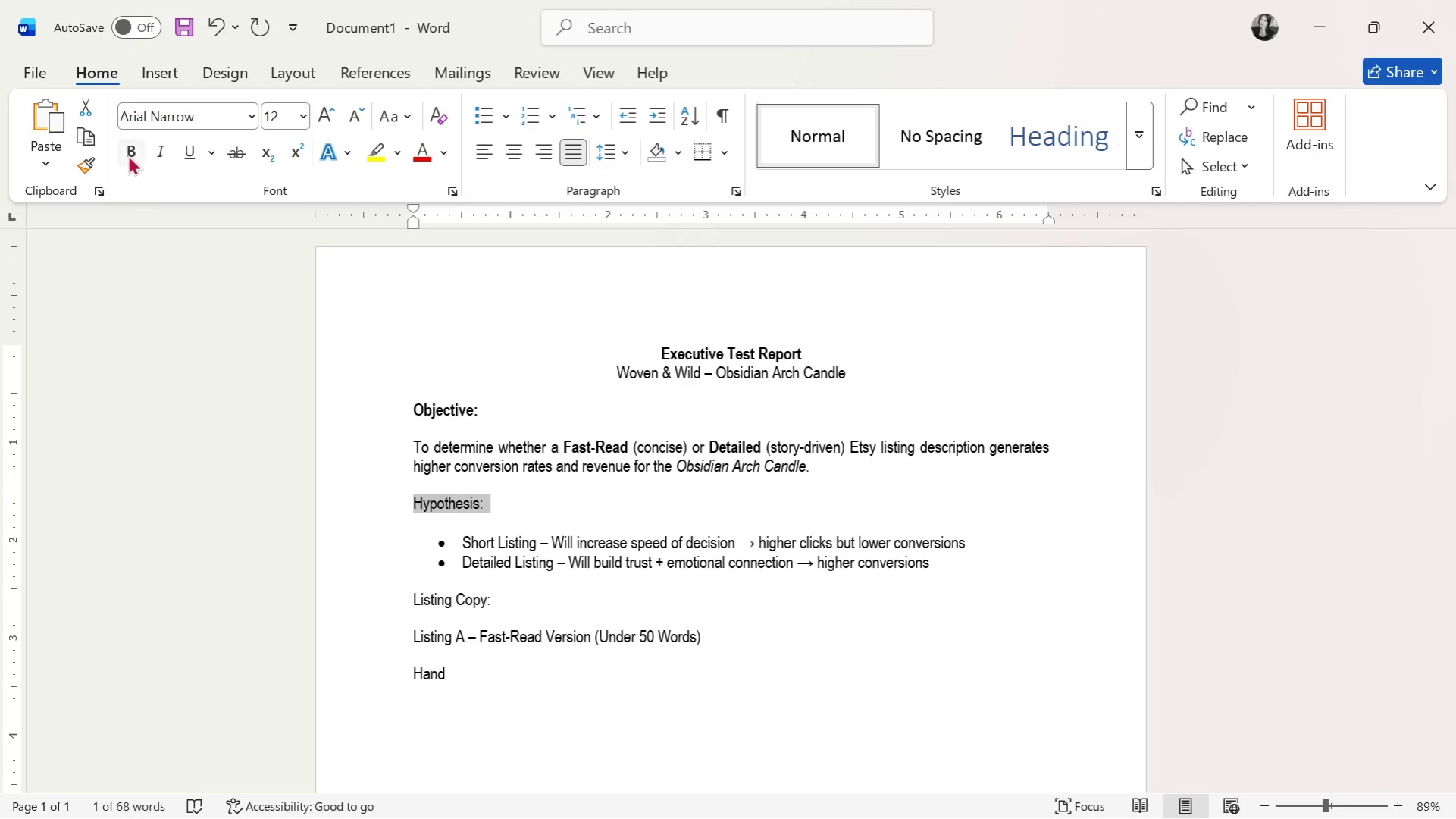 
left_click([127, 143])
 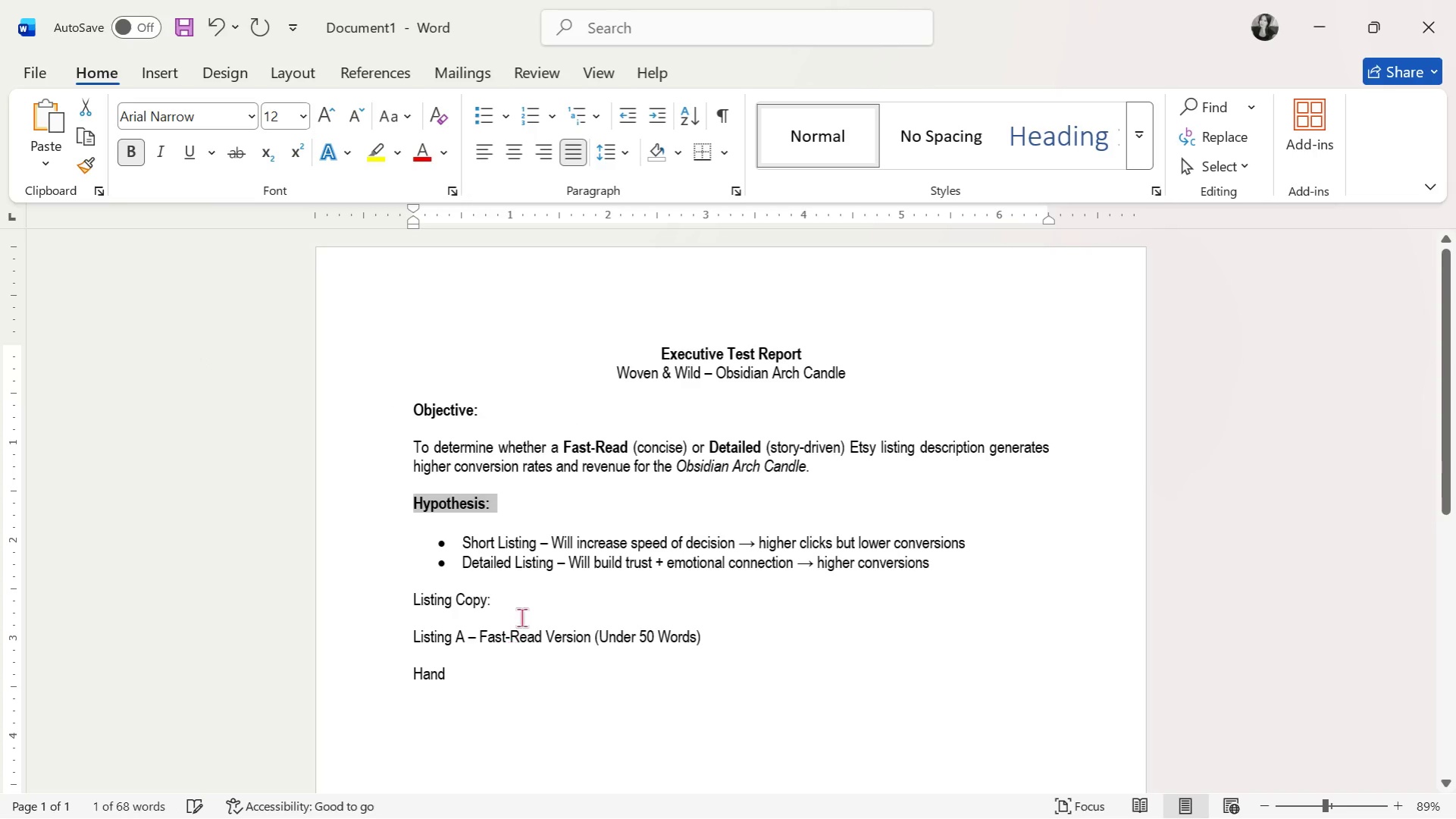 
left_click_drag(start_coordinate=[523, 599], to_coordinate=[429, 598])
 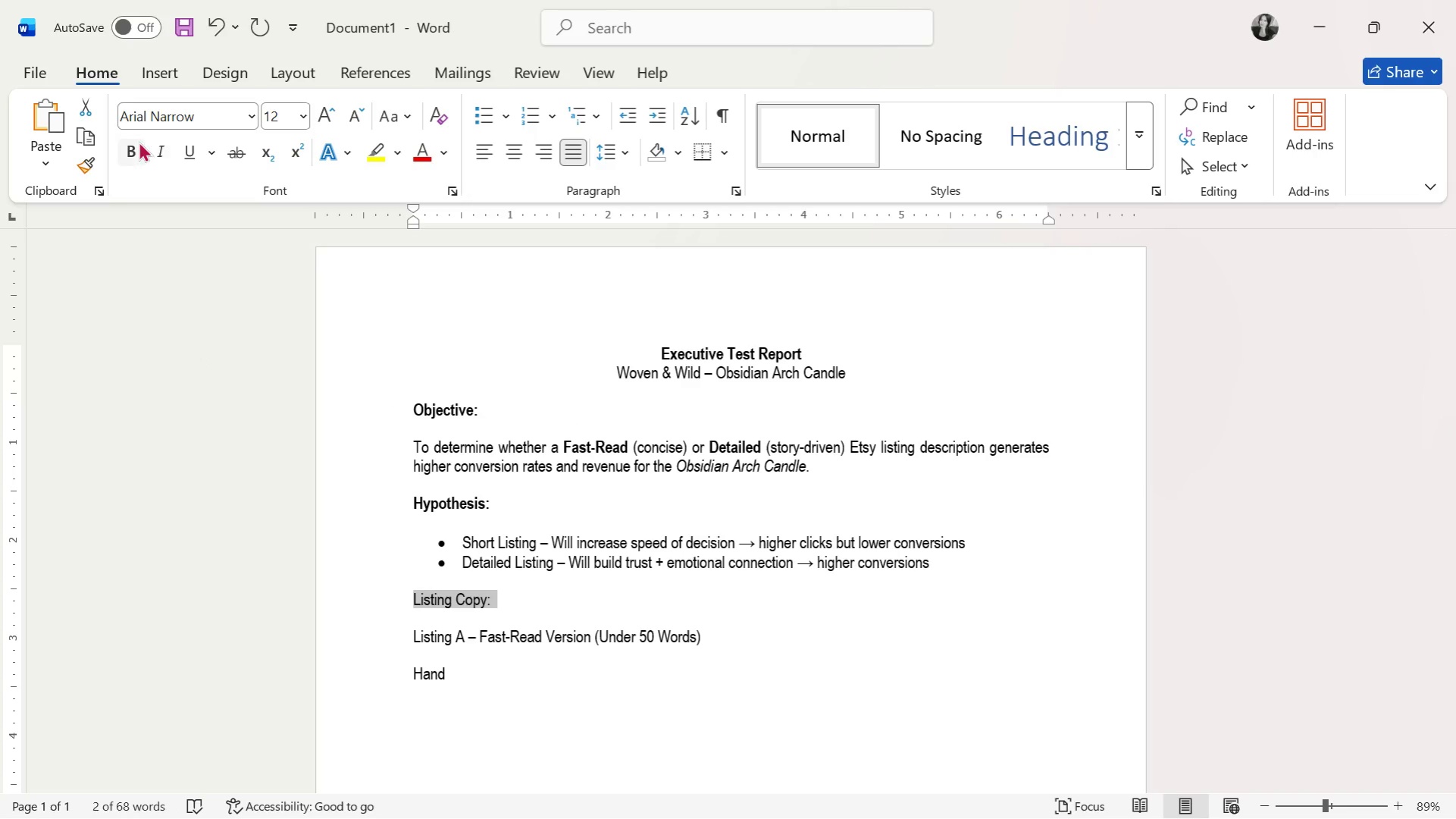 
left_click([139, 141])
 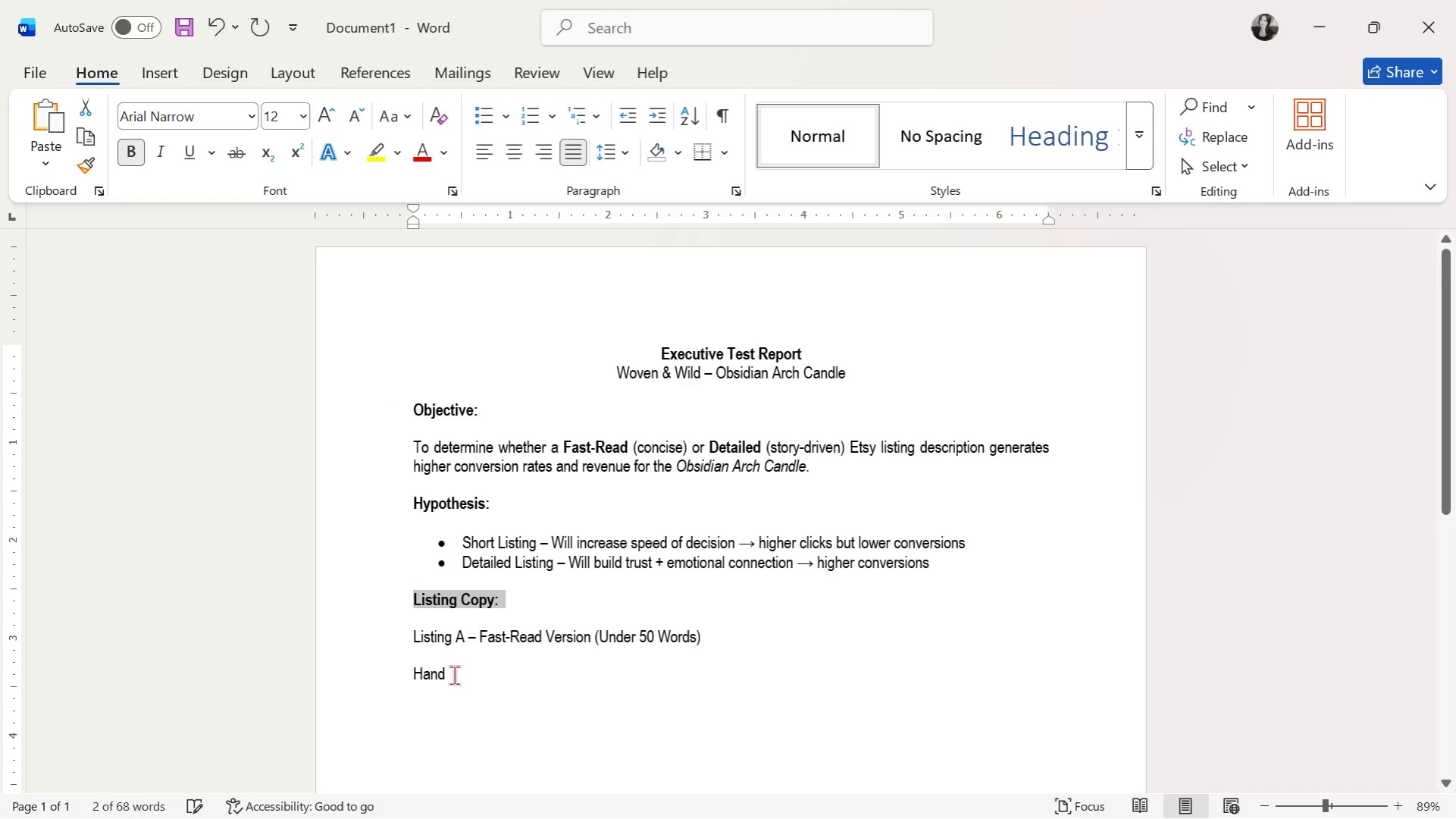 
left_click([457, 685])
 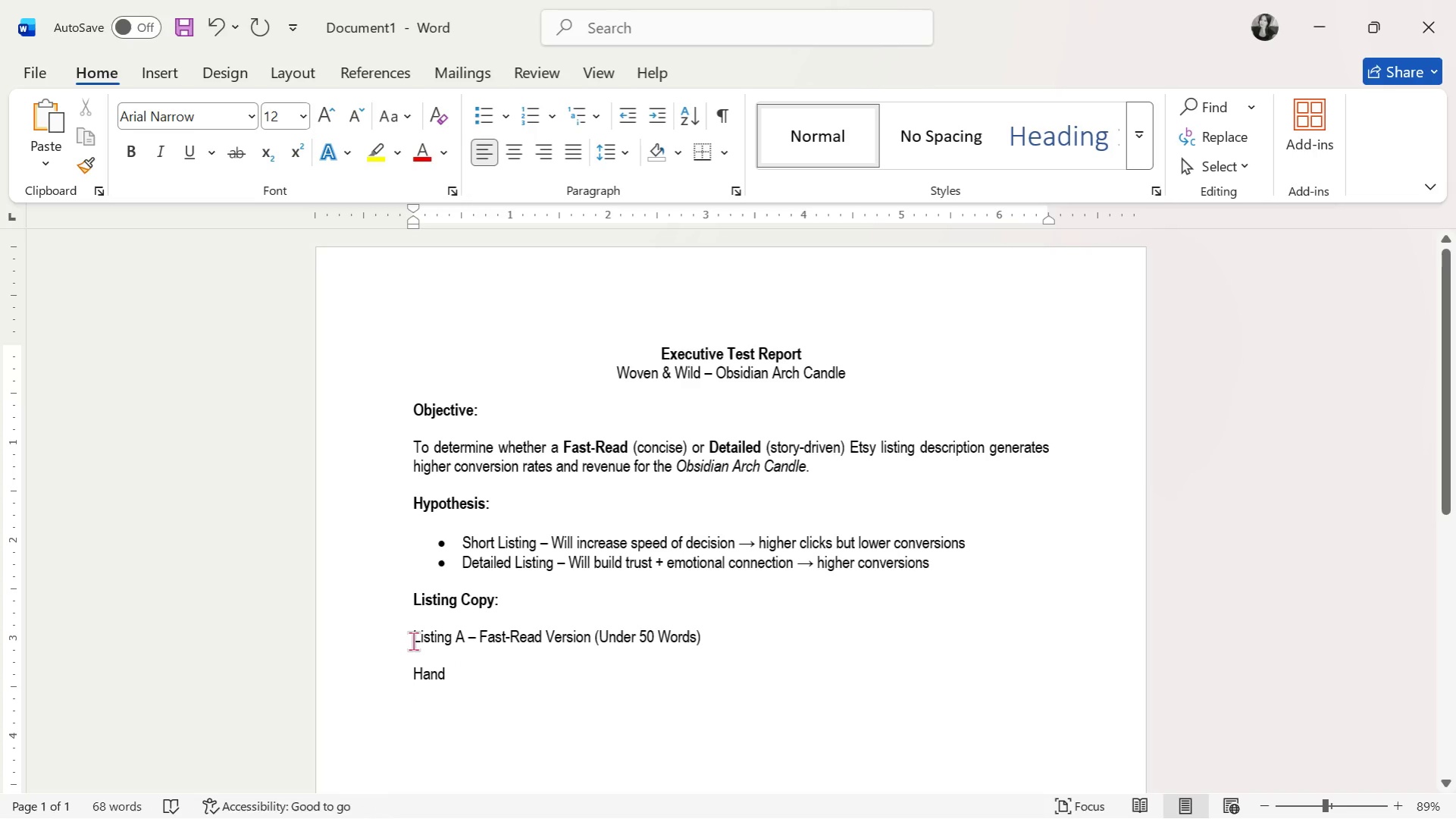 
left_click_drag(start_coordinate=[413, 641], to_coordinate=[744, 632])
 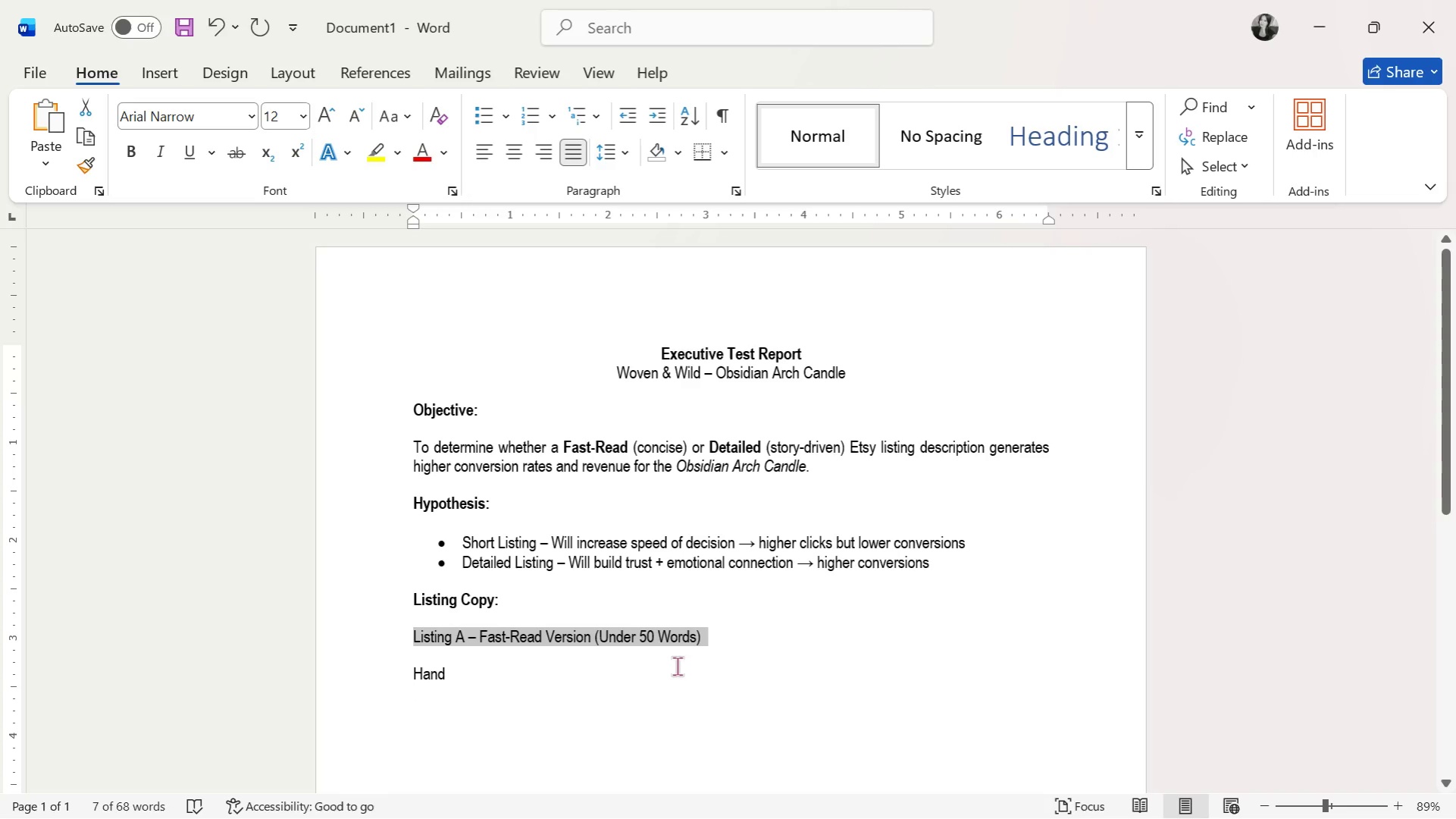 
left_click([487, 675])
 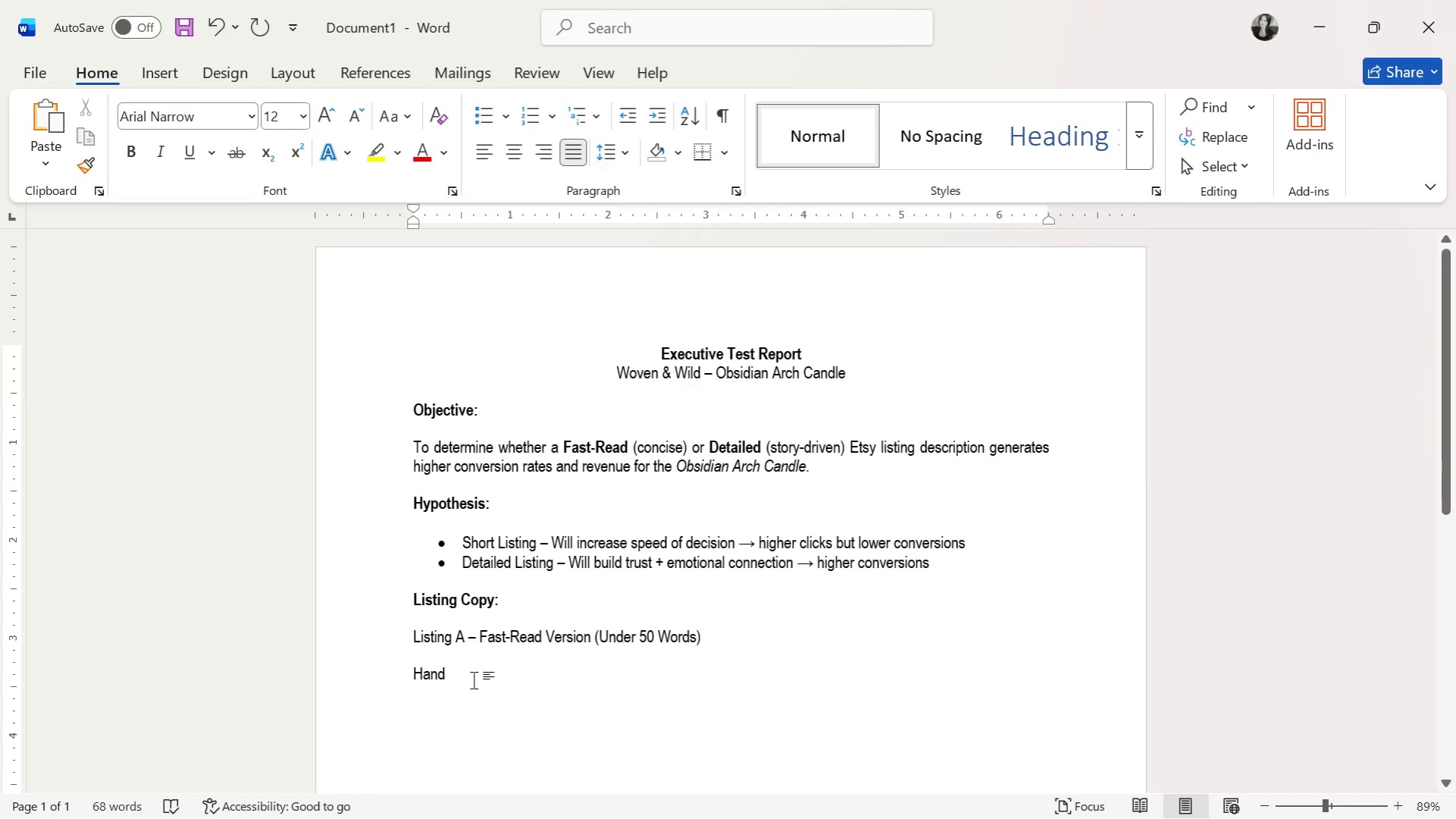 
type(-poured sculptural candle designed for mko)
key(Backspace)
key(Backspace)
type(odern spaces.)
 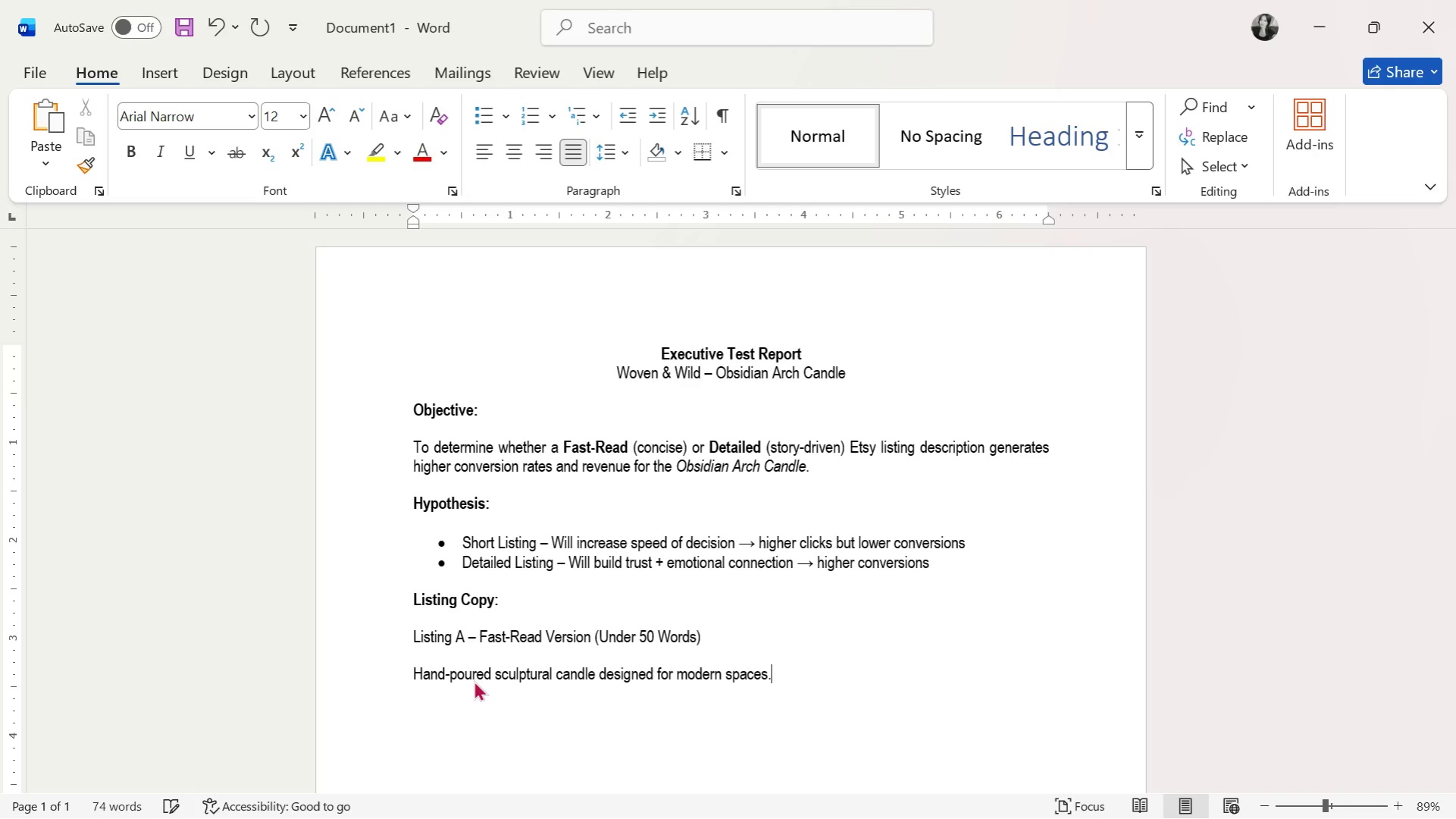 
key(Enter)
 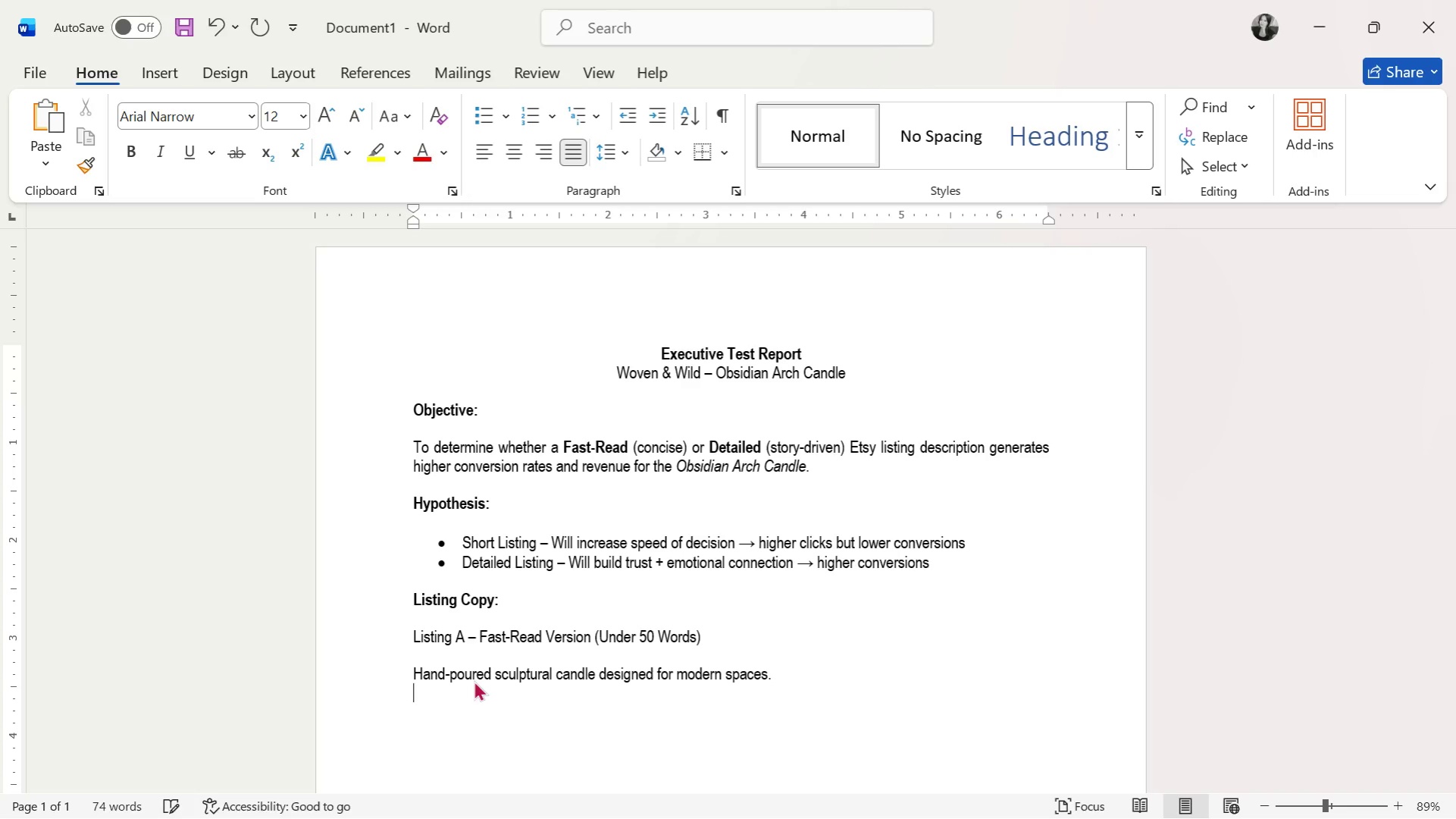 
key(Enter)
 